 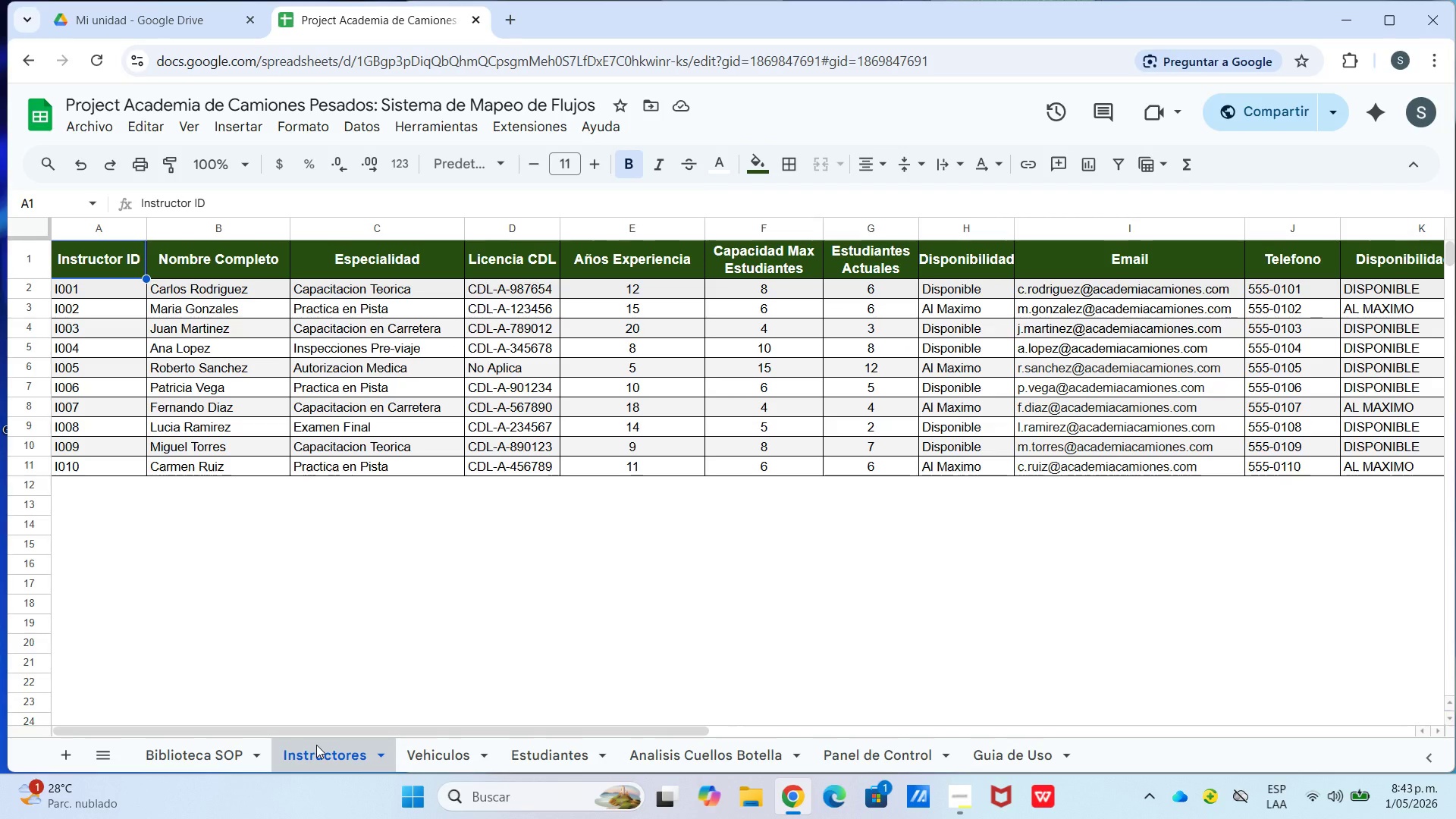 
left_click([438, 745])
 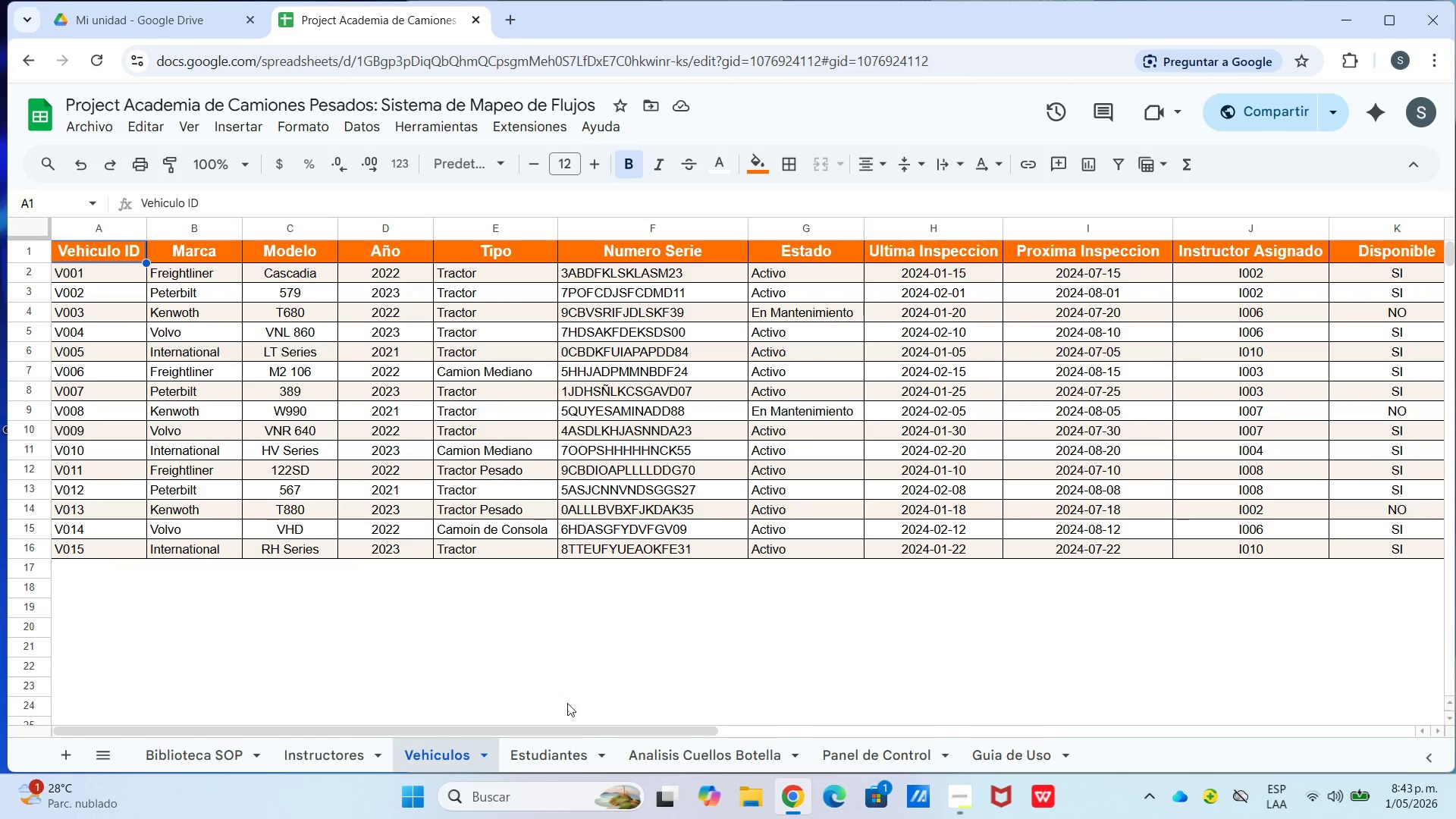 
left_click([555, 754])
 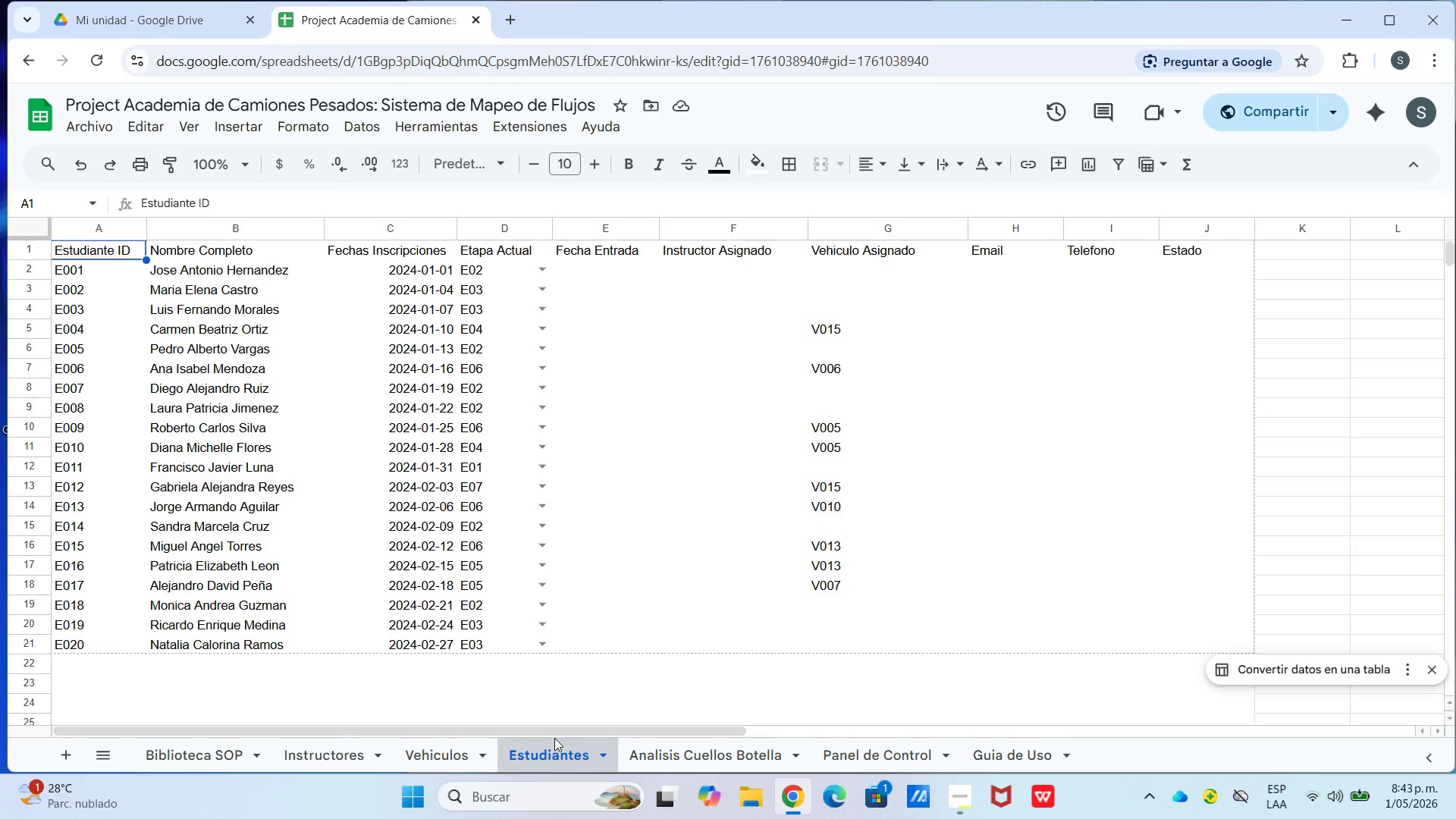 
wait(11.48)
 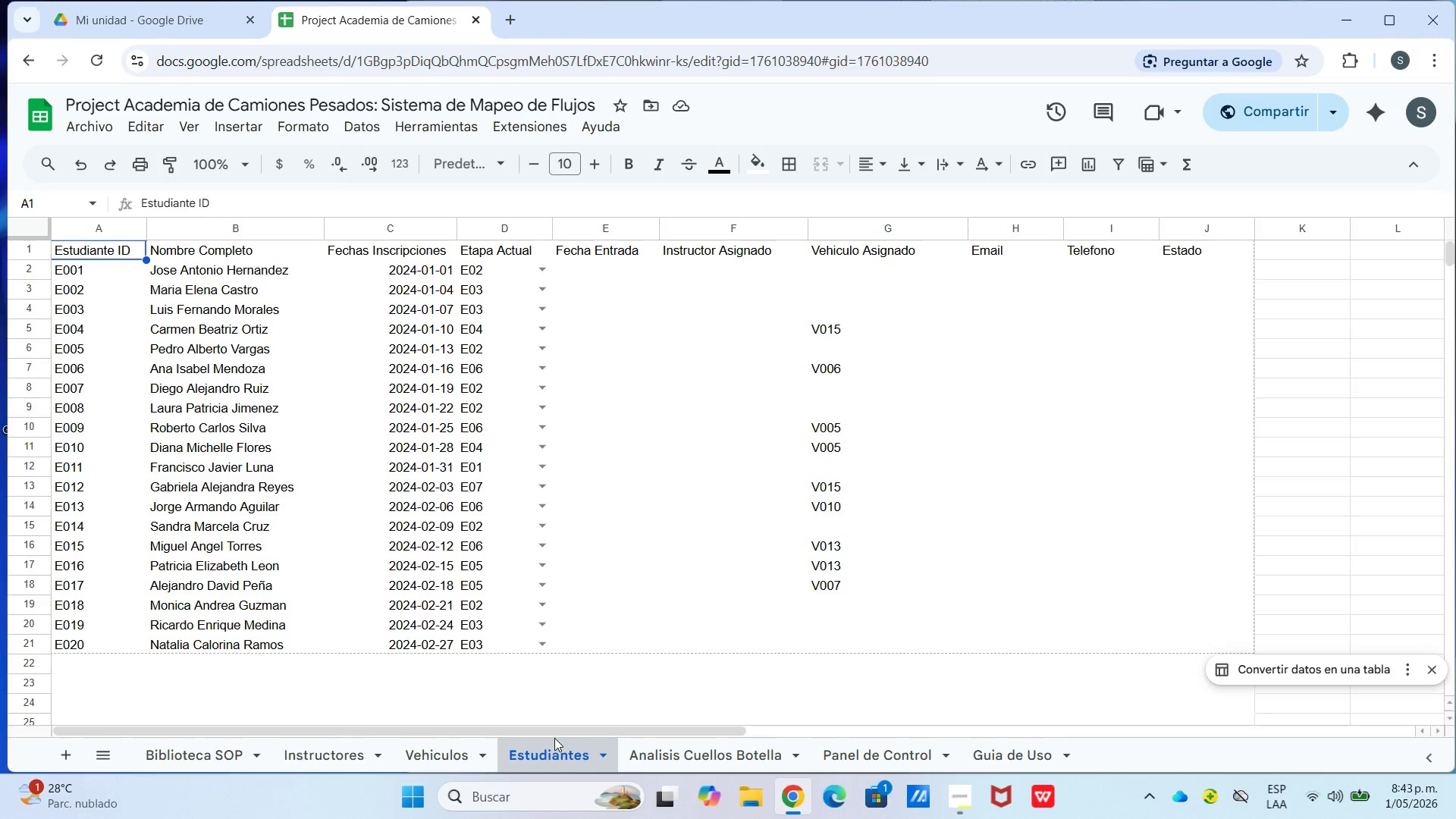 
scroll: coordinate [610, 699], scroll_direction: up, amount: 7.0
 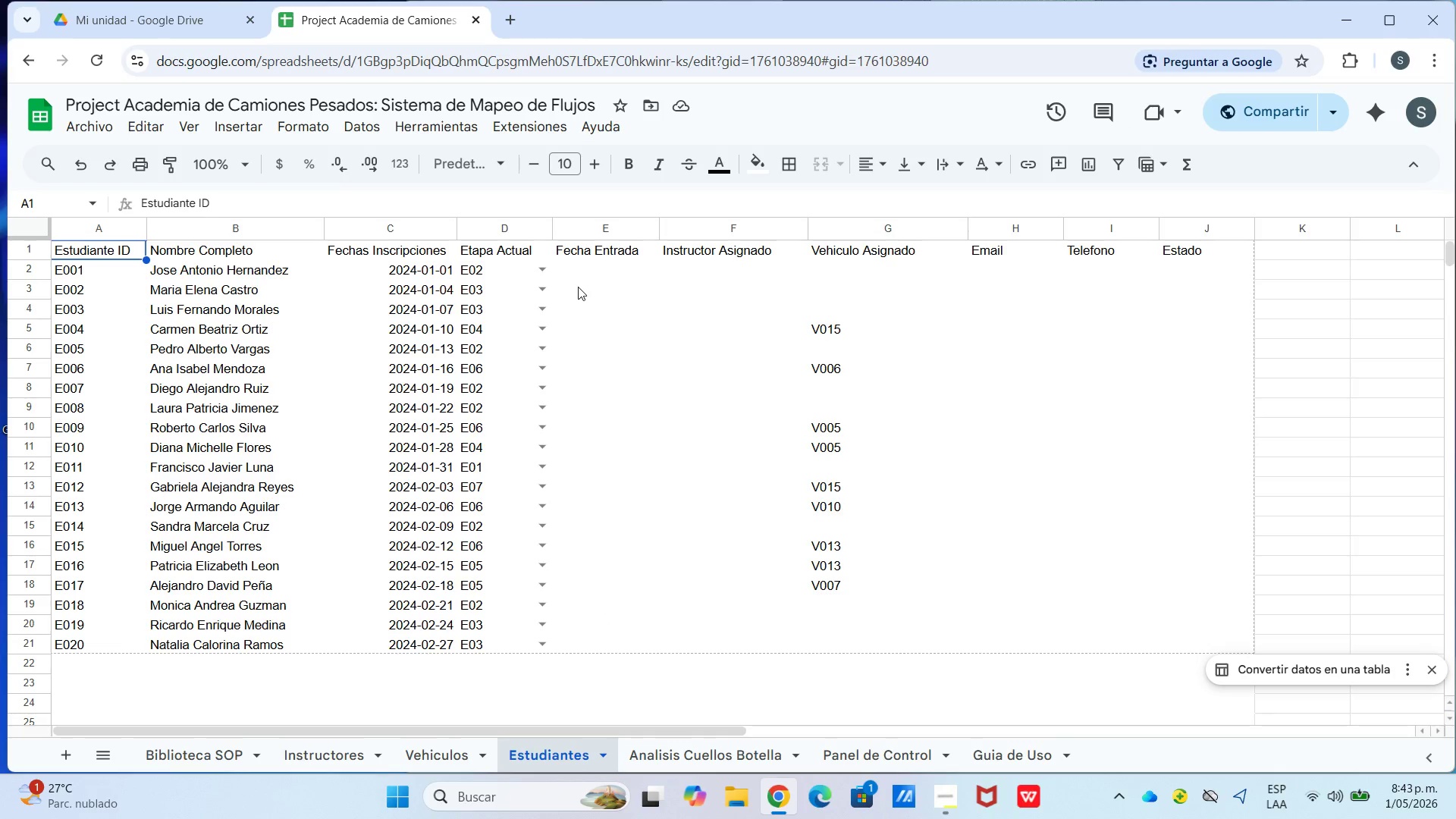 
left_click([578, 287])
 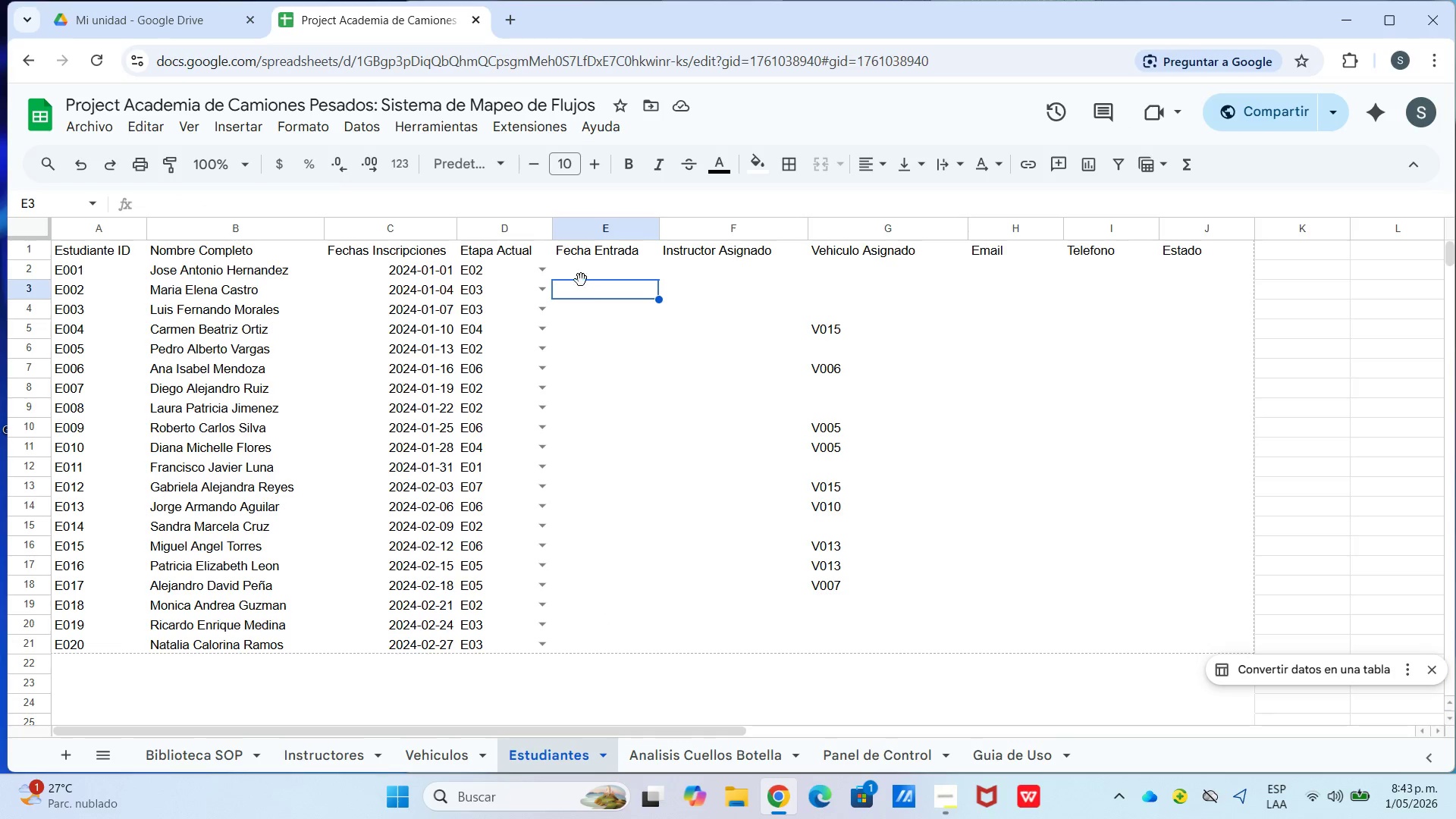 
left_click([580, 273])
 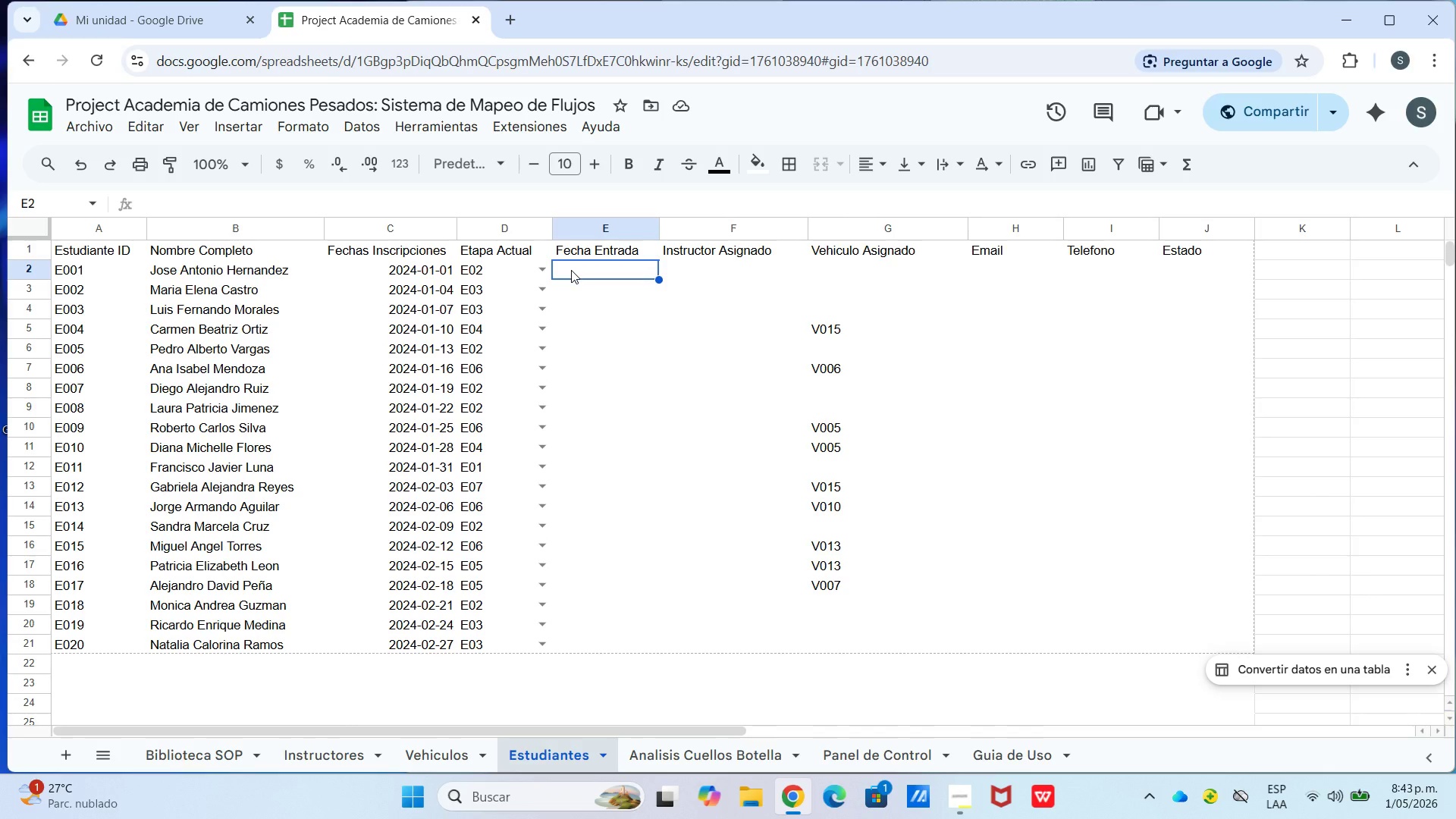 
wait(18.53)
 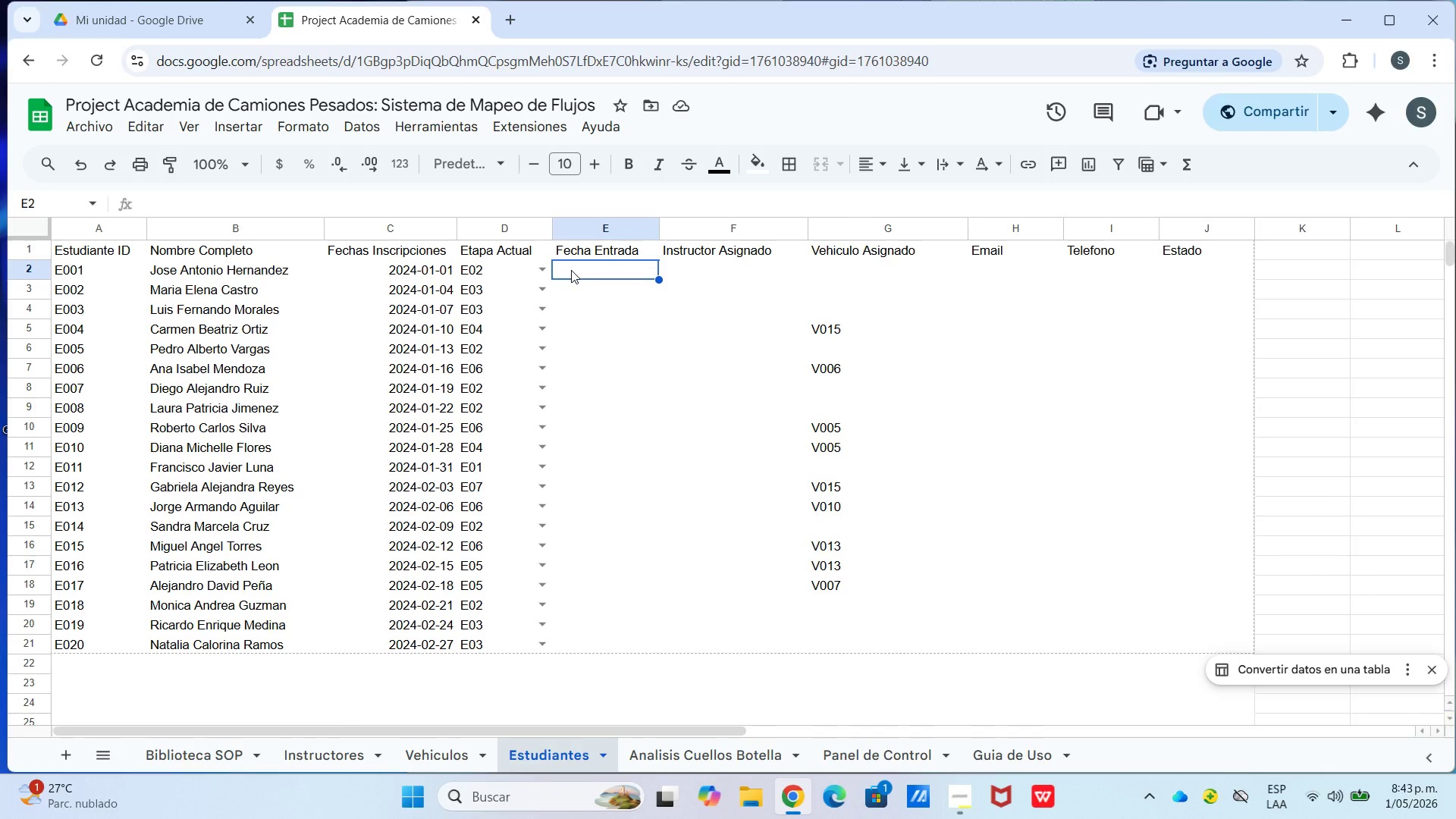 
key(CapsLock)
 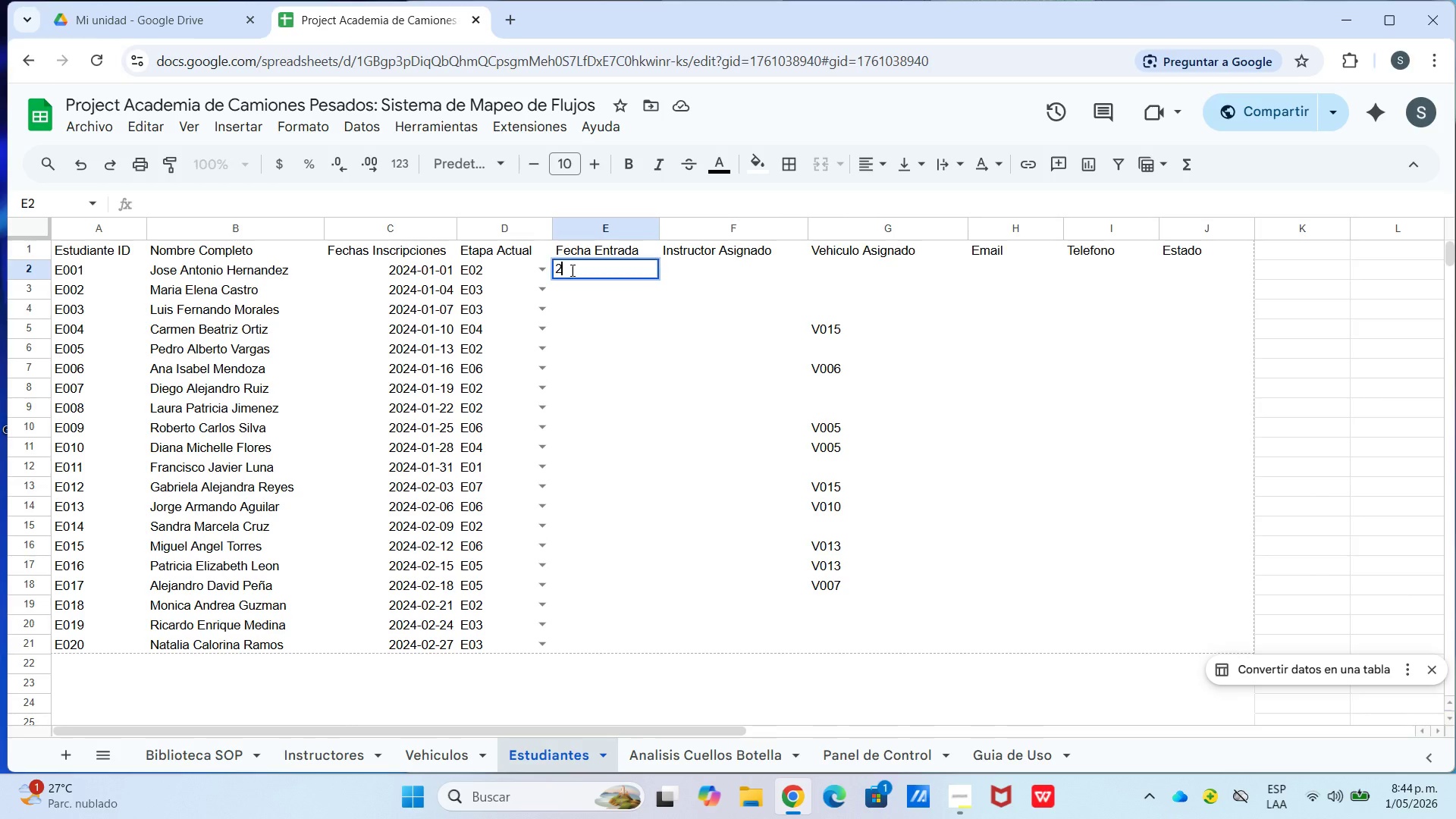 
key(Numpad2)
 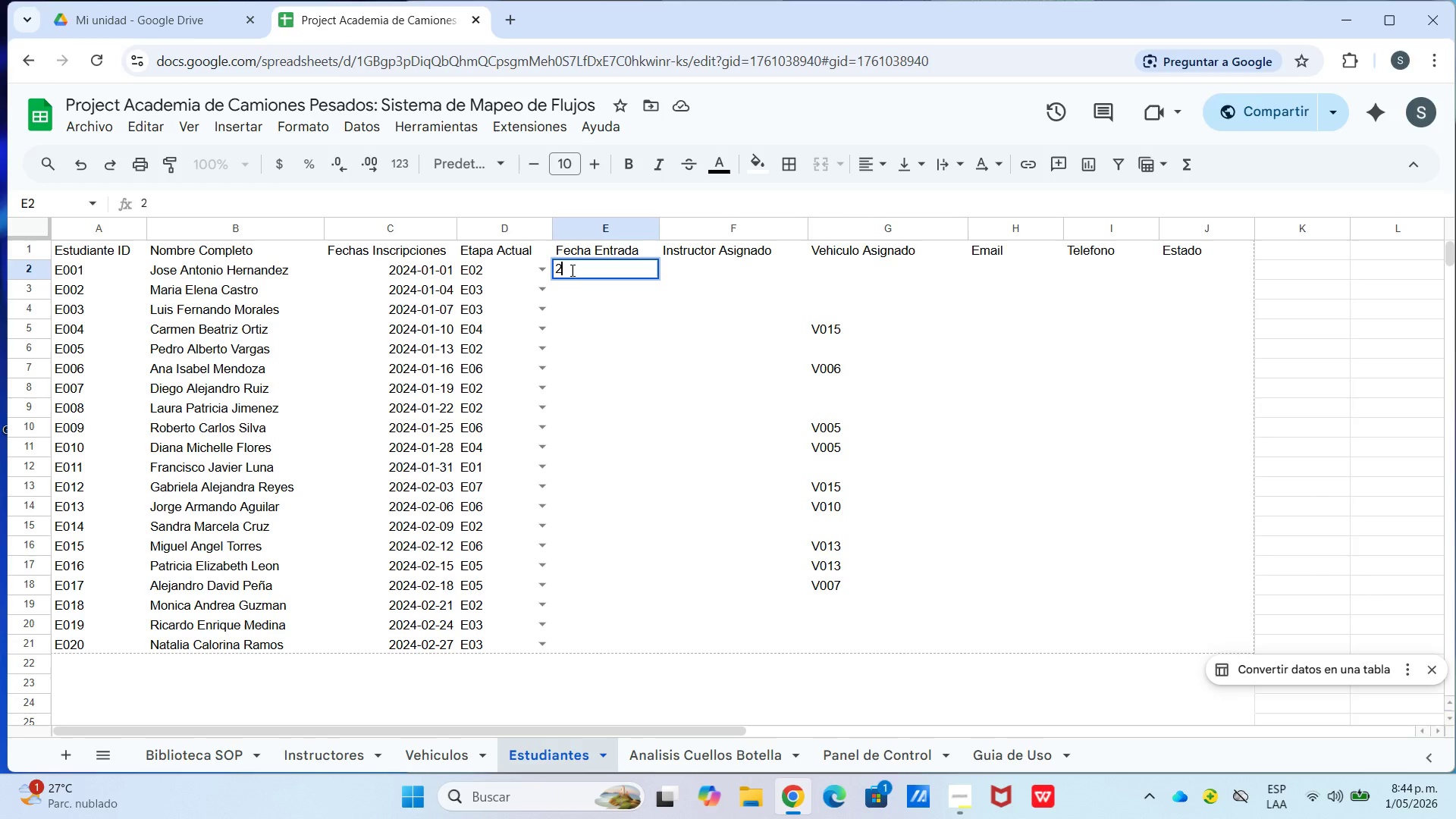 
key(Numpad0)
 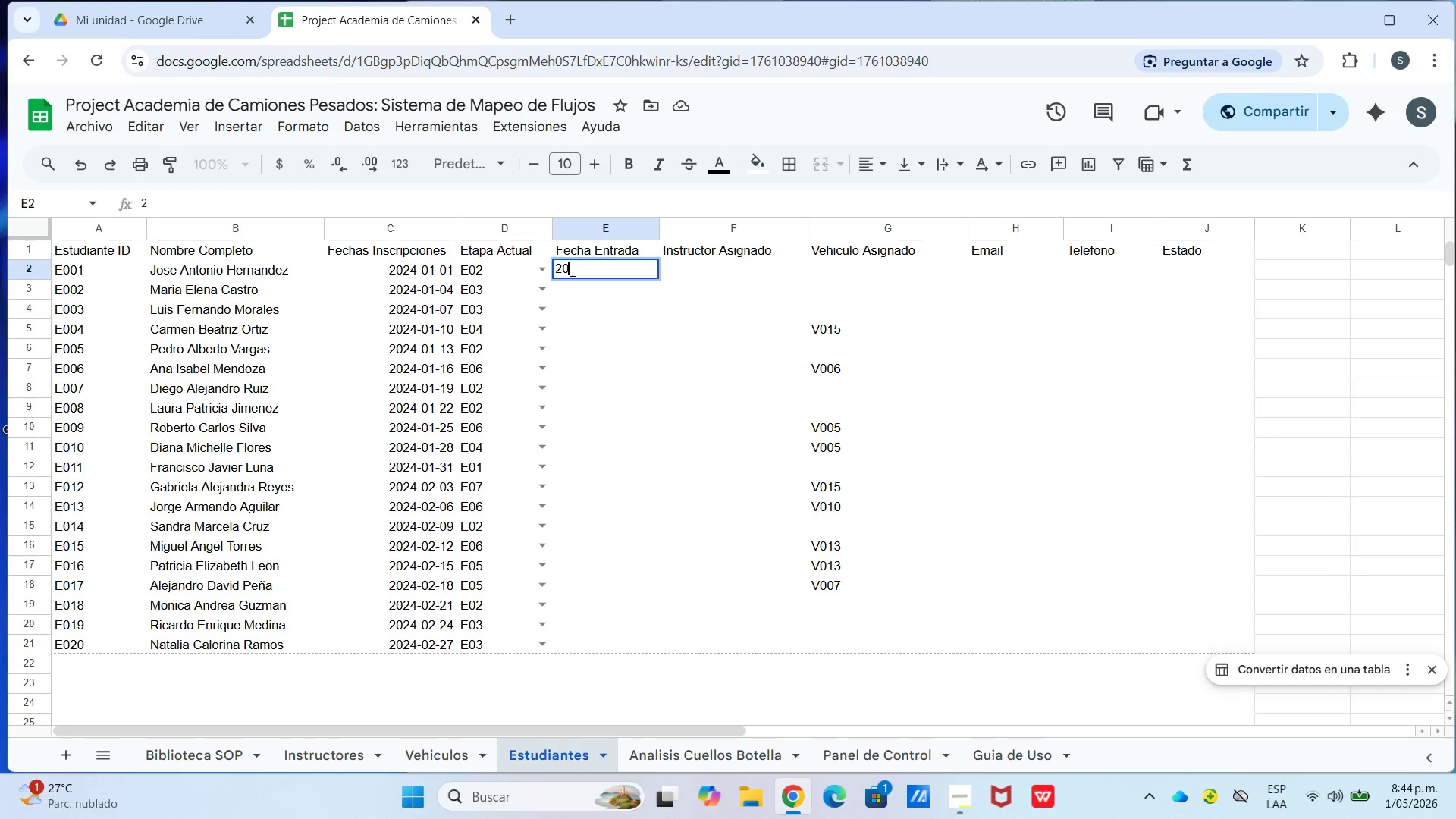 
key(Numpad2)
 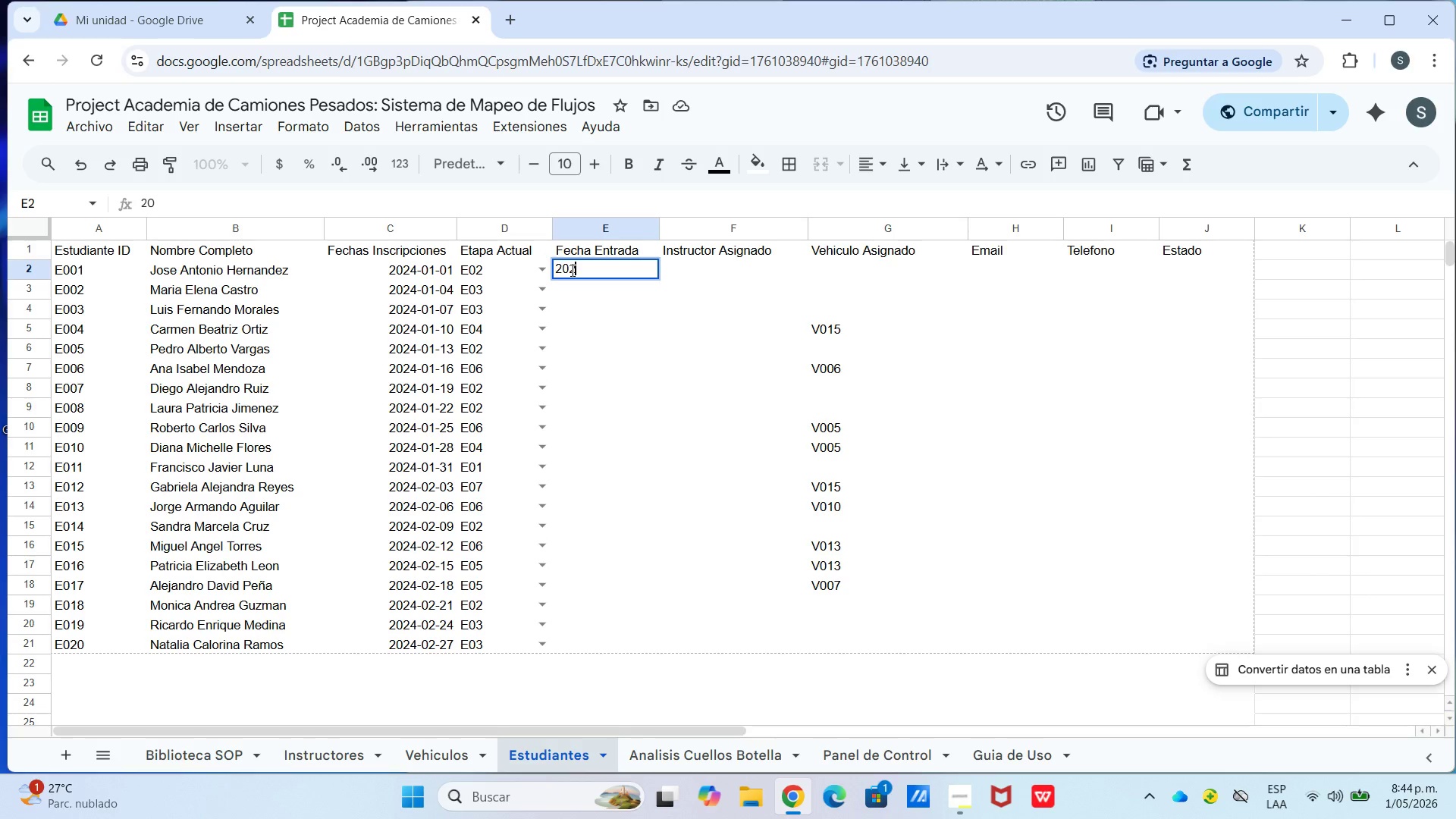 
key(Numpad4)
 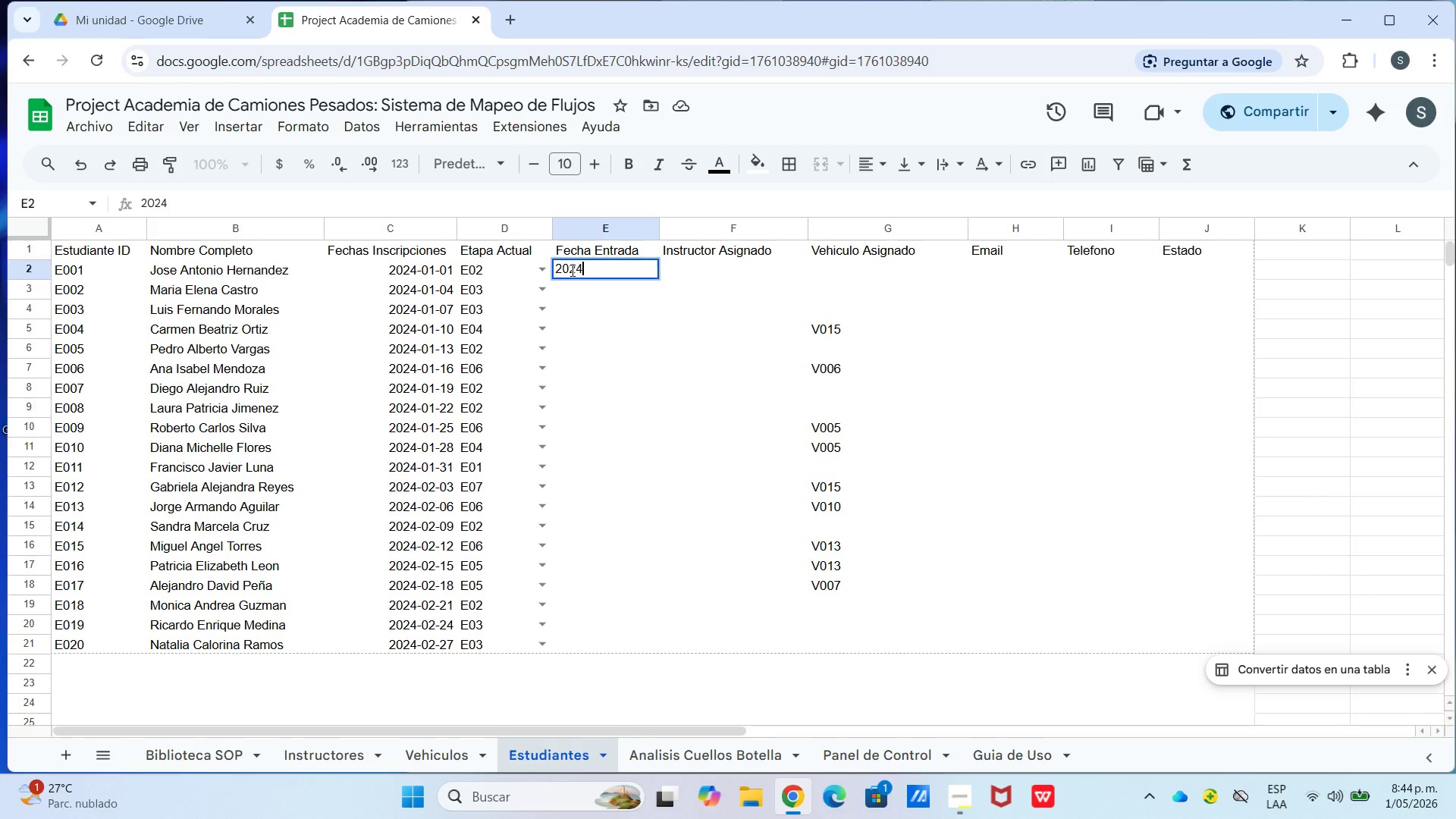 
key(Minus)
 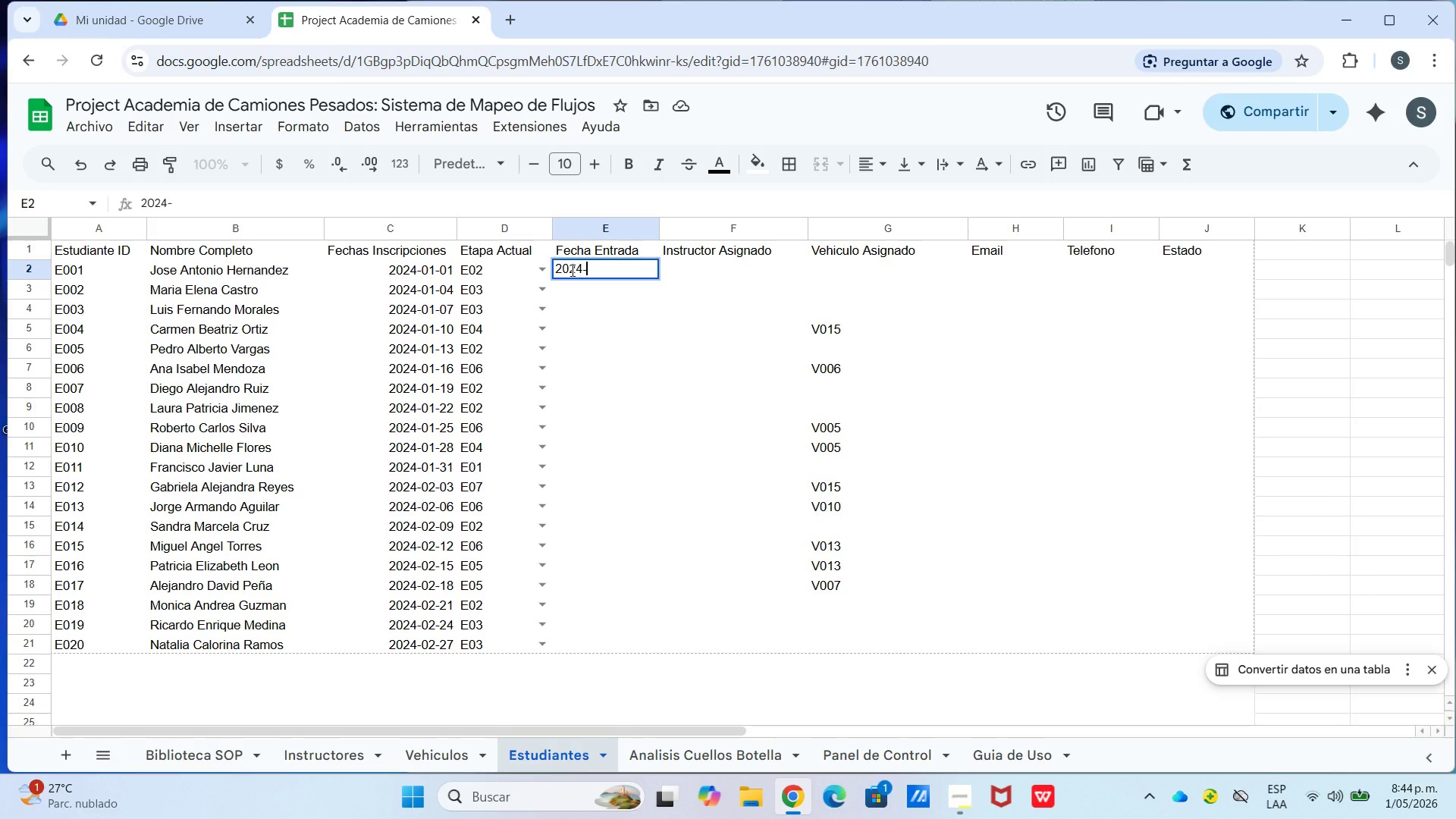 
key(Numpad0)
 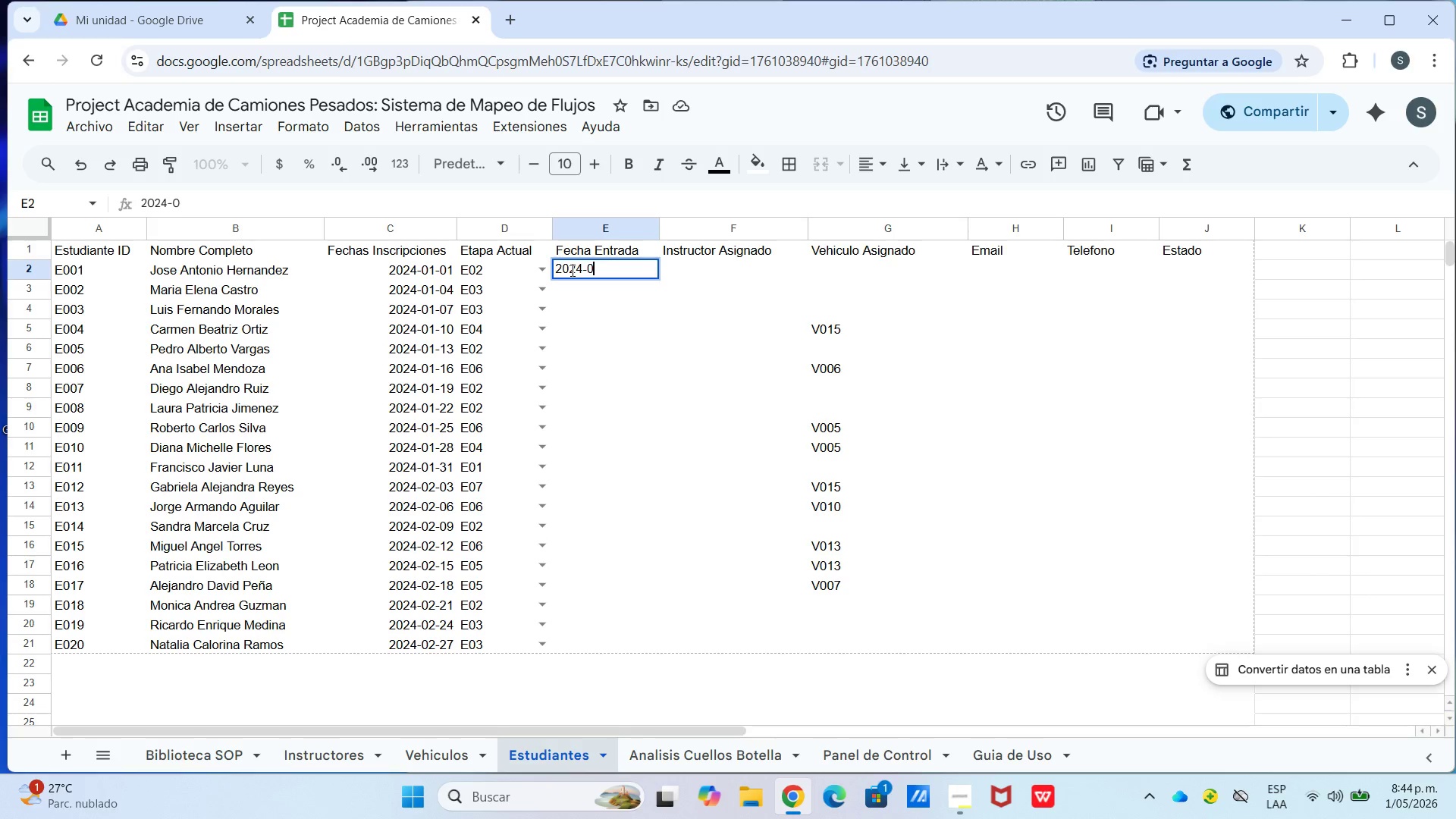 
key(Numpad1)
 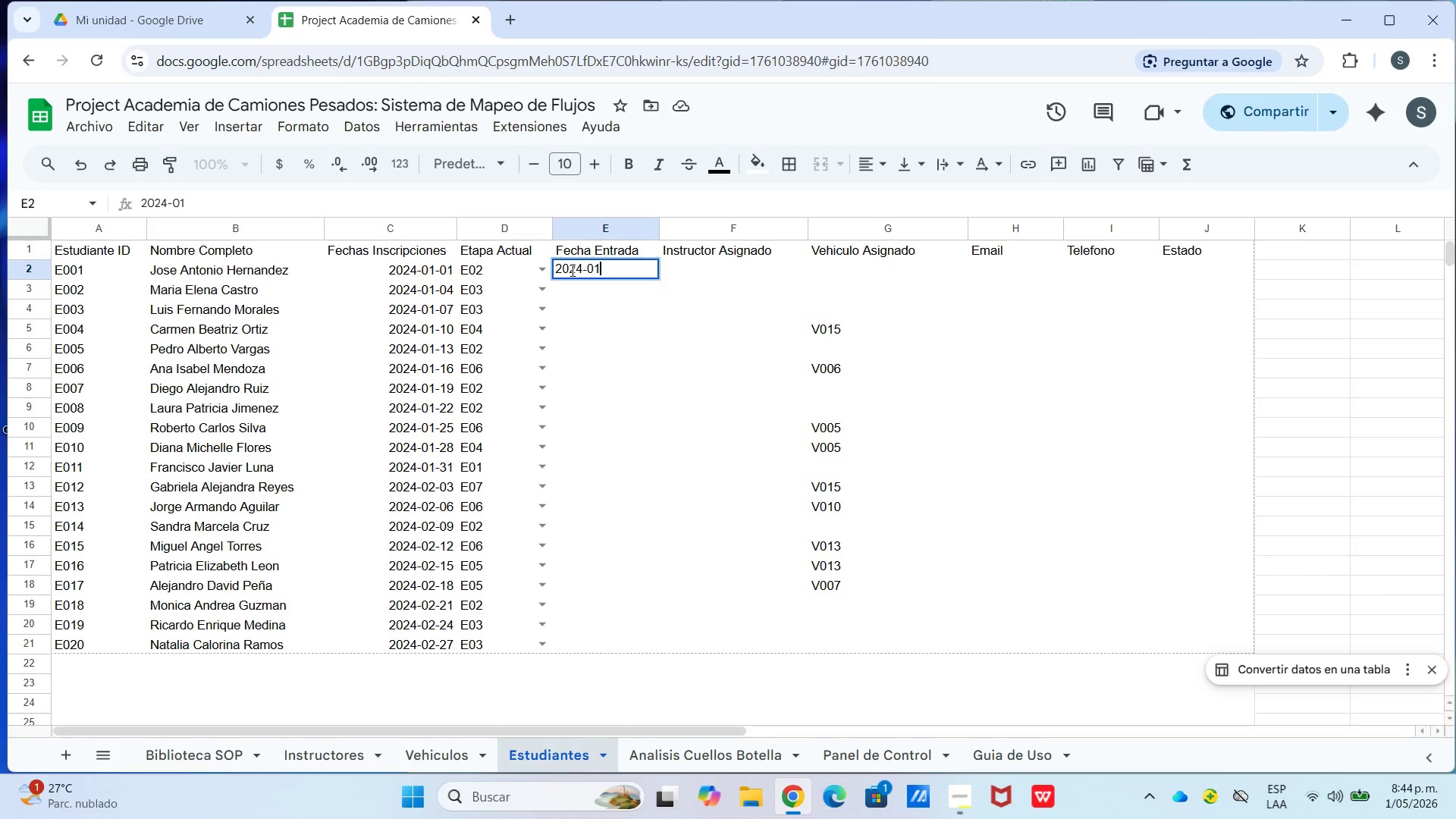 
key(Minus)
 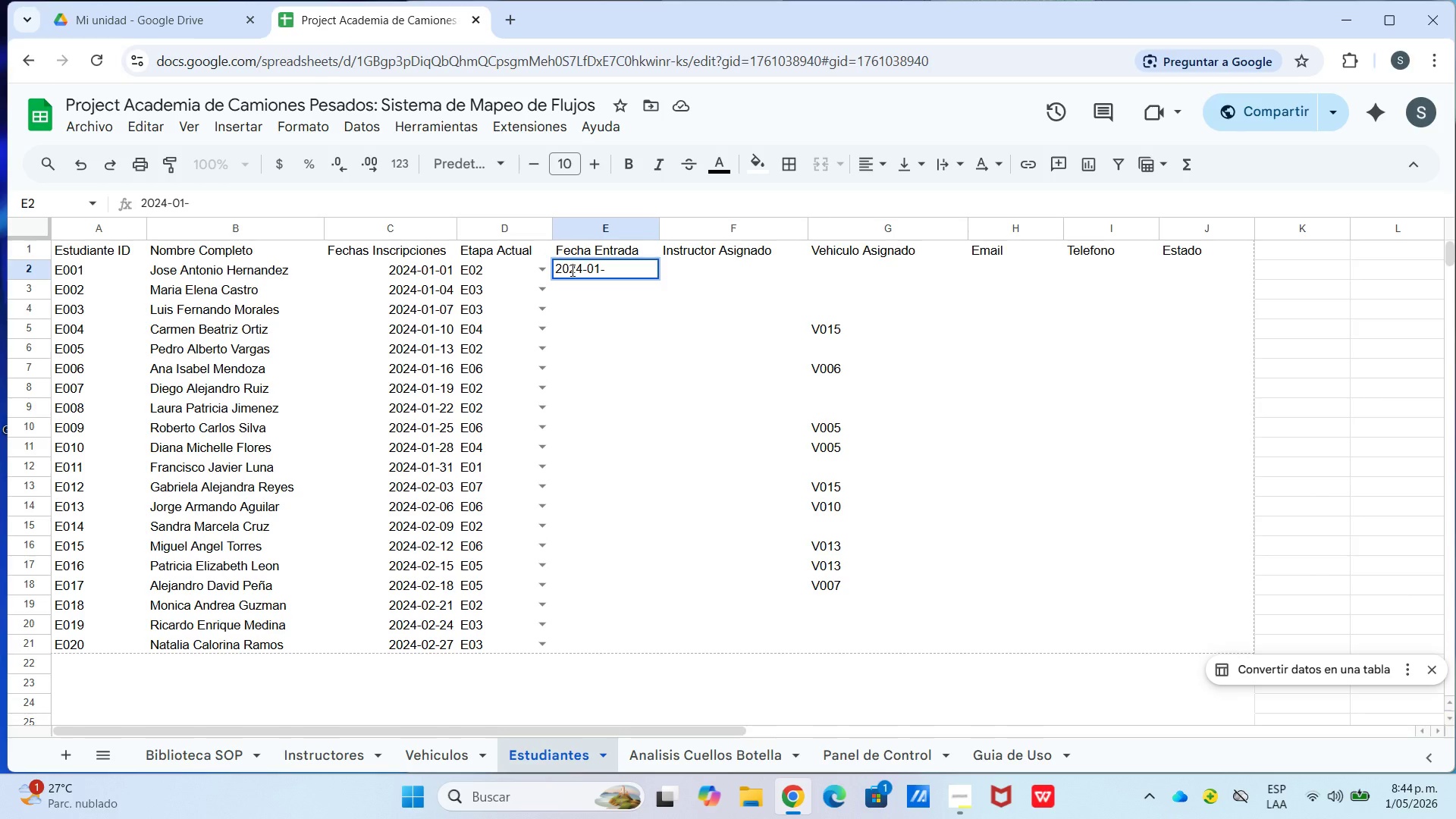 
key(Numpad1)
 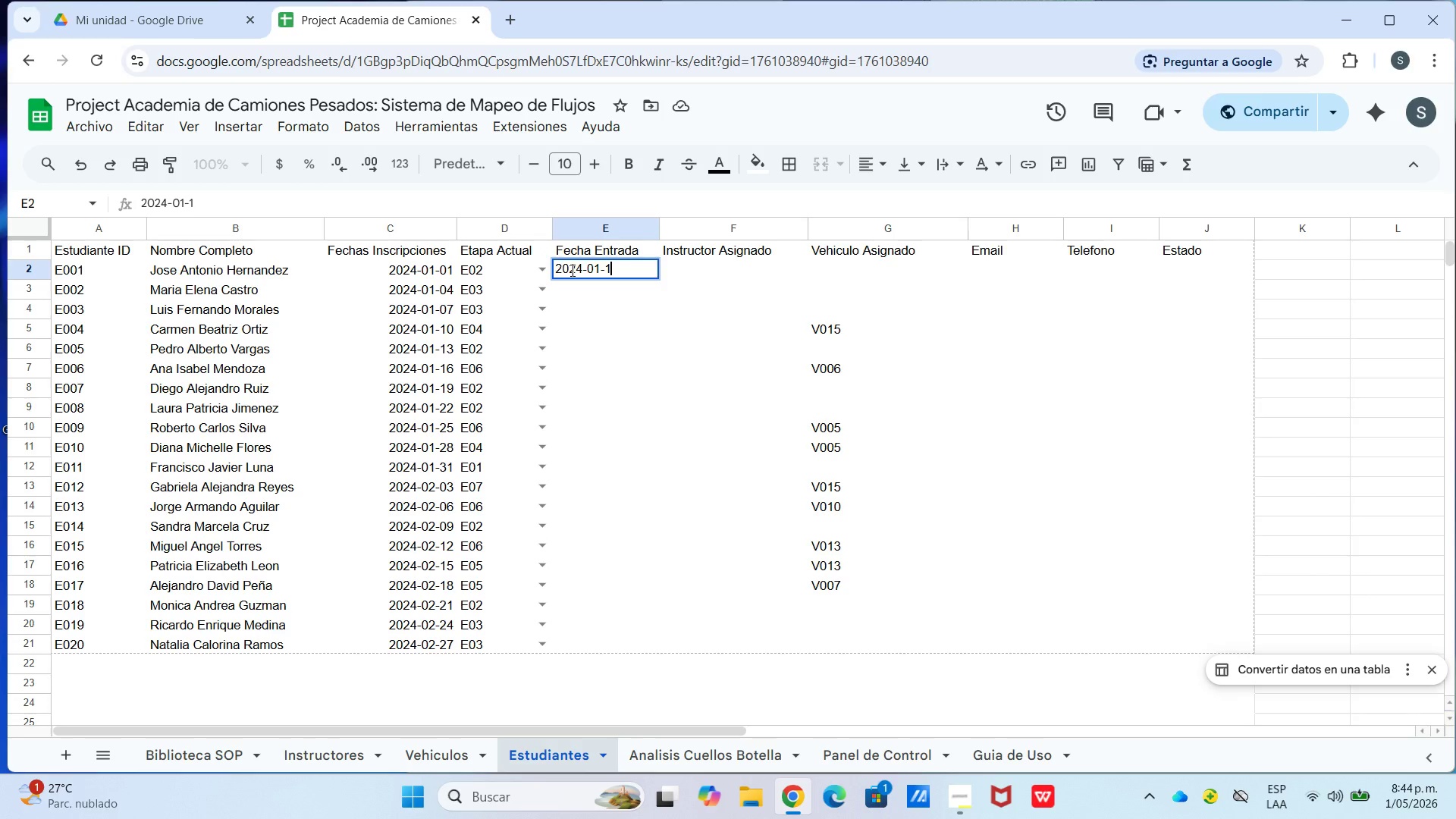 
key(Numpad8)
 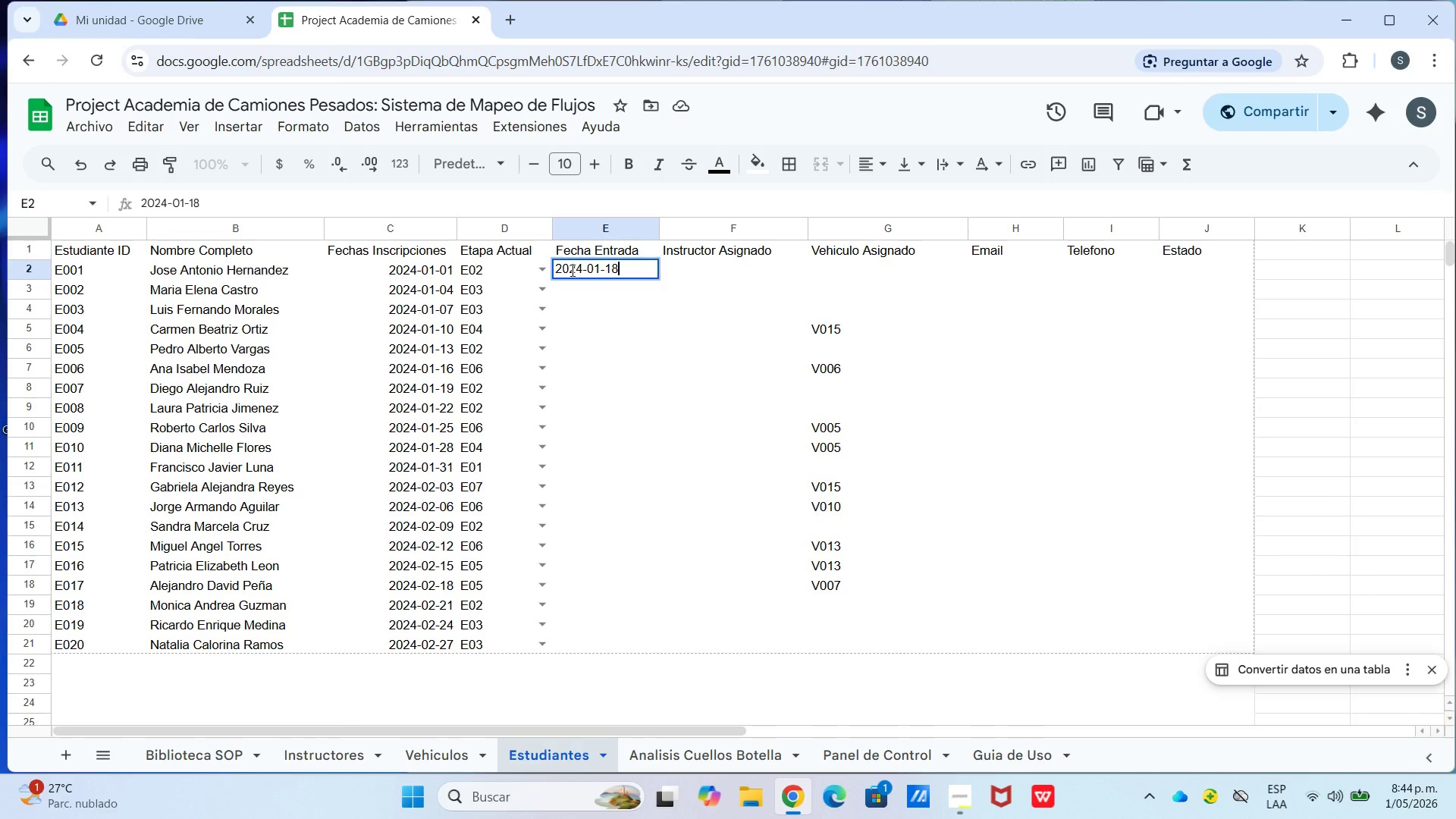 
key(Enter)
 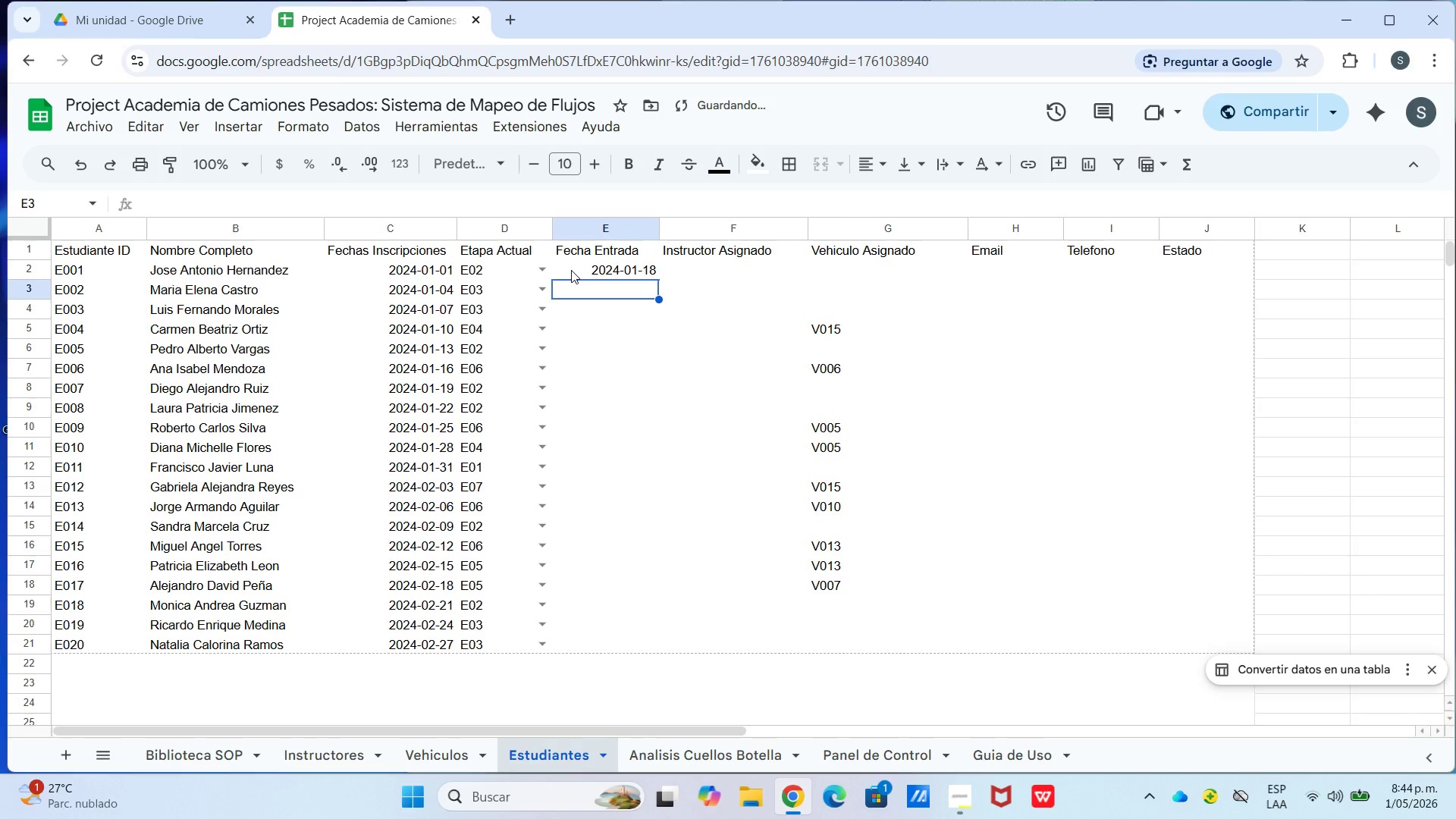 
key(Numpad2)
 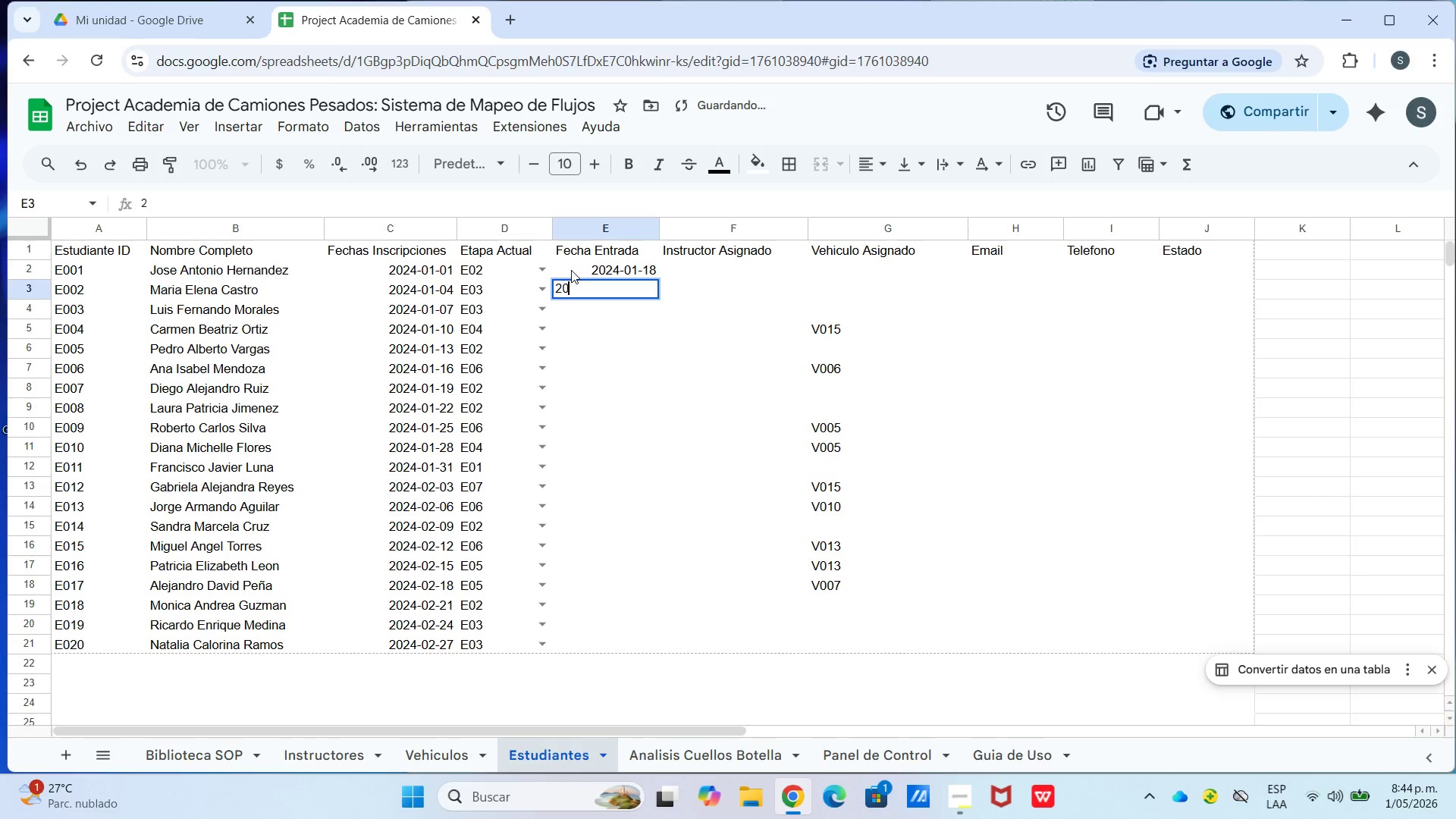 
key(Numpad0)
 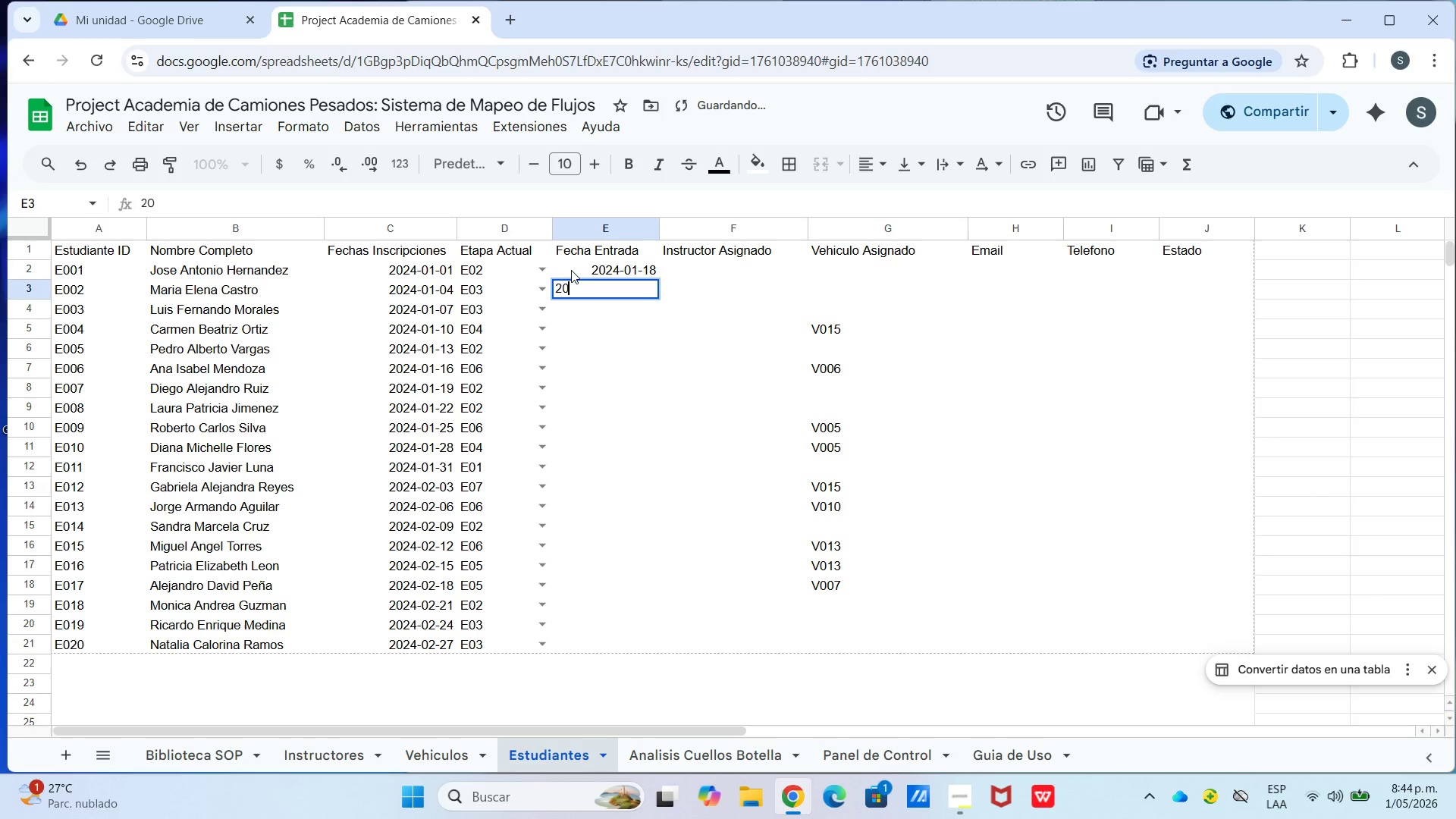 
key(Numpad2)
 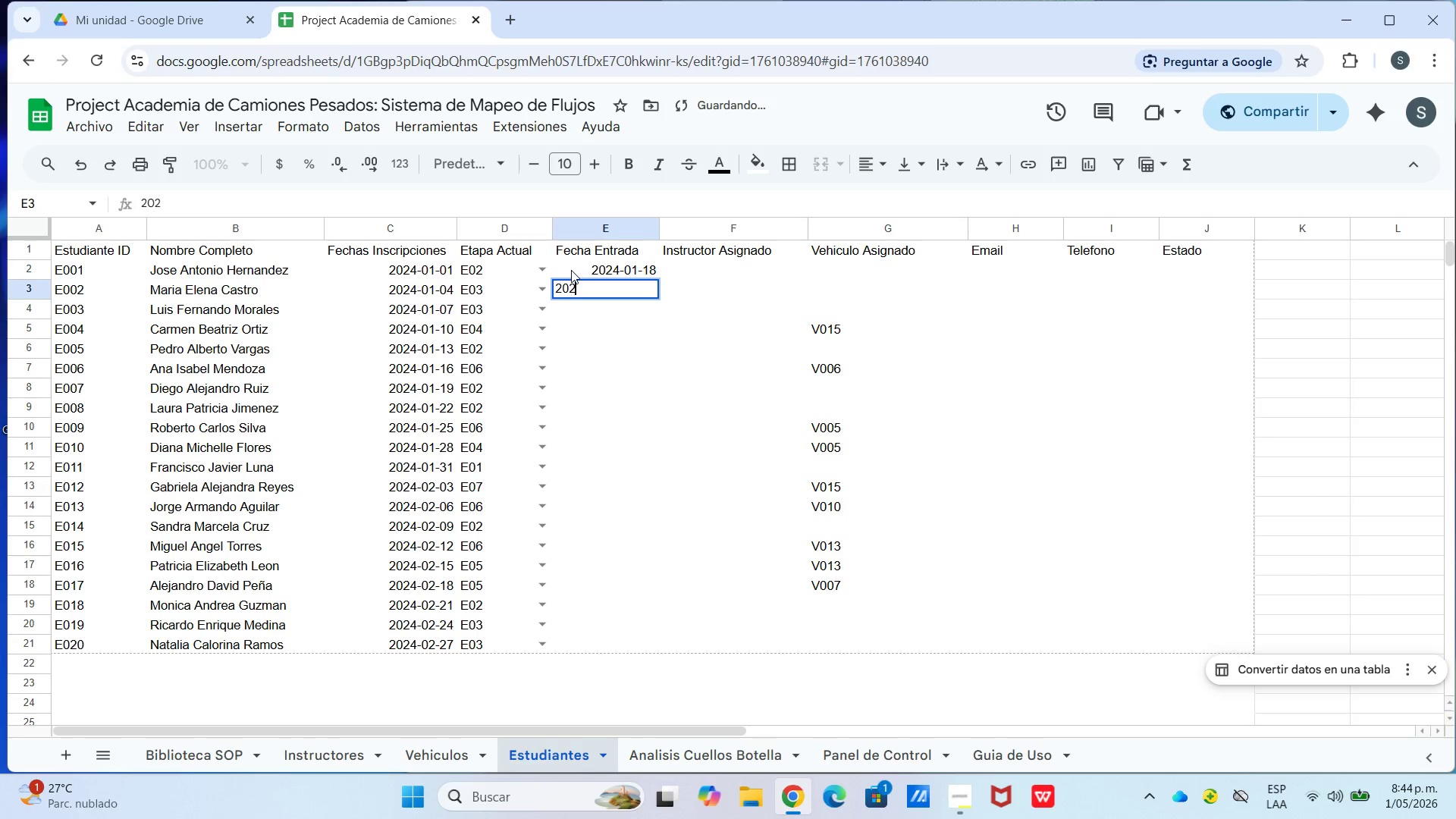 
key(Numpad4)
 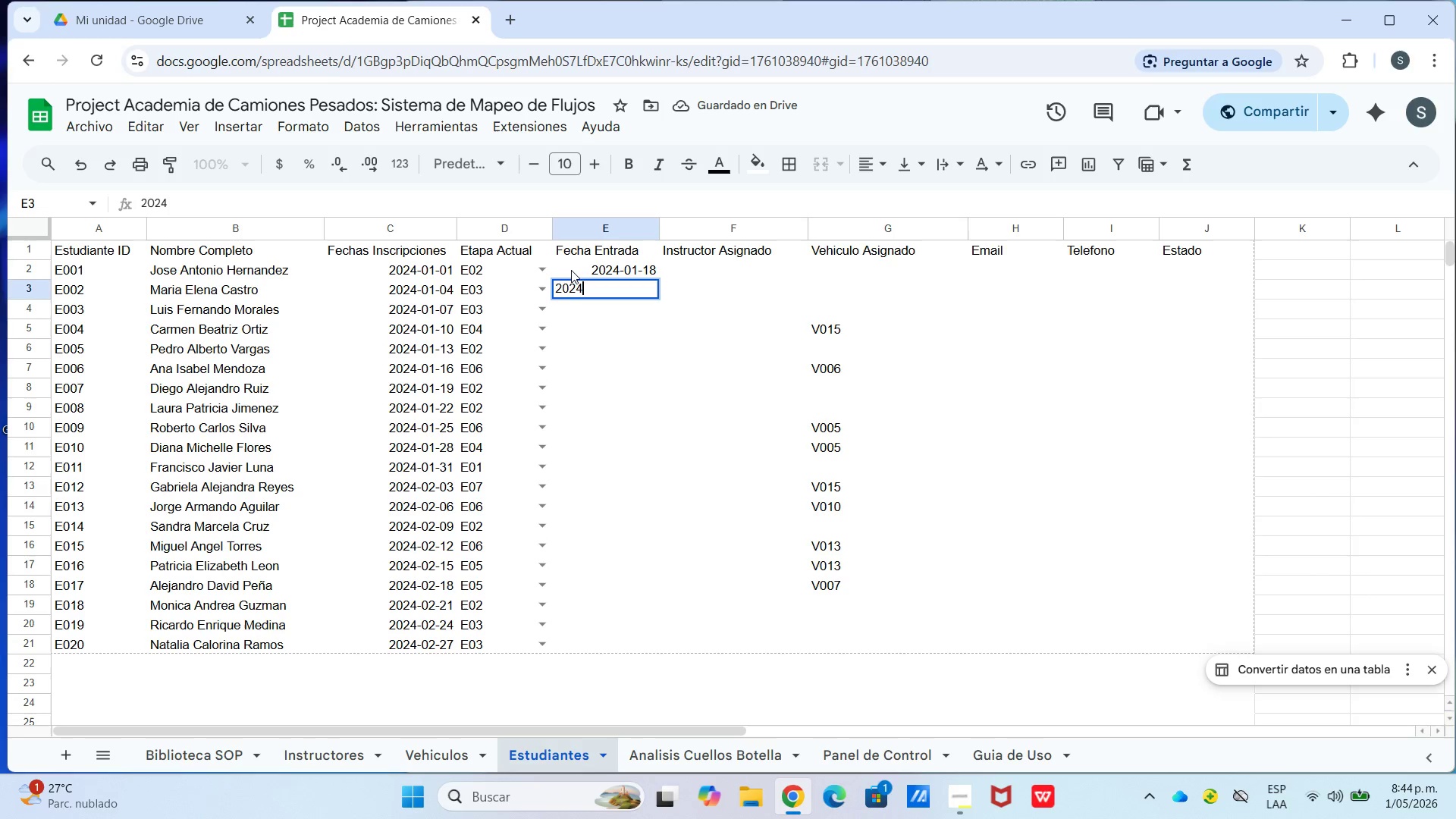 
key(Minus)
 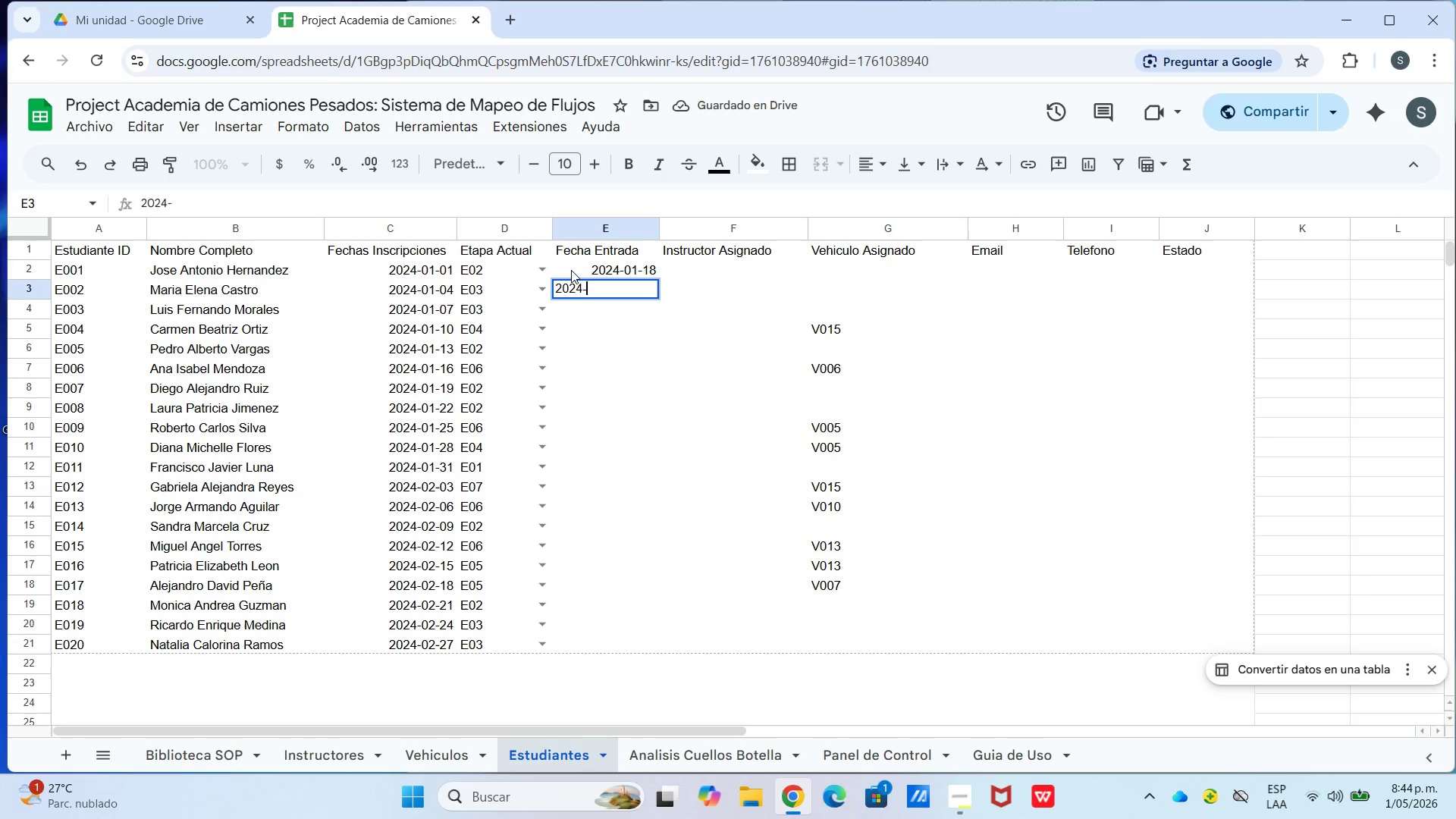 
key(Numpad0)
 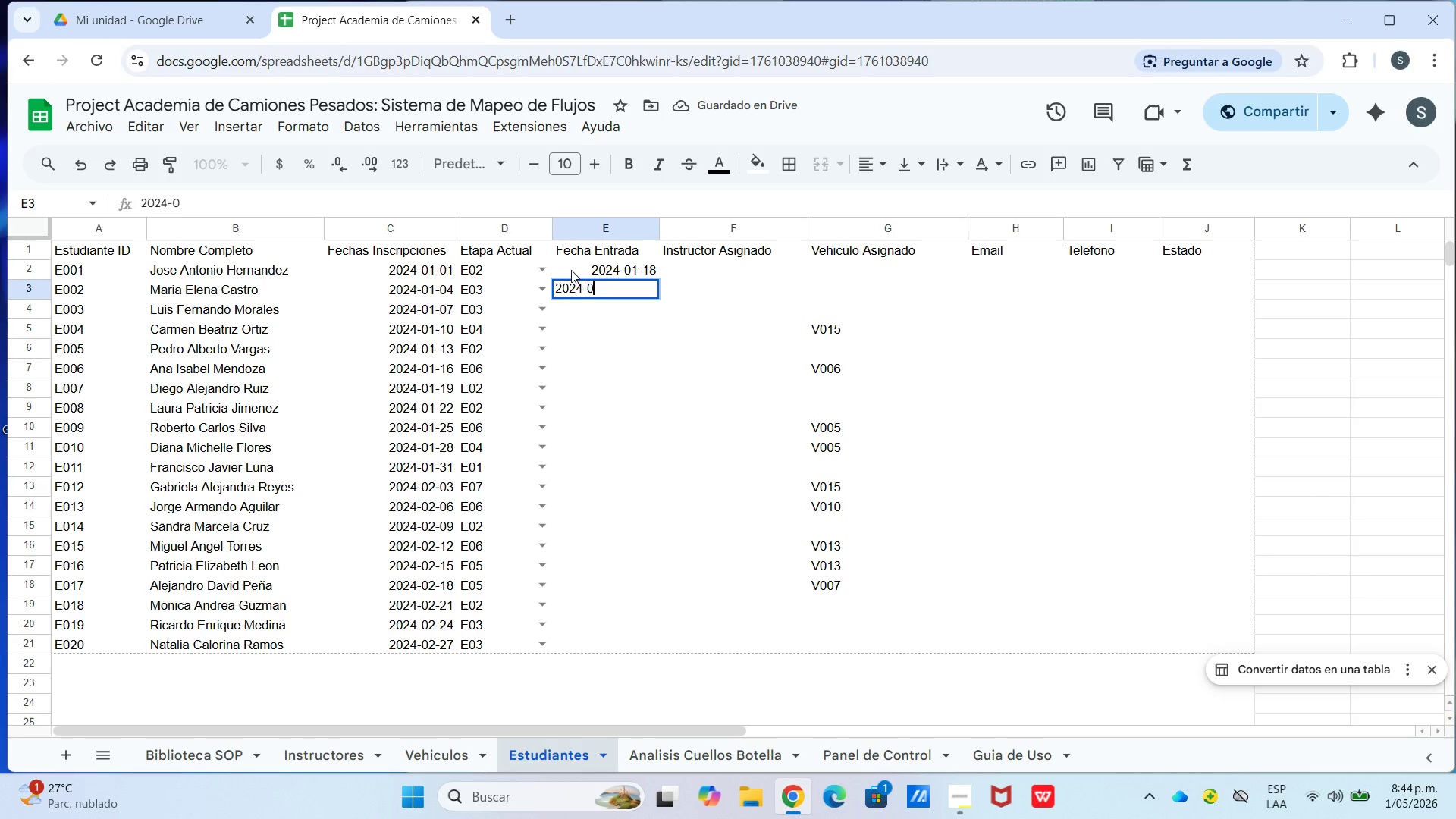 
key(Numpad1)
 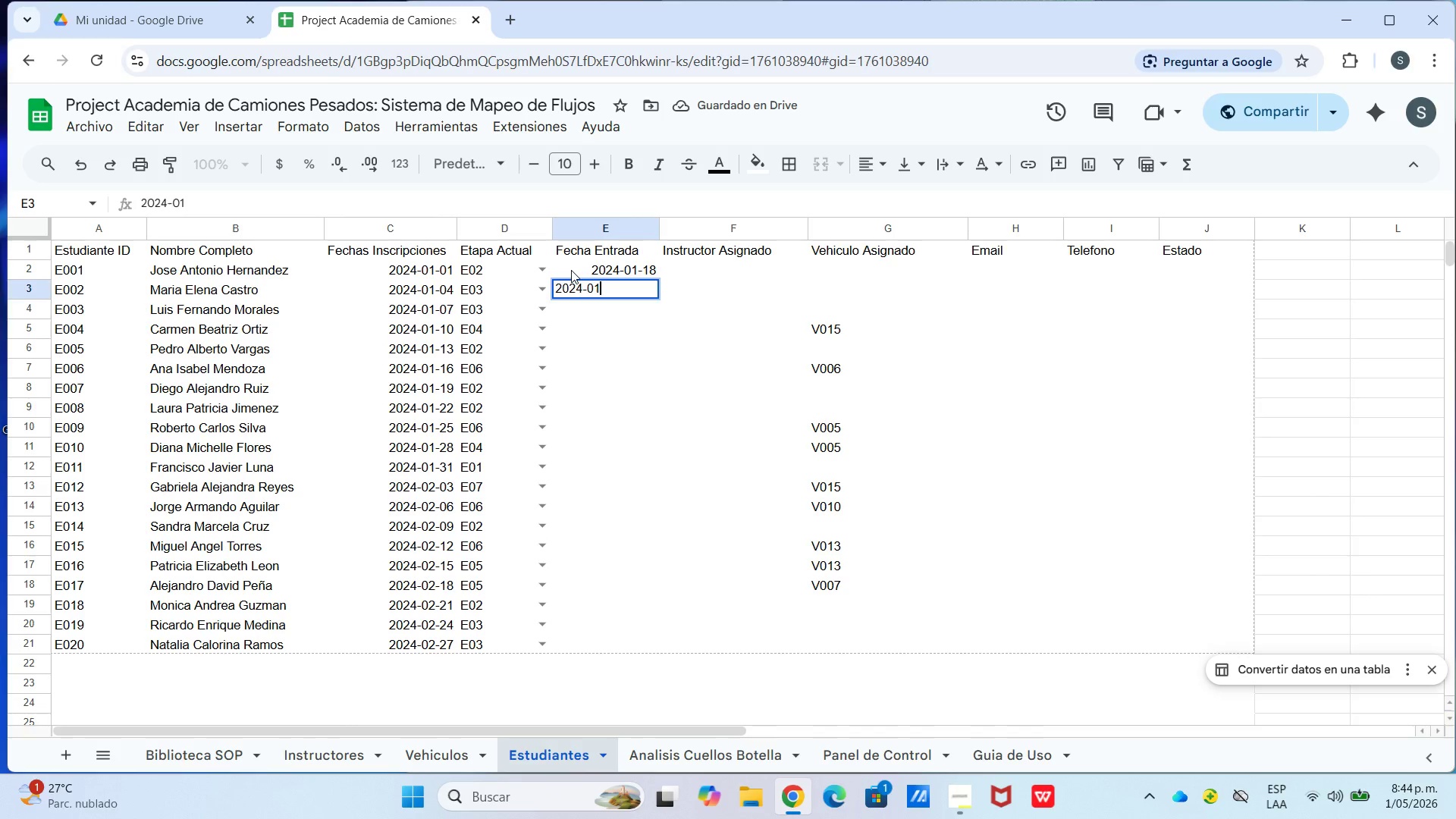 
key(Enter)
 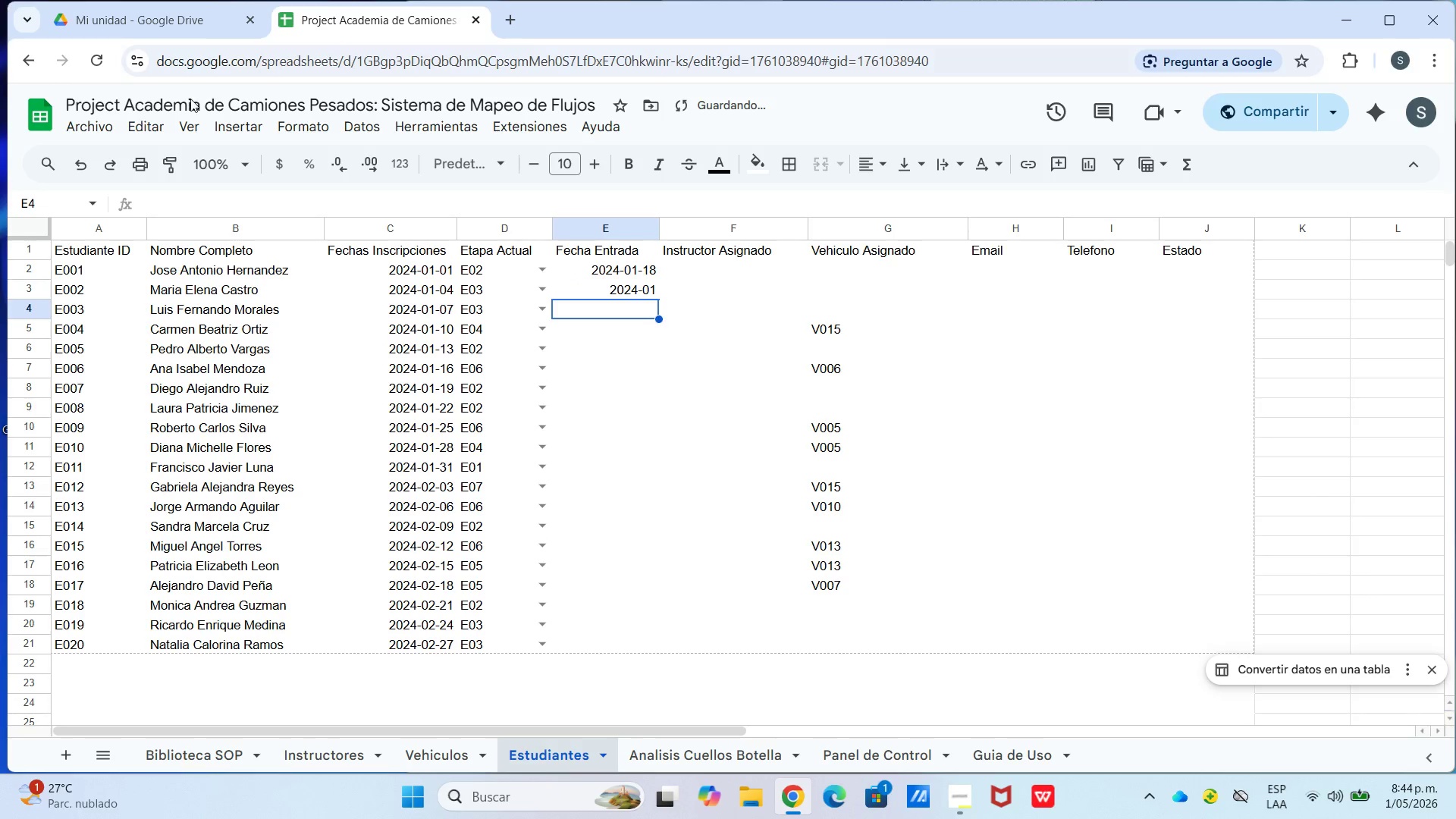 
left_click_drag(start_coordinate=[616, 284], to_coordinate=[620, 284])
 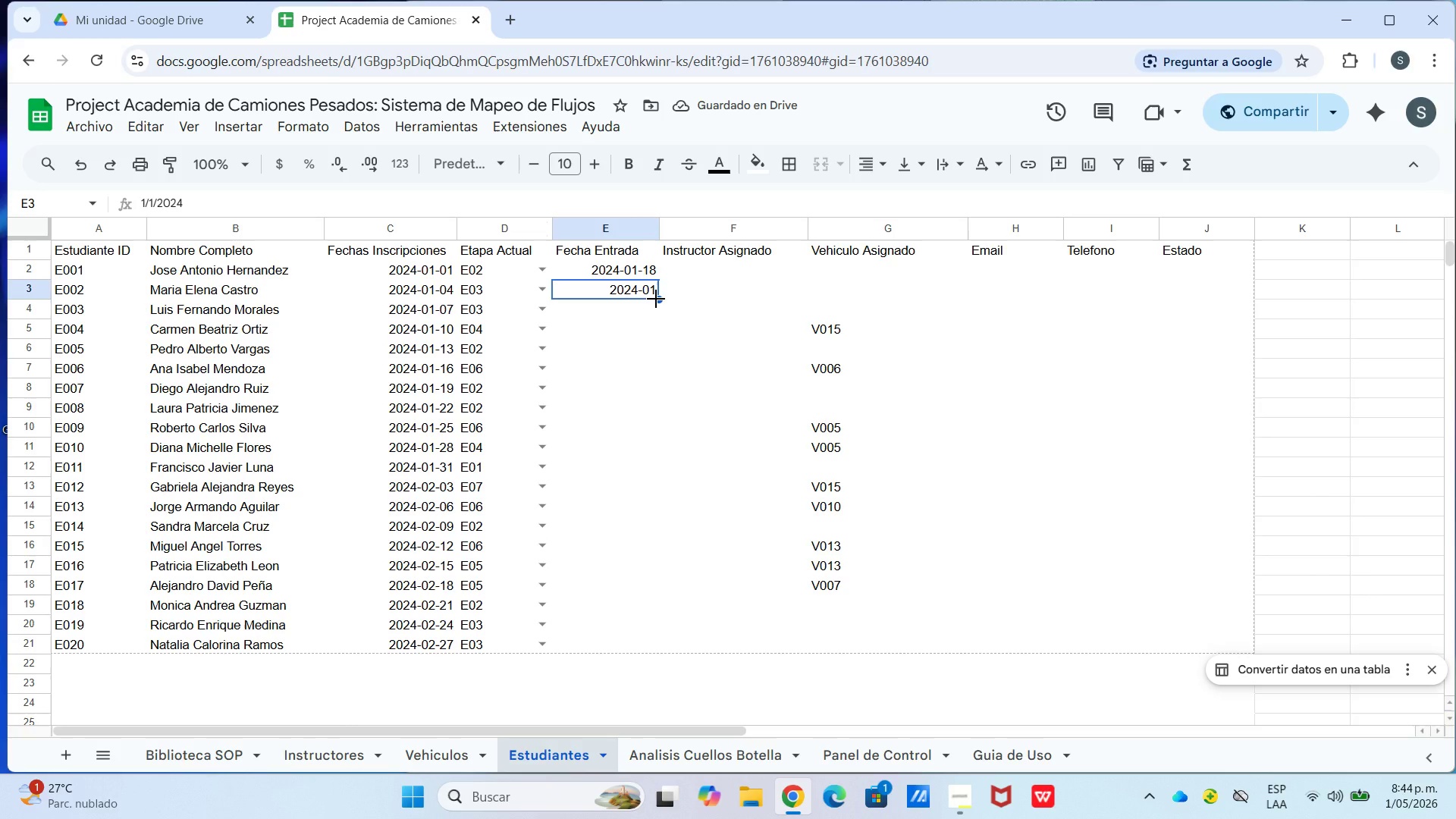 
left_click_drag(start_coordinate=[656, 299], to_coordinate=[647, 397])
 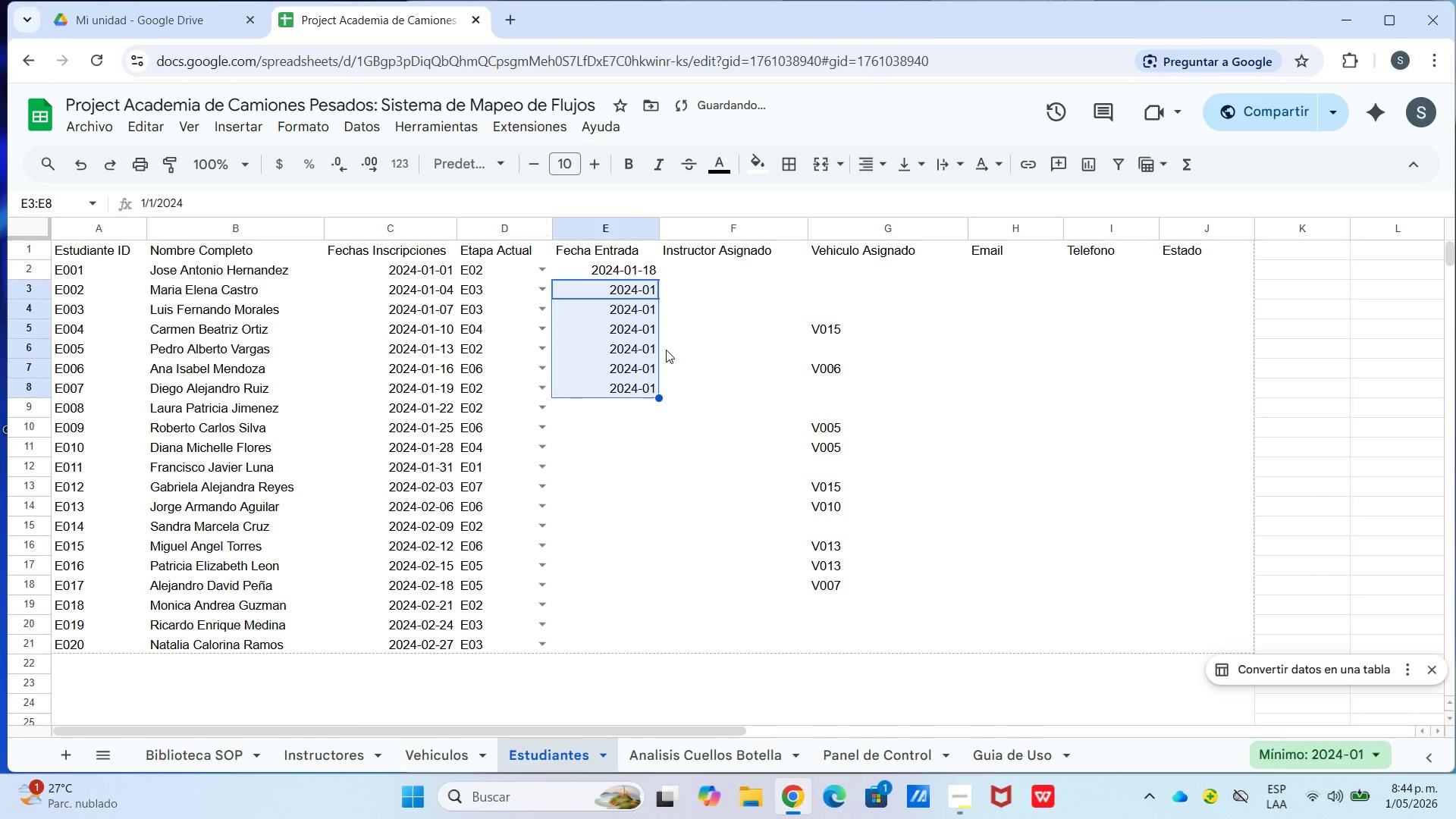 
left_click([698, 334])
 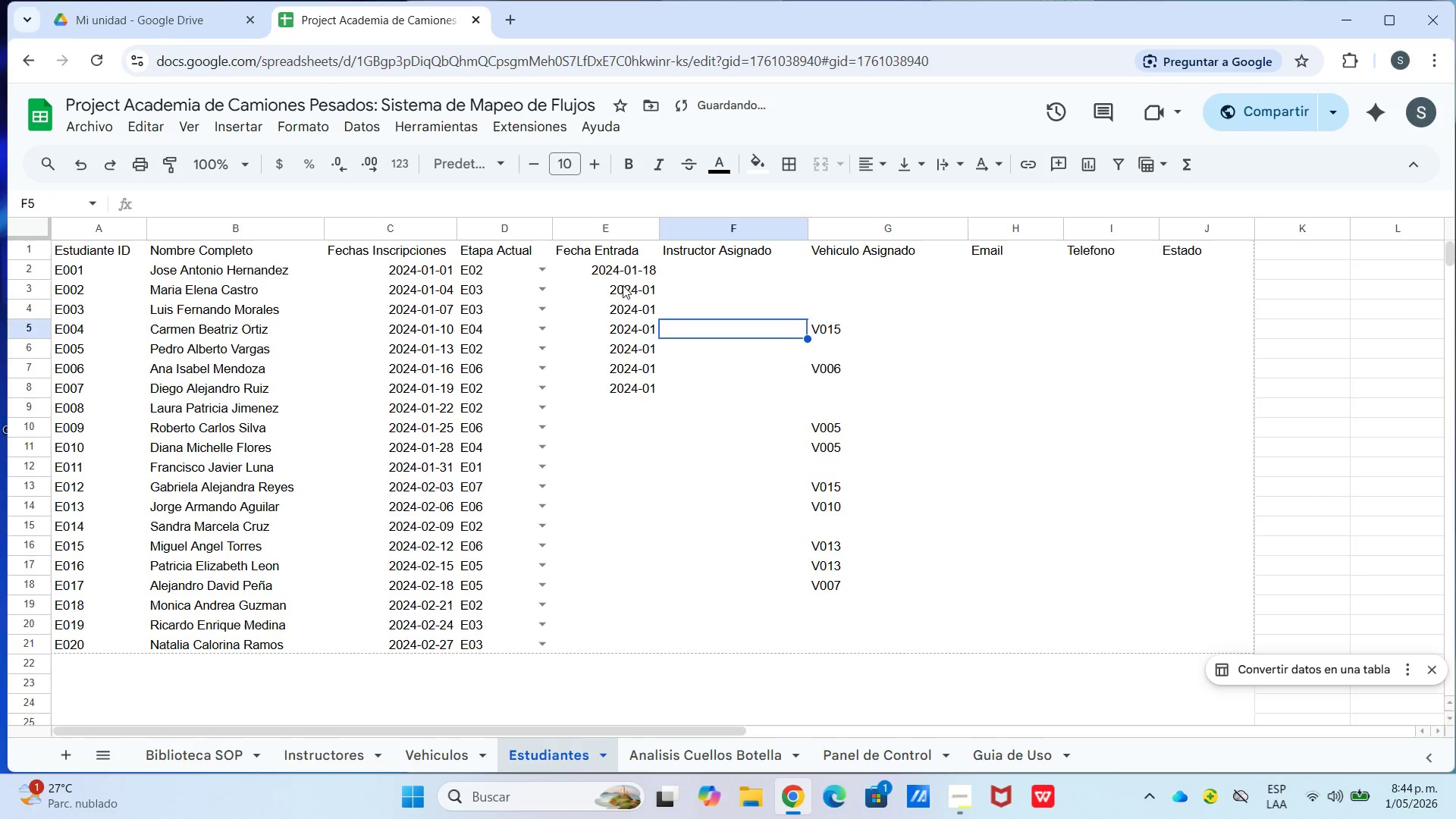 
double_click([626, 286])
 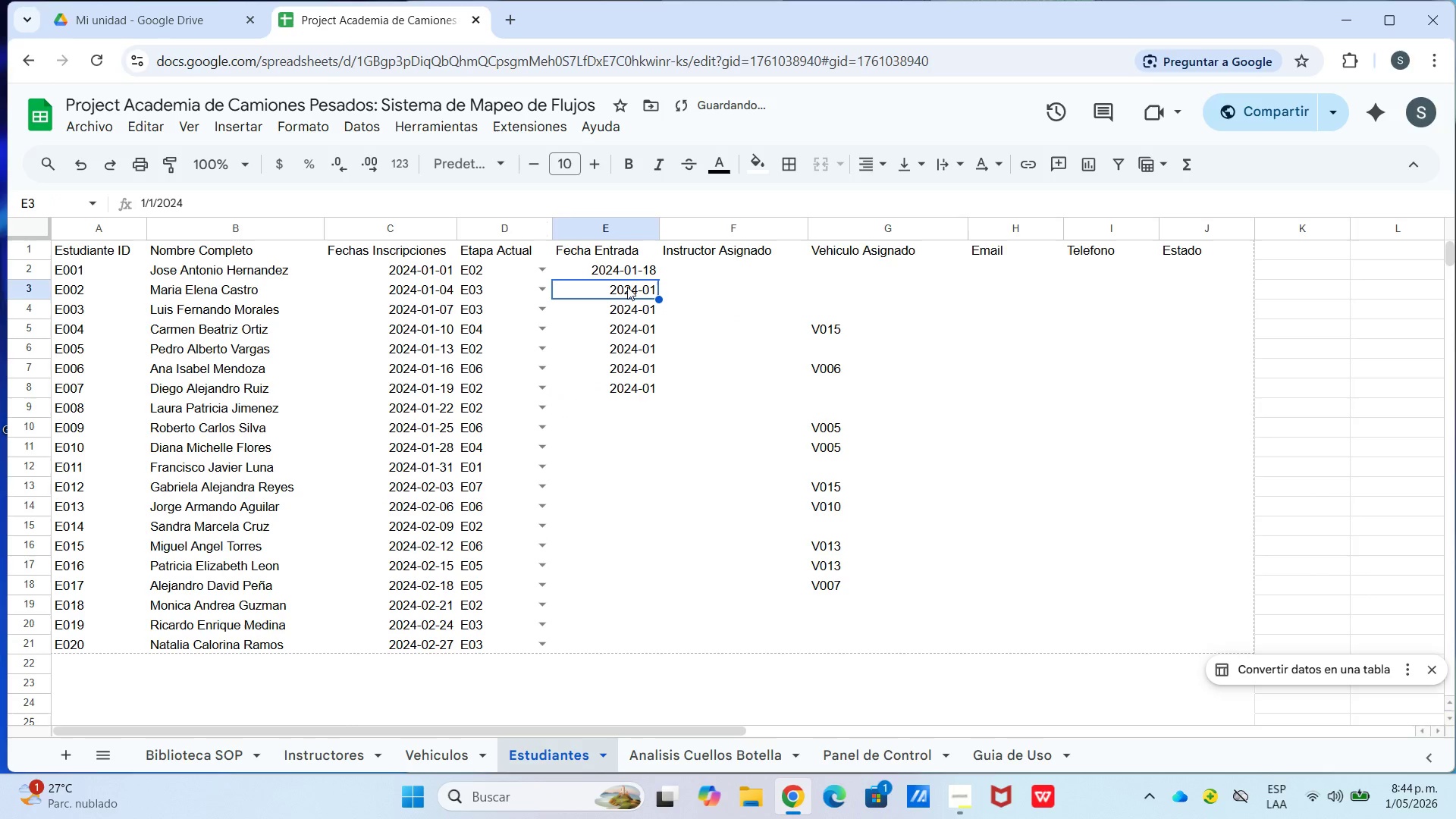 
triple_click([627, 287])
 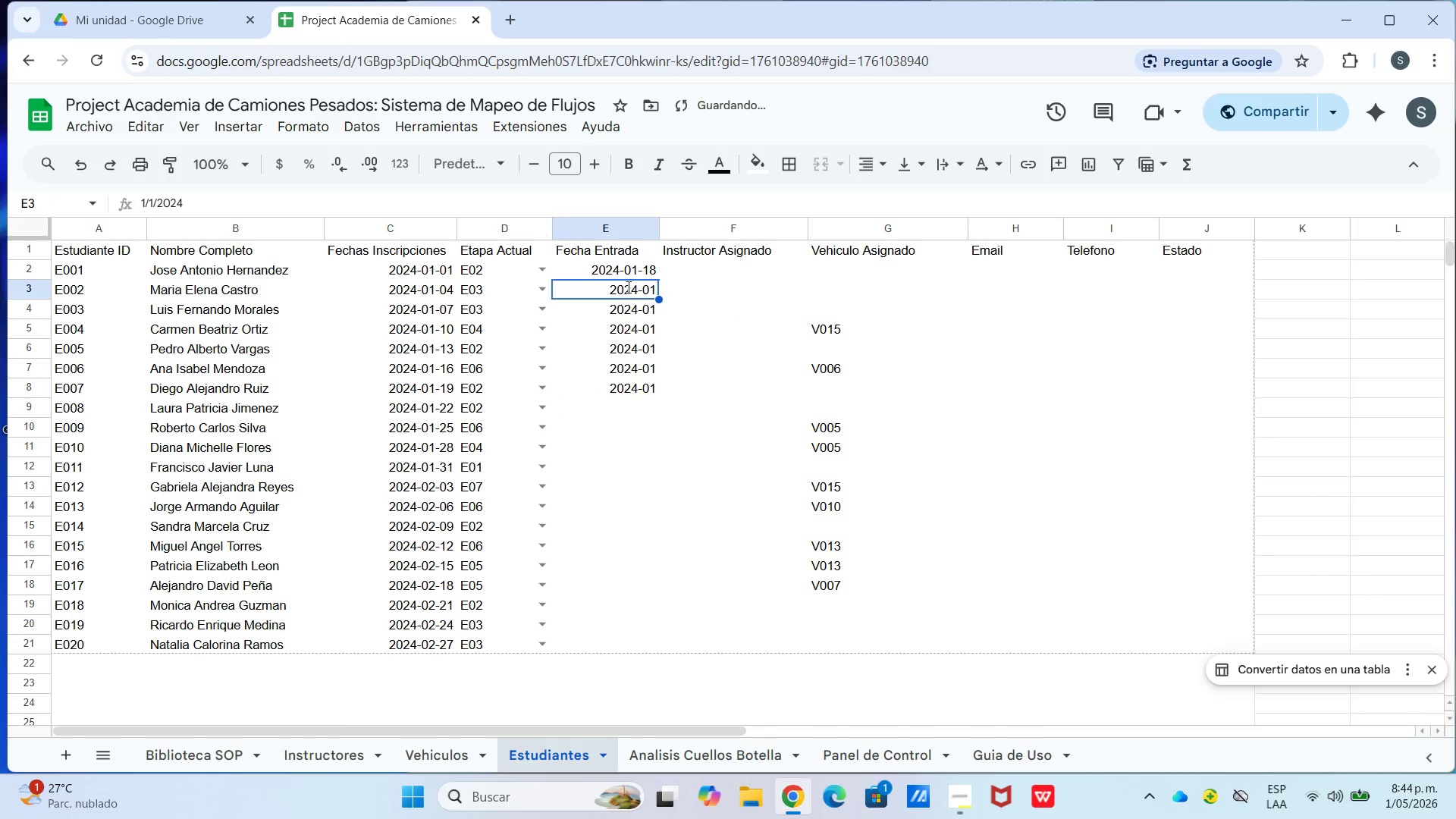 
triple_click([627, 287])
 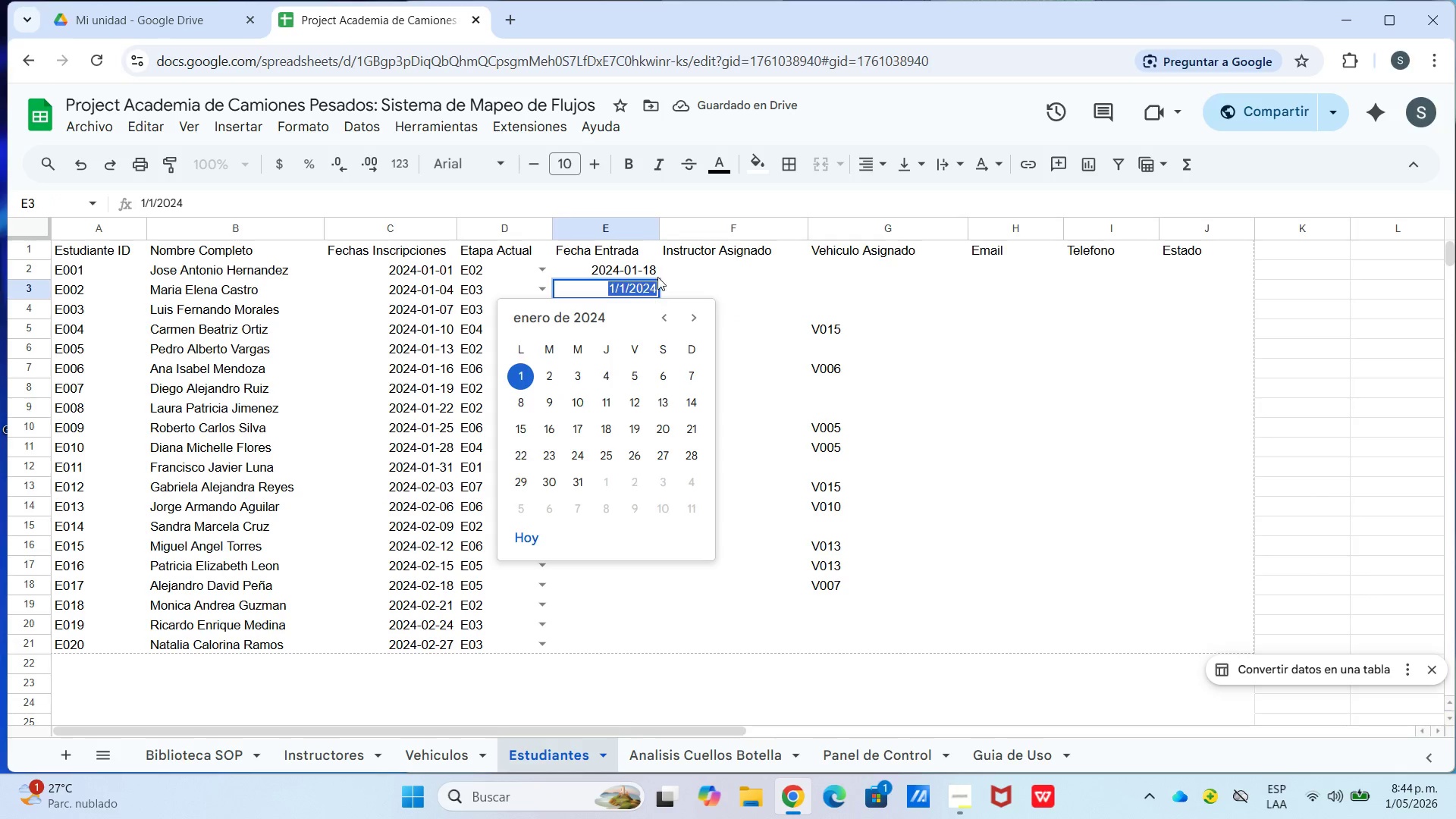 
double_click([686, 300])
 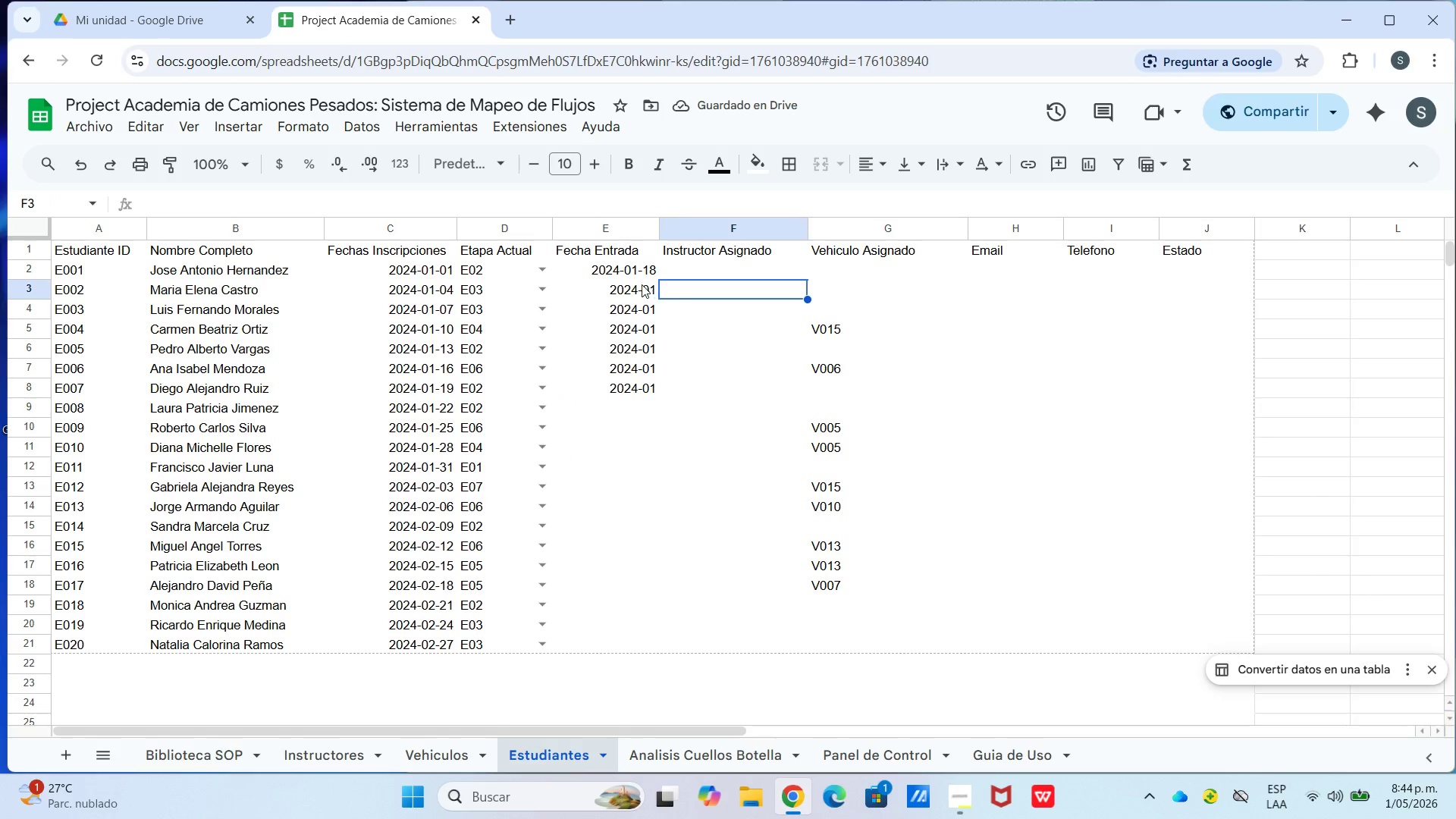 
triple_click([642, 284])
 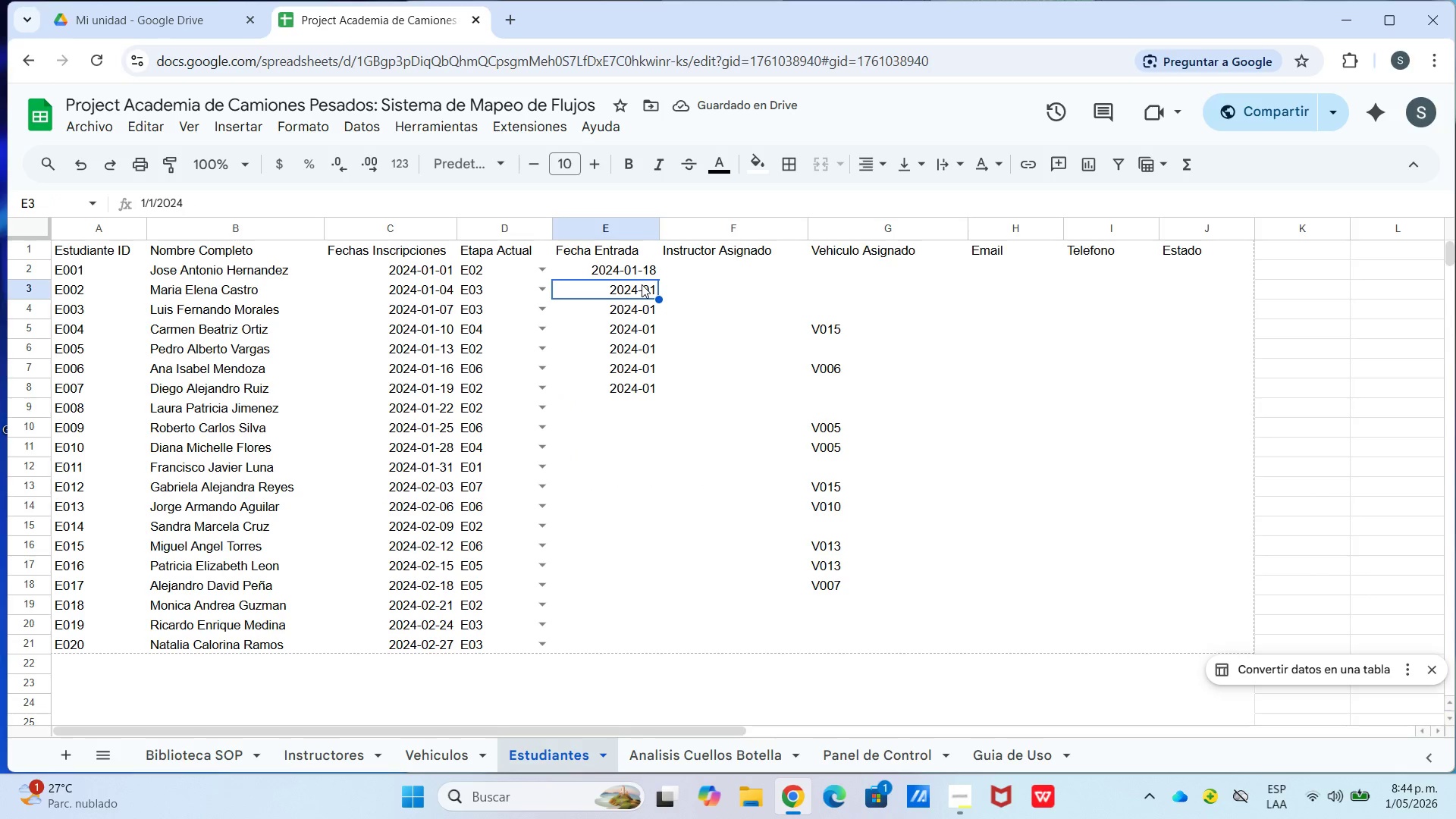 
triple_click([642, 284])
 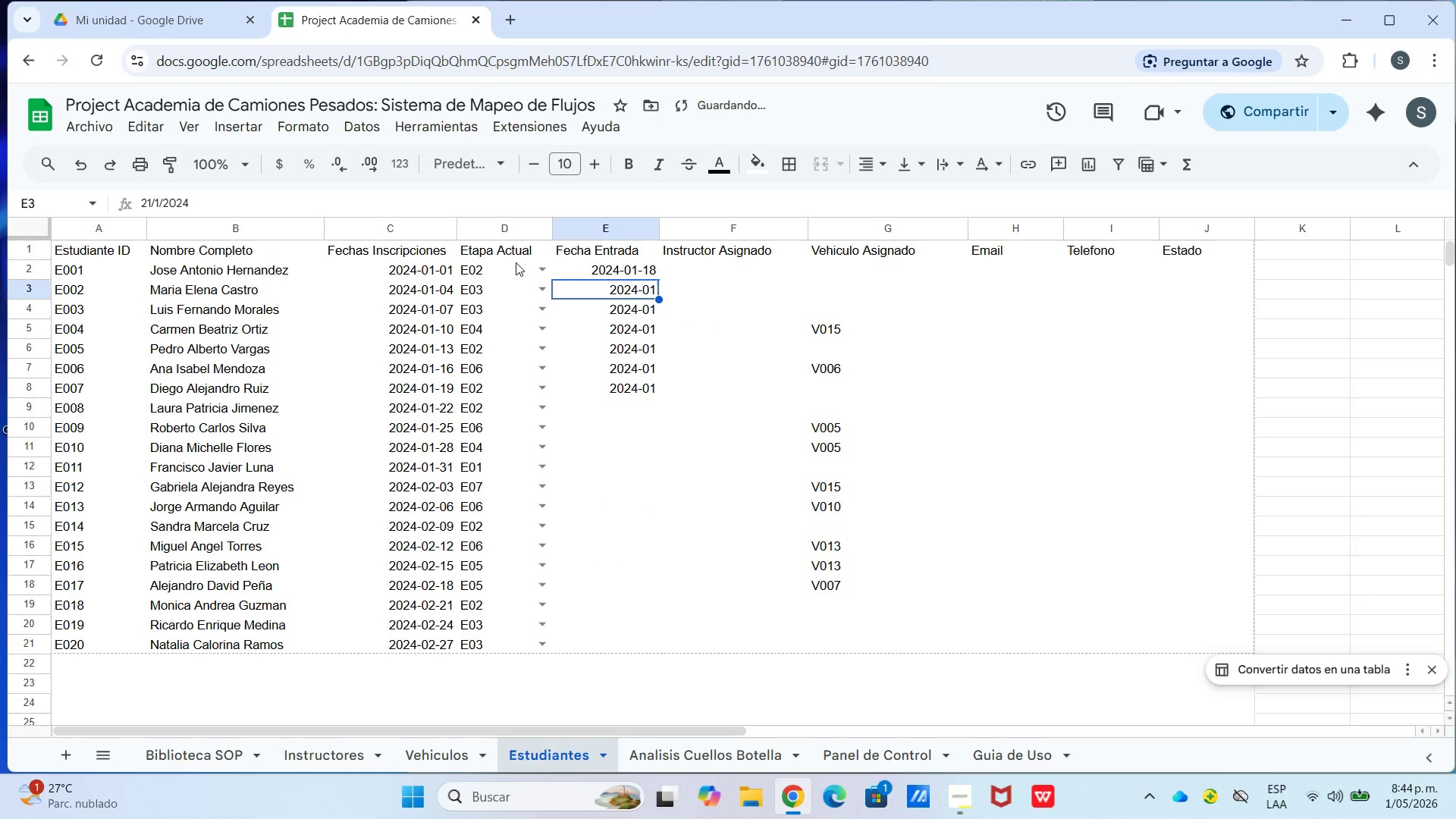 
wait(12.88)
 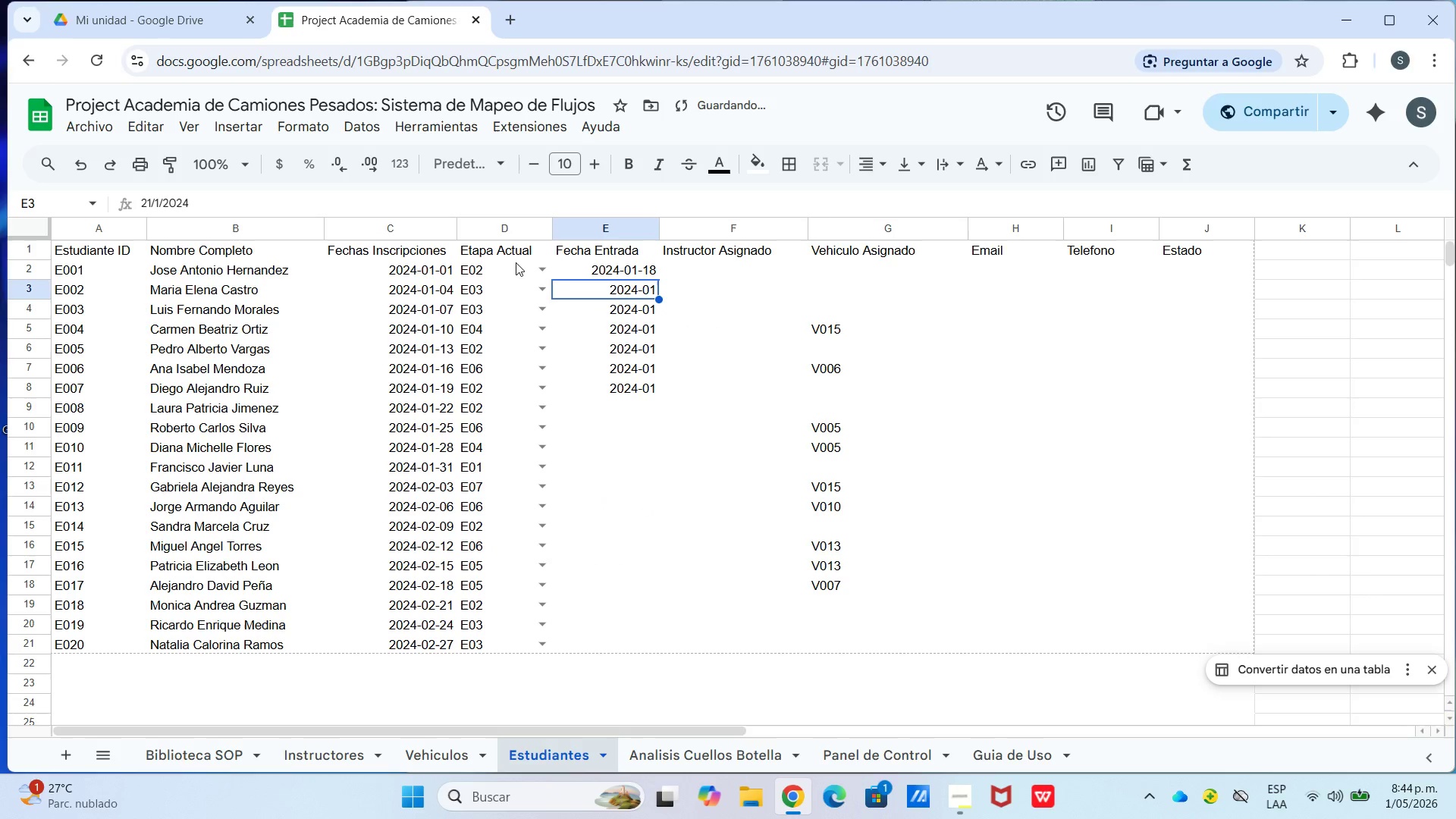 
left_click_drag(start_coordinate=[662, 230], to_coordinate=[680, 231])
 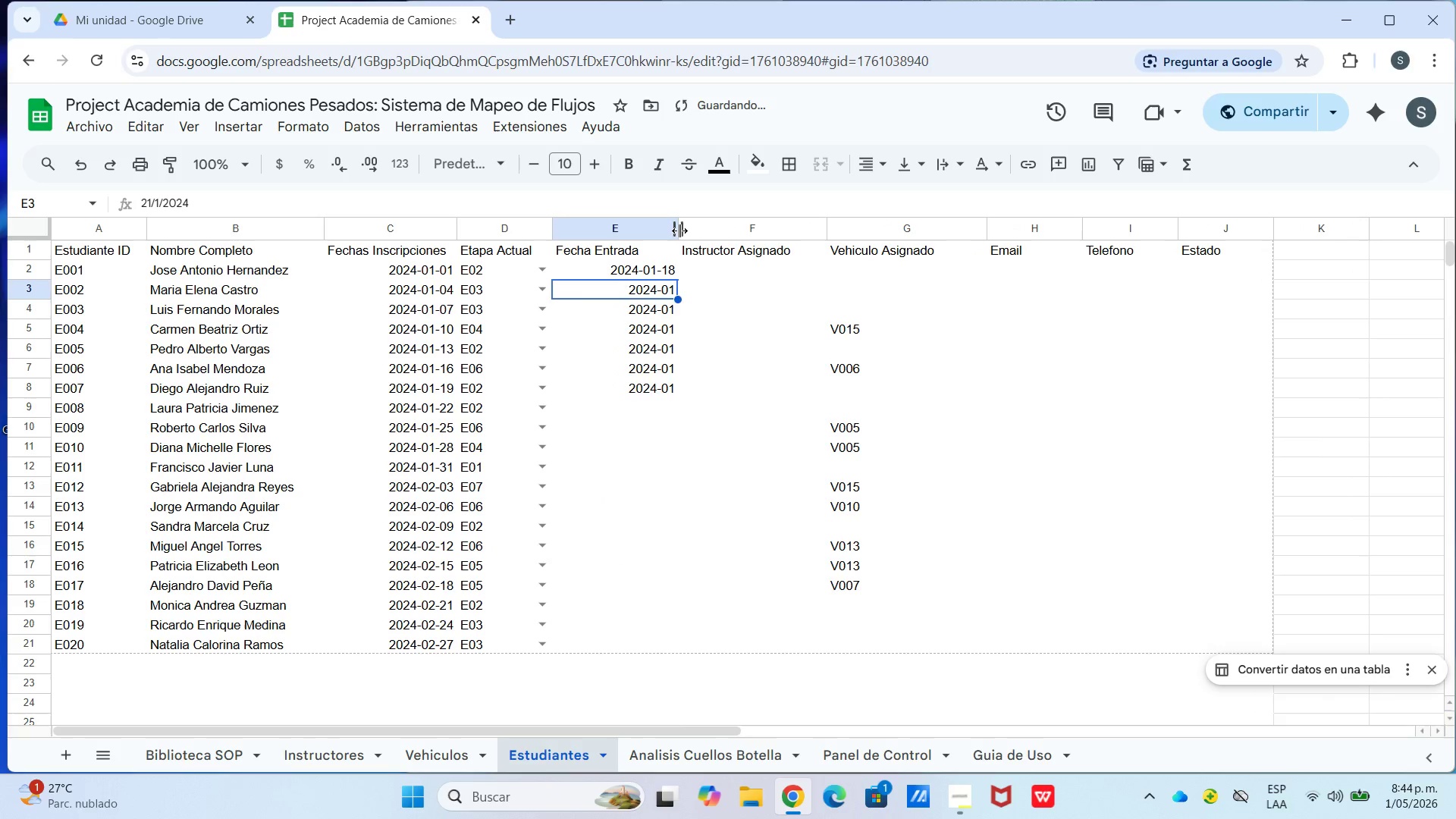 
left_click_drag(start_coordinate=[679, 230], to_coordinate=[620, 253])
 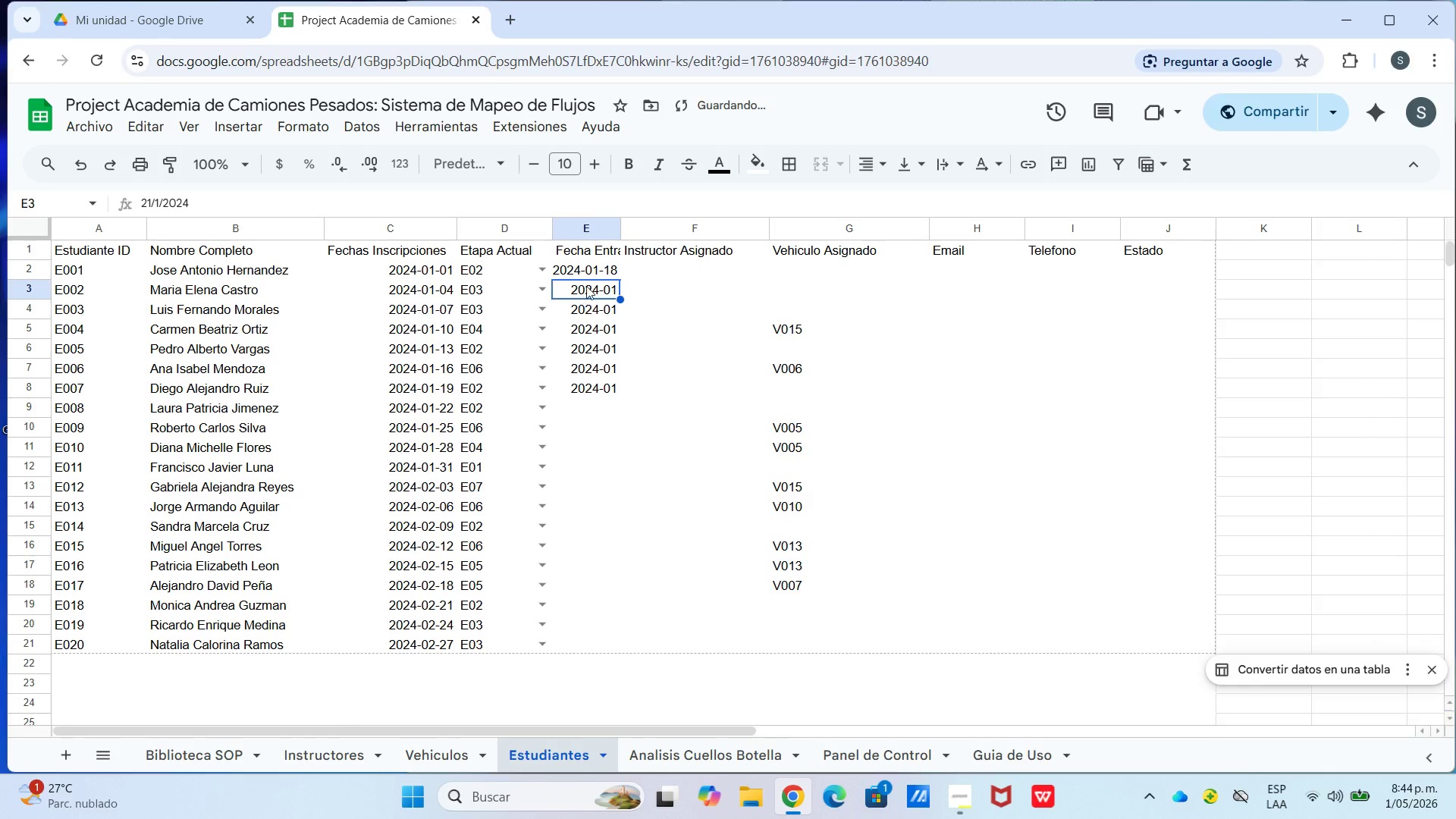 
double_click([586, 286])
 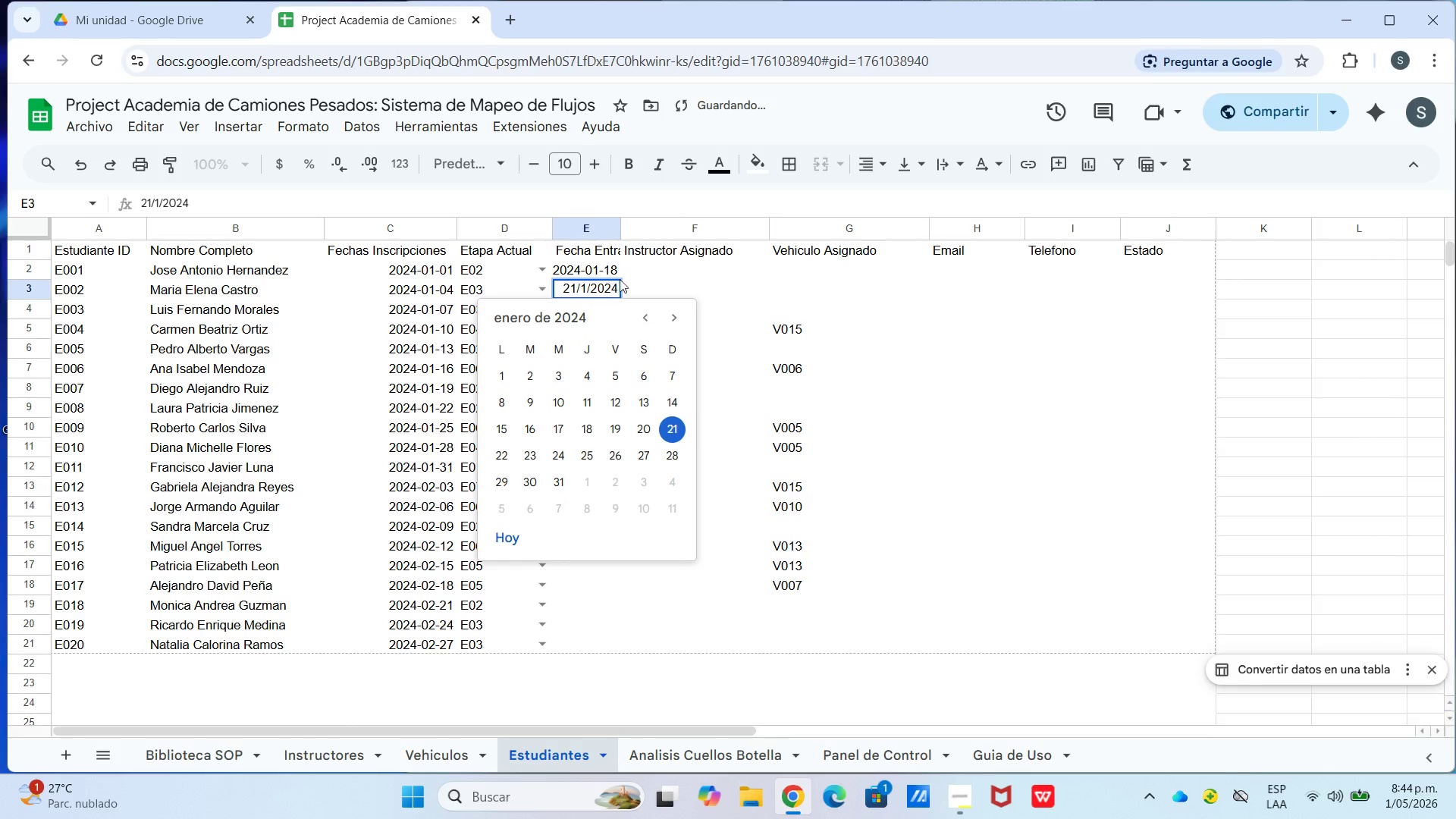 
left_click([617, 228])
 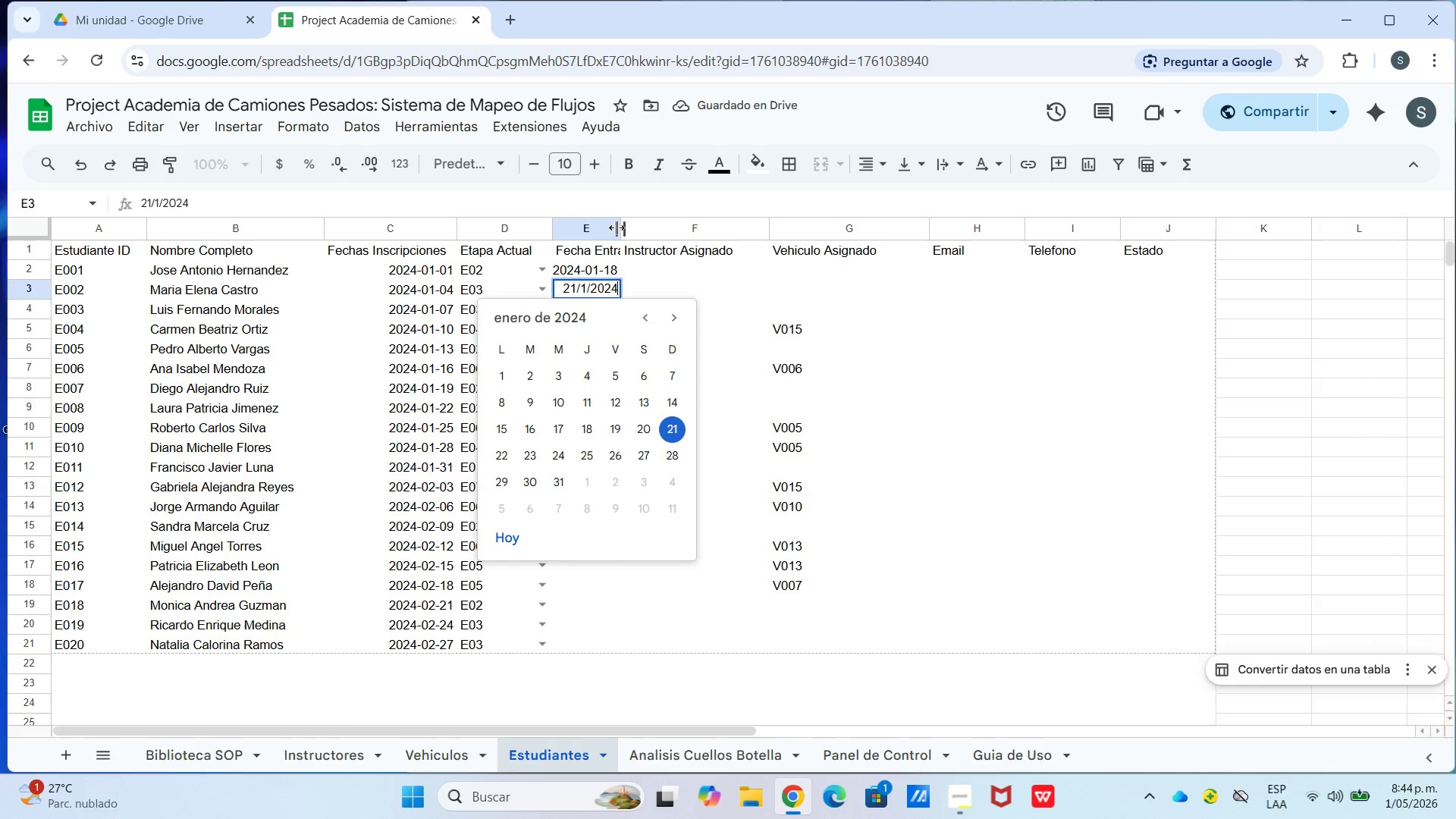 
left_click_drag(start_coordinate=[617, 228], to_coordinate=[646, 221])
 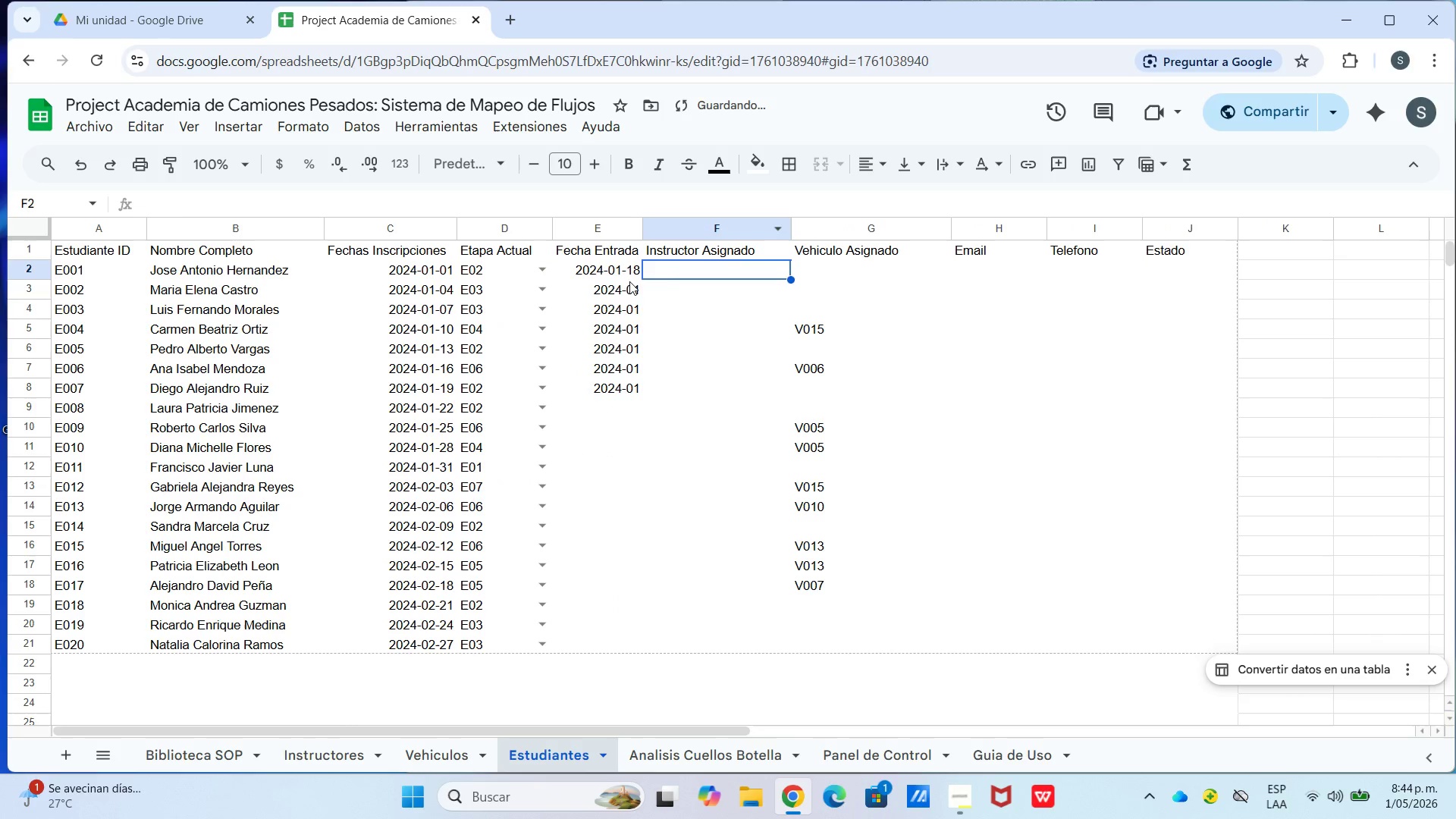 
left_click_drag(start_coordinate=[610, 281], to_coordinate=[609, 389])
 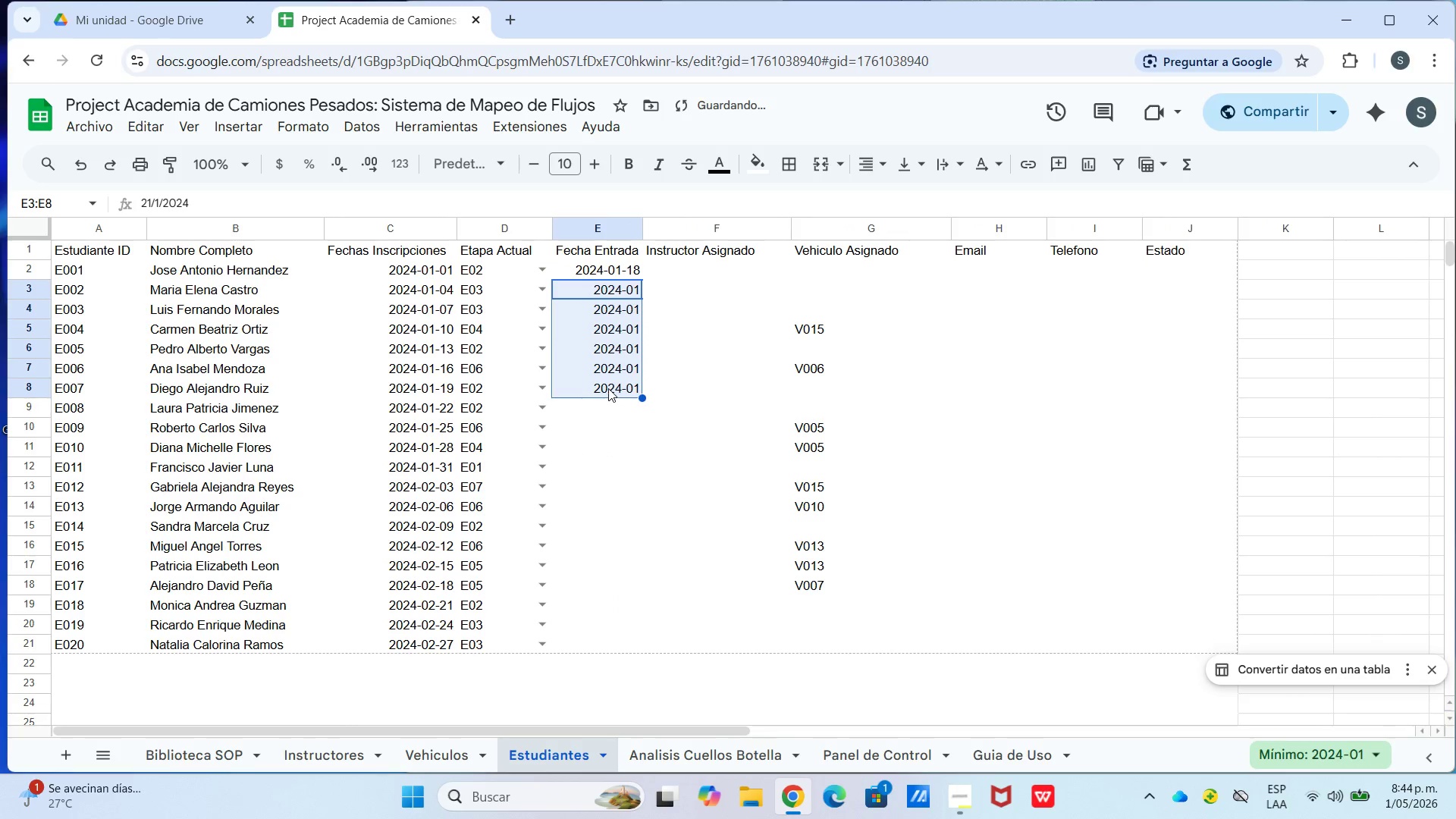 
key(Backspace)
 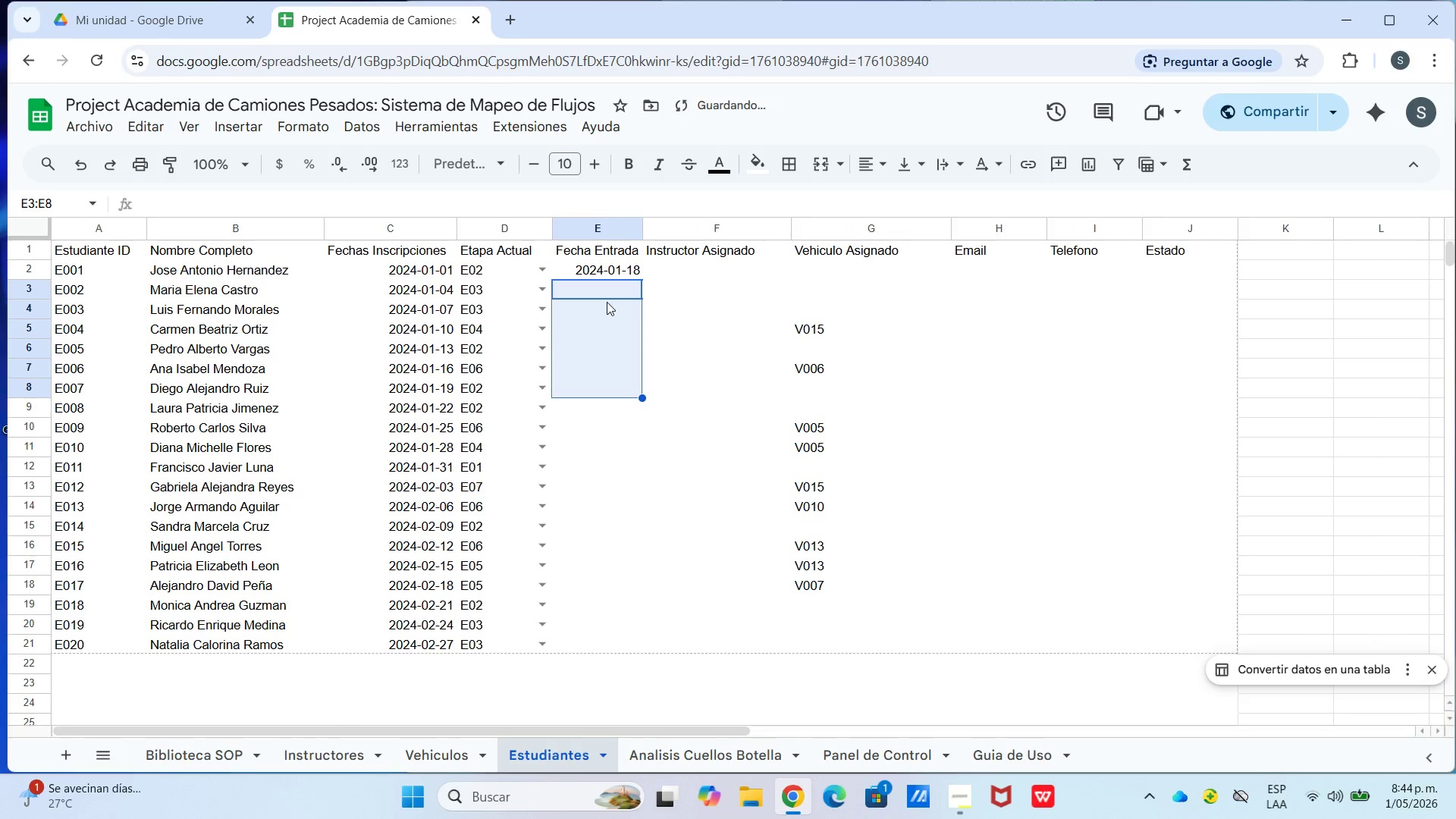 
left_click([606, 297])
 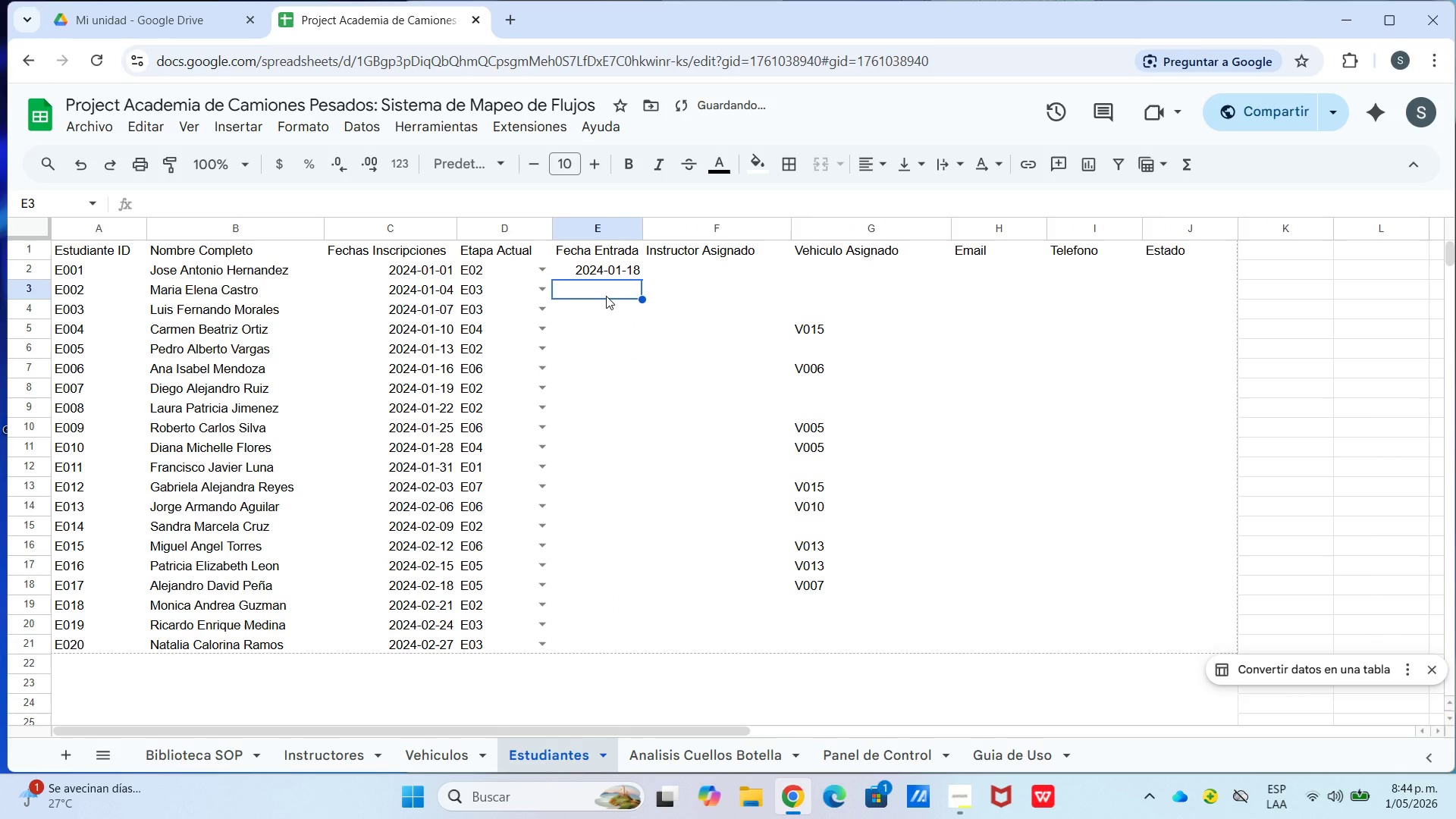 
key(Numpad2)
 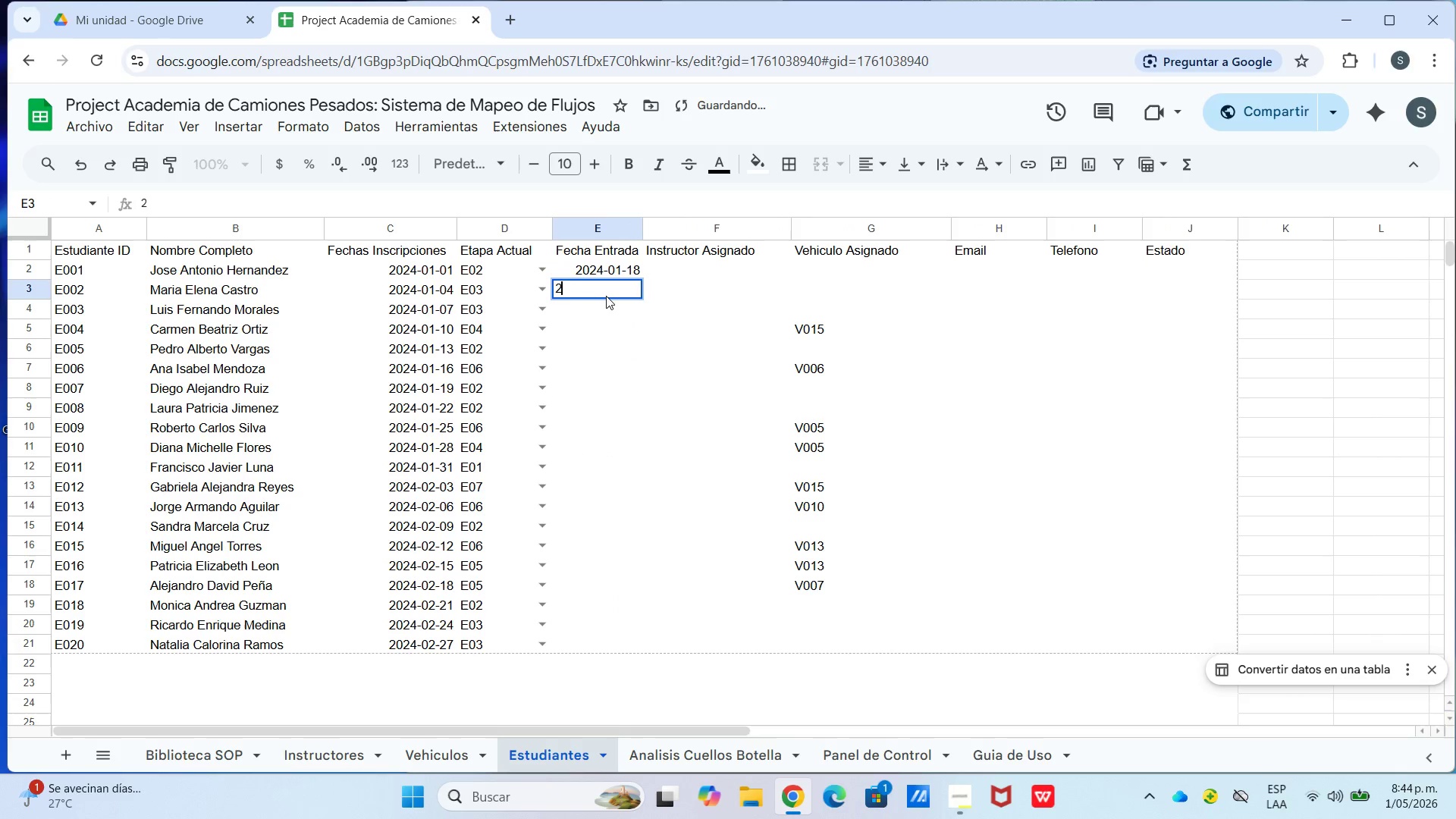 
key(Numpad0)
 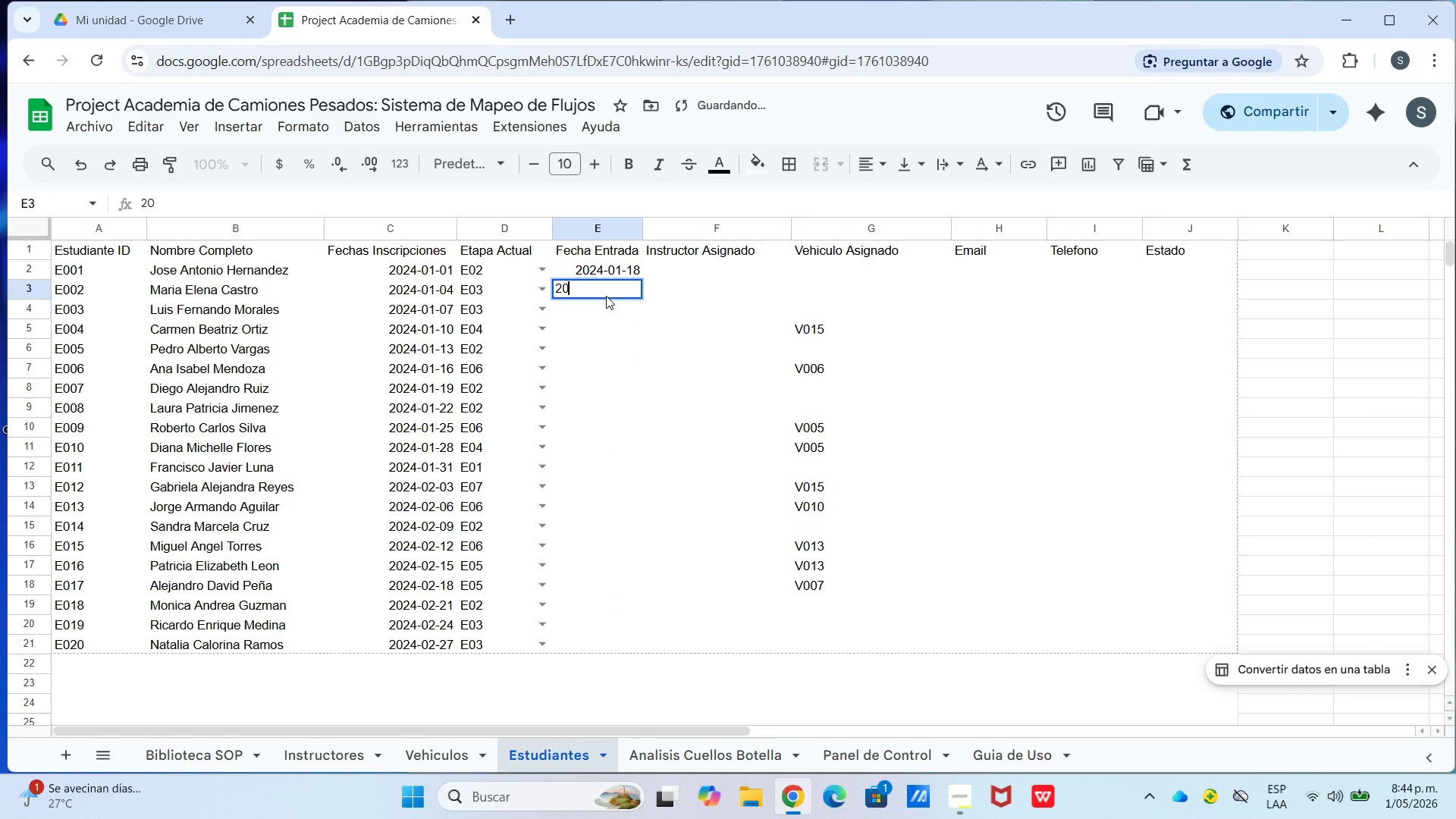 
key(Numpad2)
 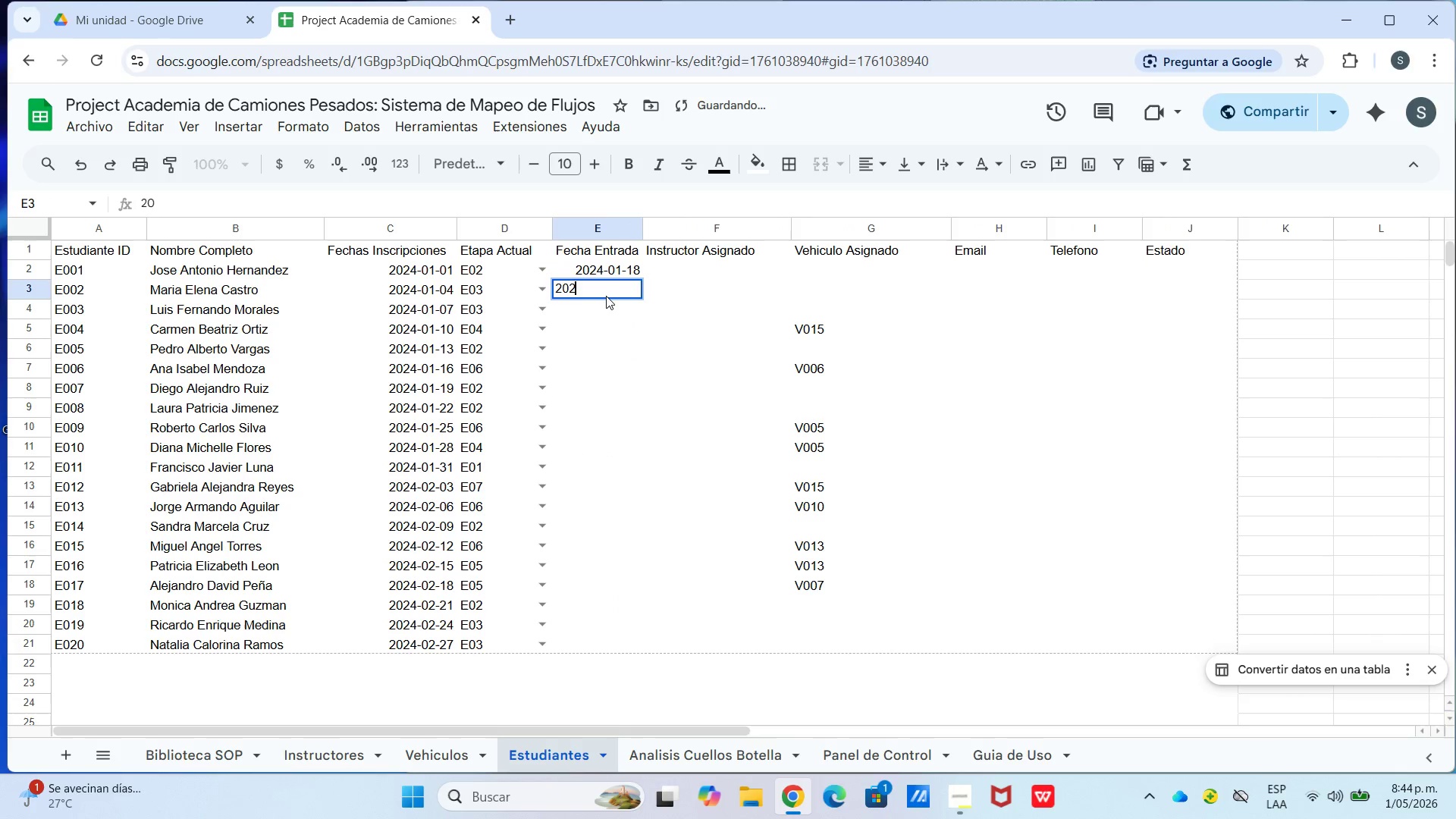 
key(Numpad4)
 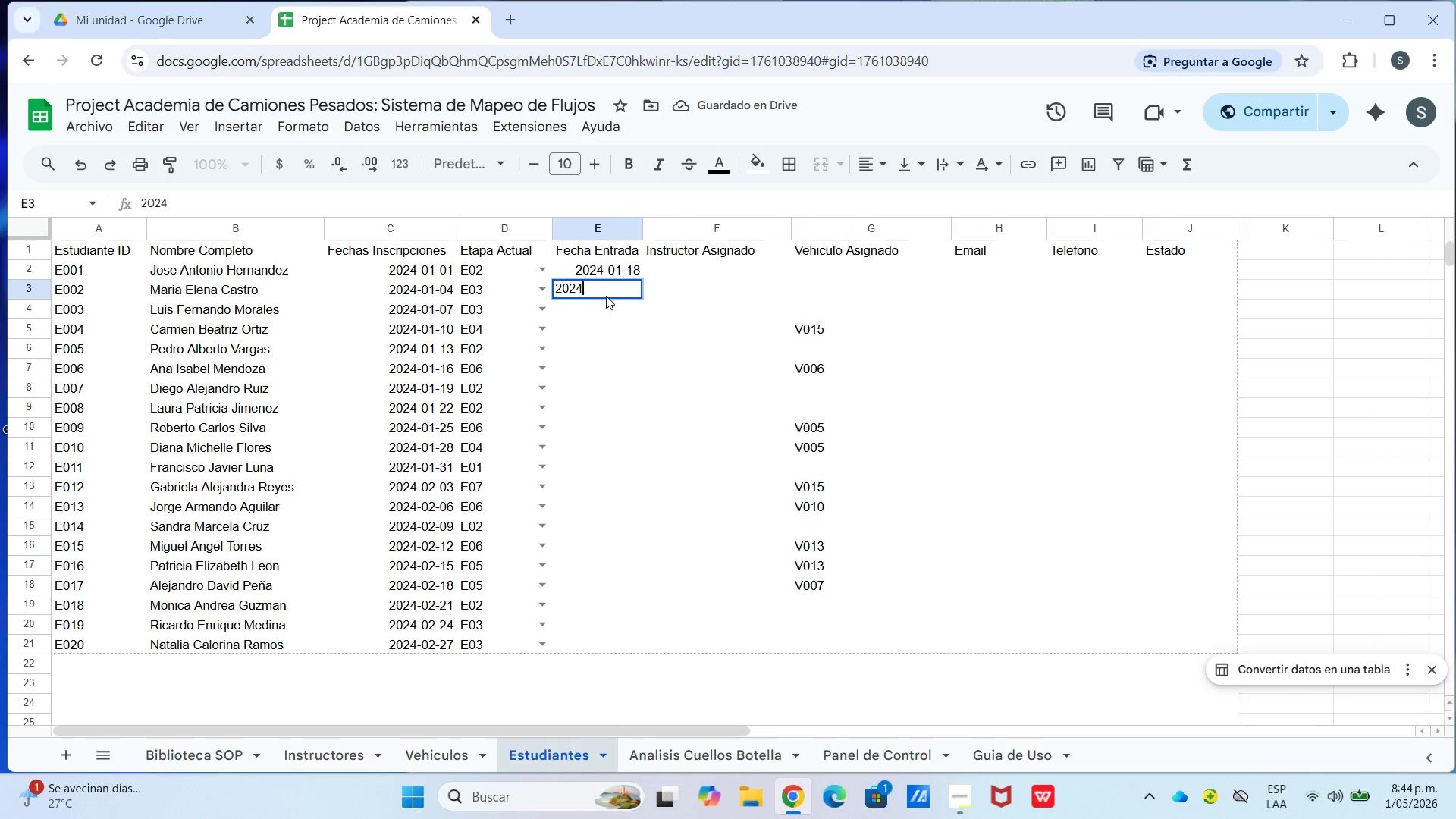 
key(Minus)
 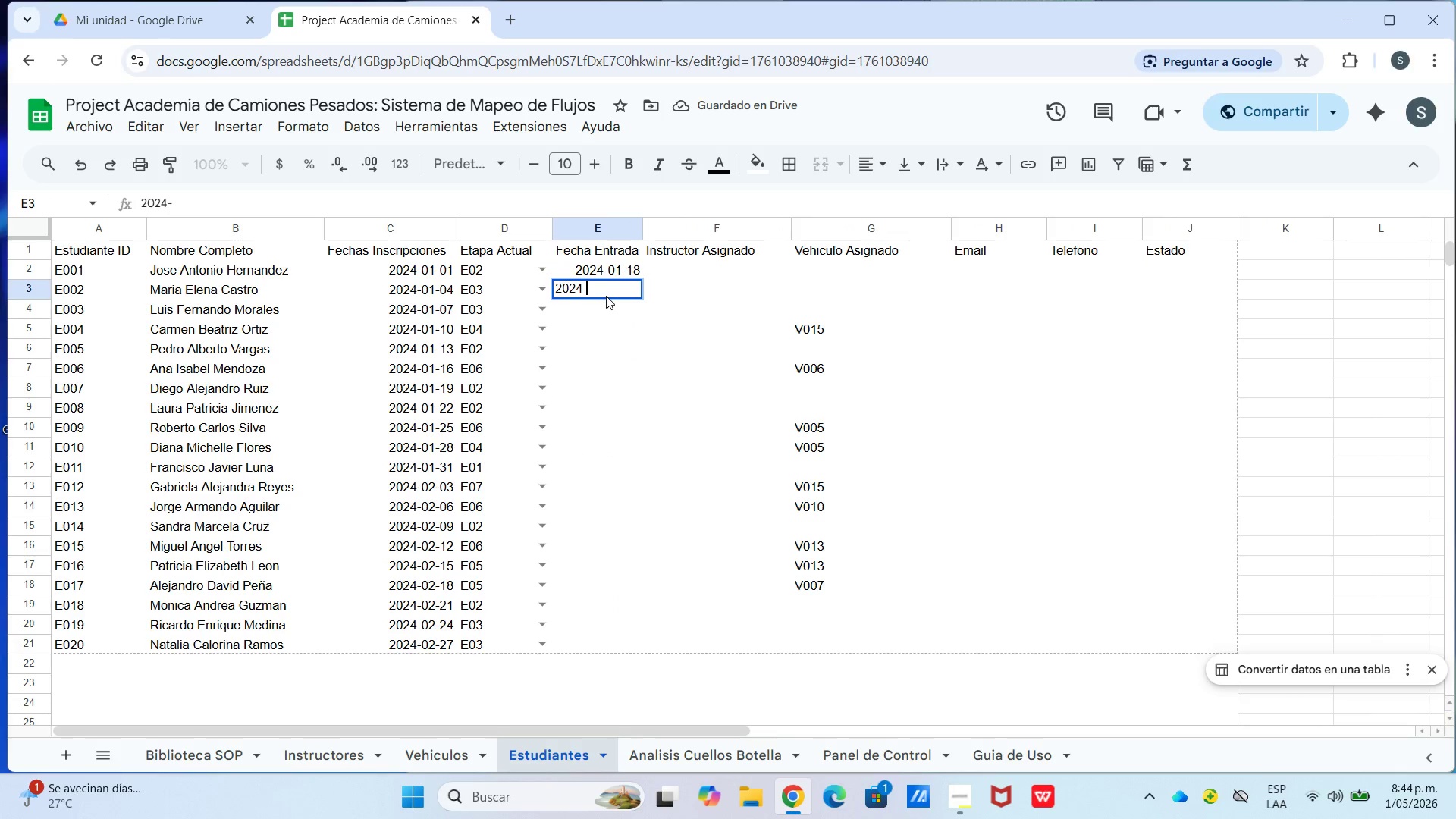 
key(Numpad0)
 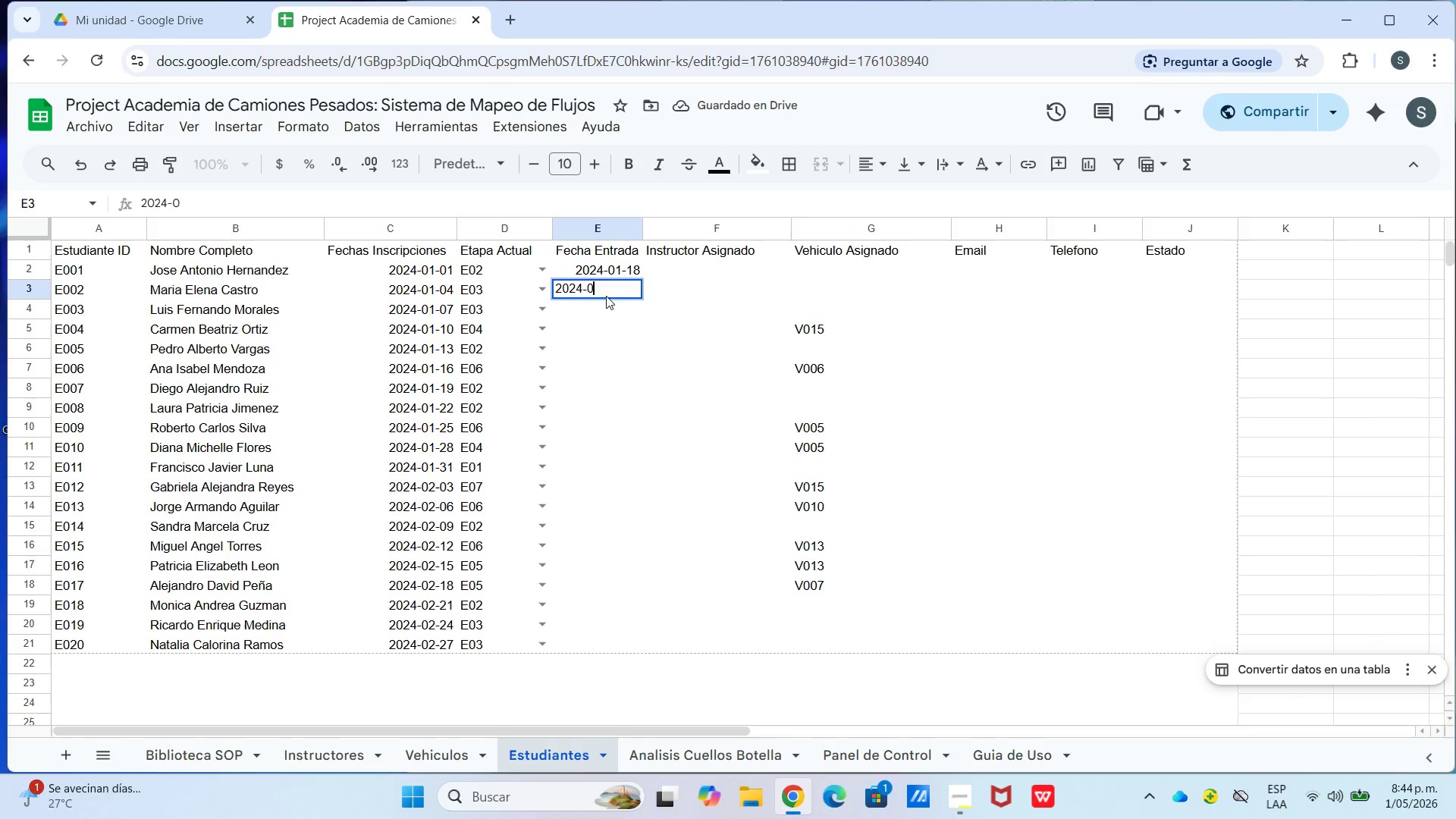 
key(Numpad1)
 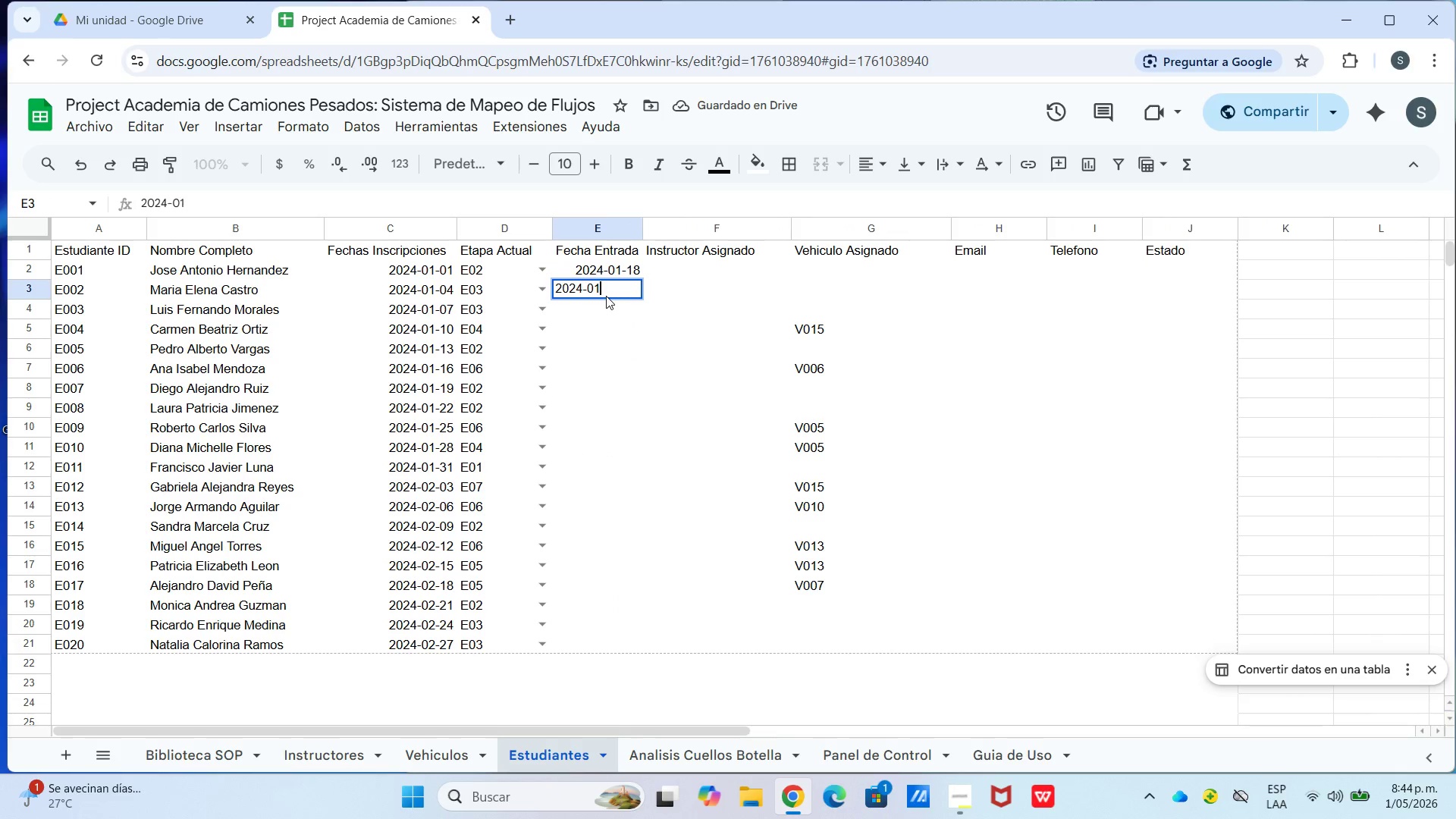 
key(Minus)
 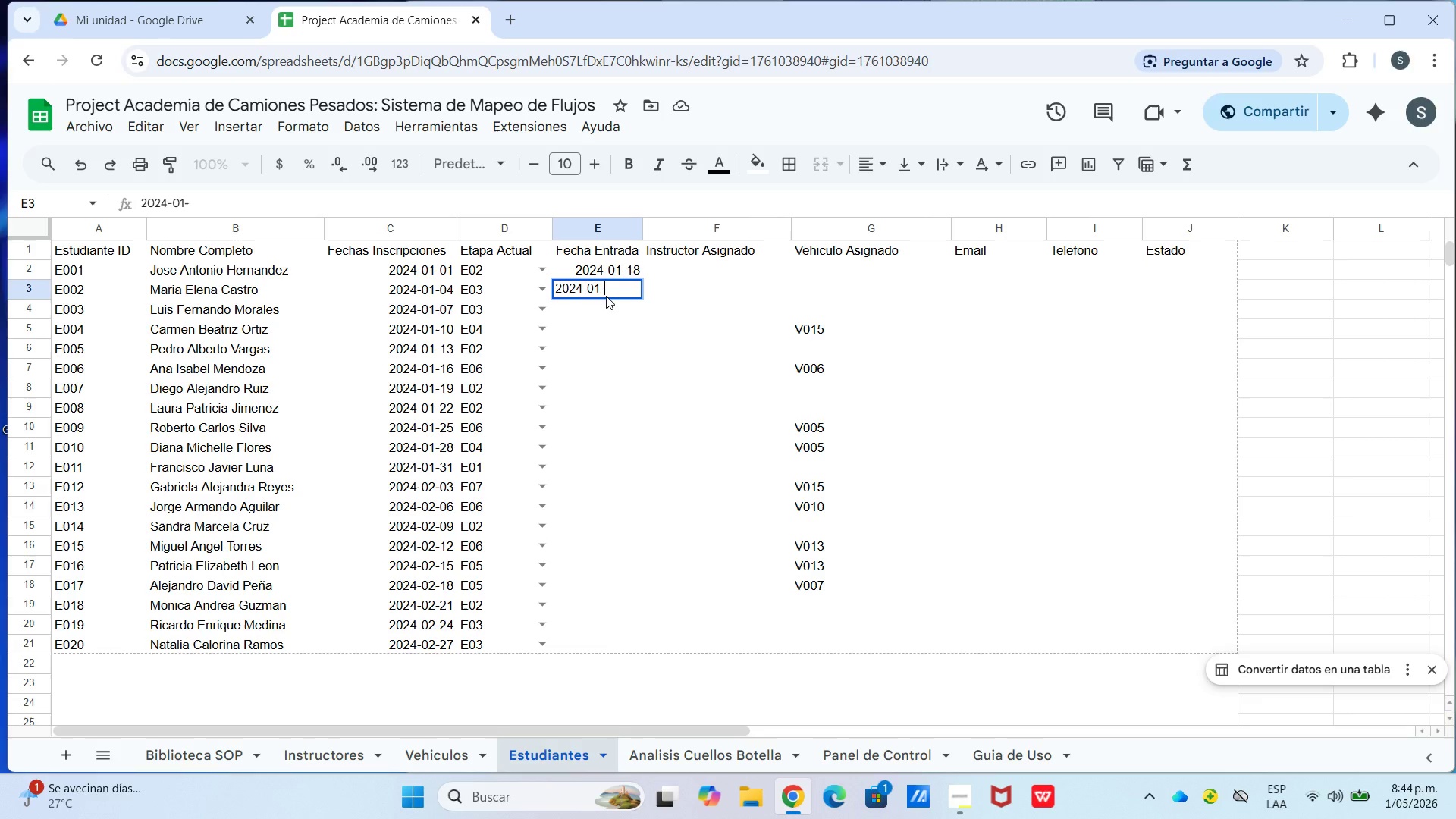 
key(Numpad2)
 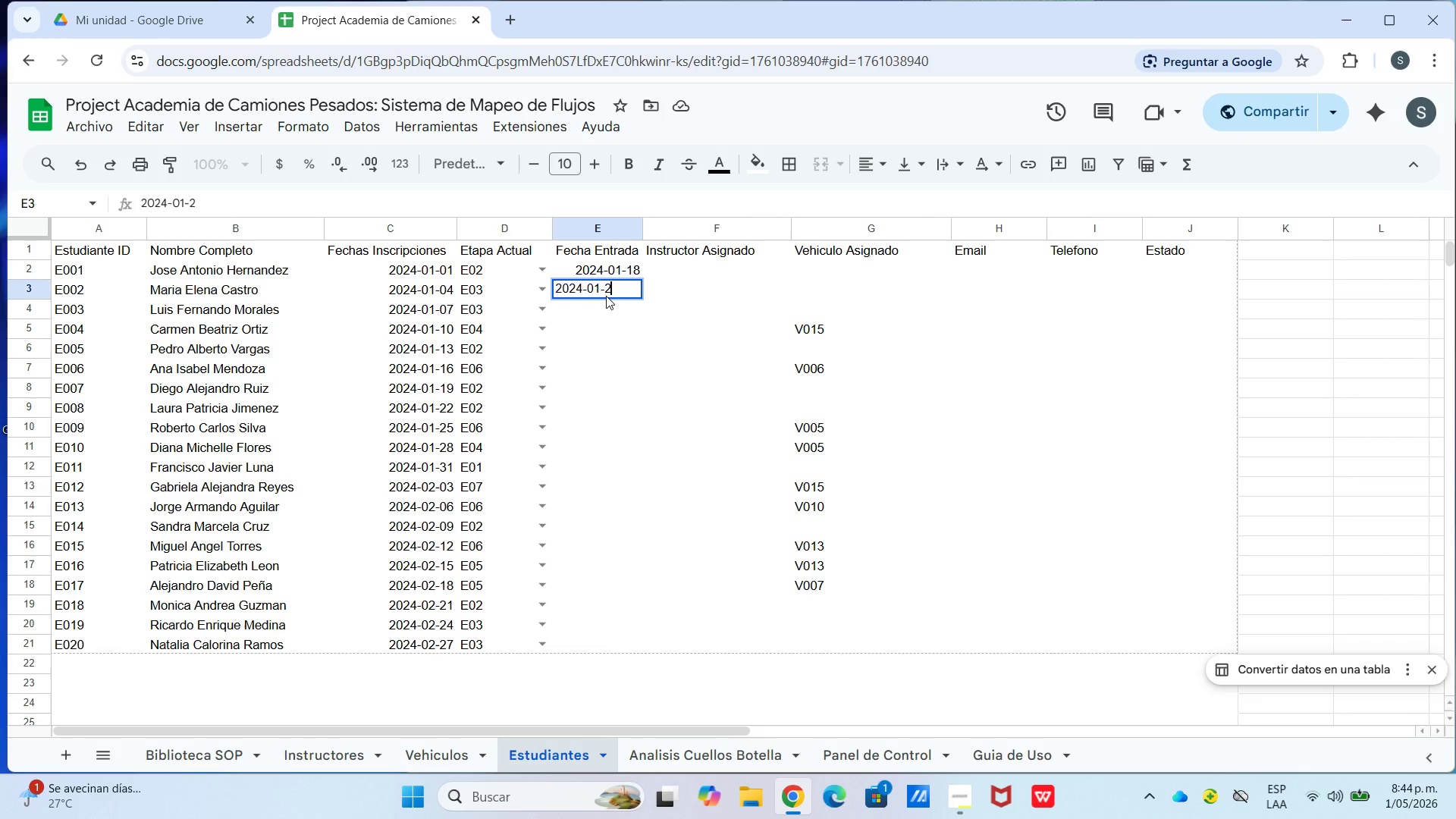 
key(Numpad1)
 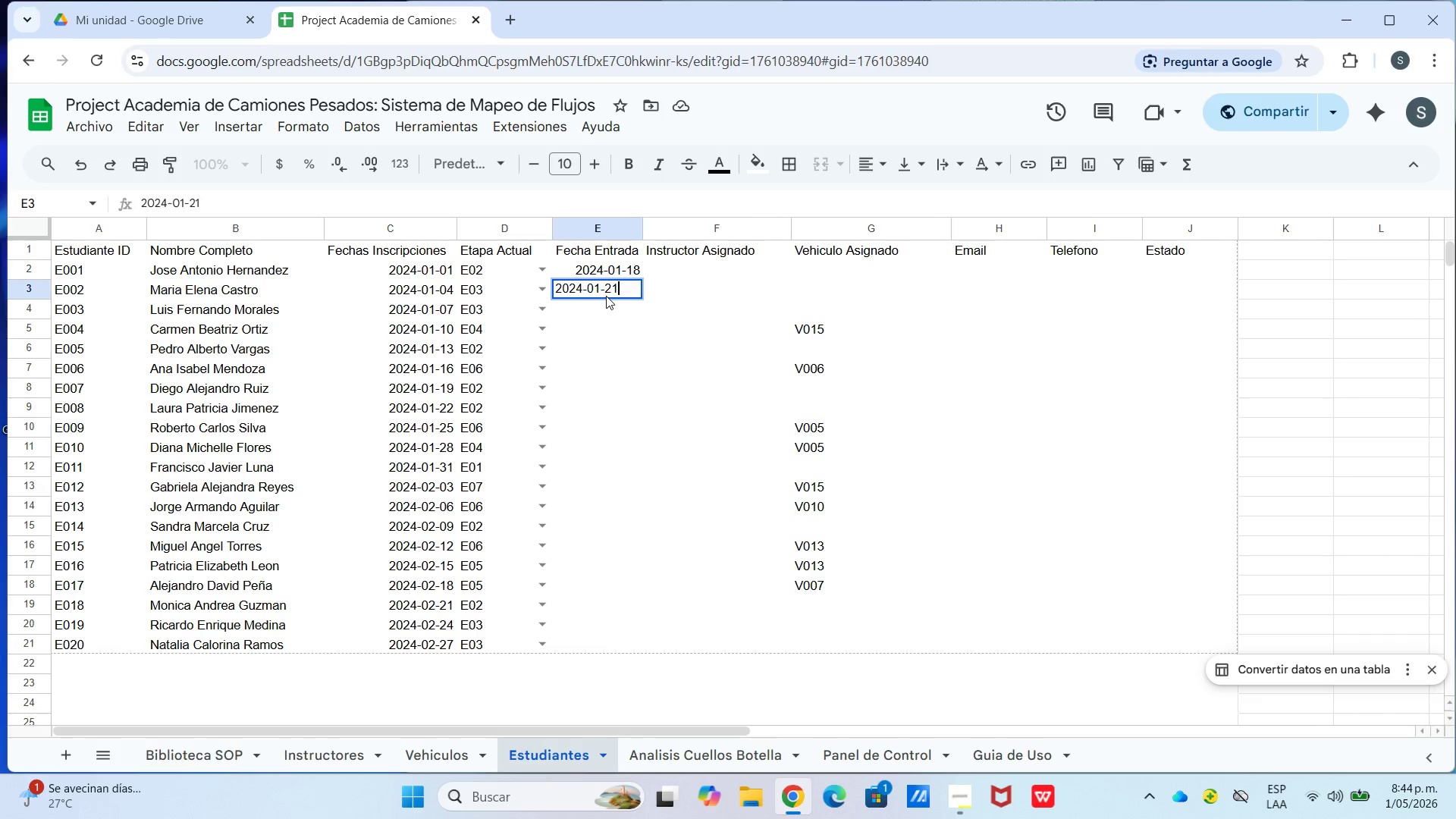 
key(Enter)
 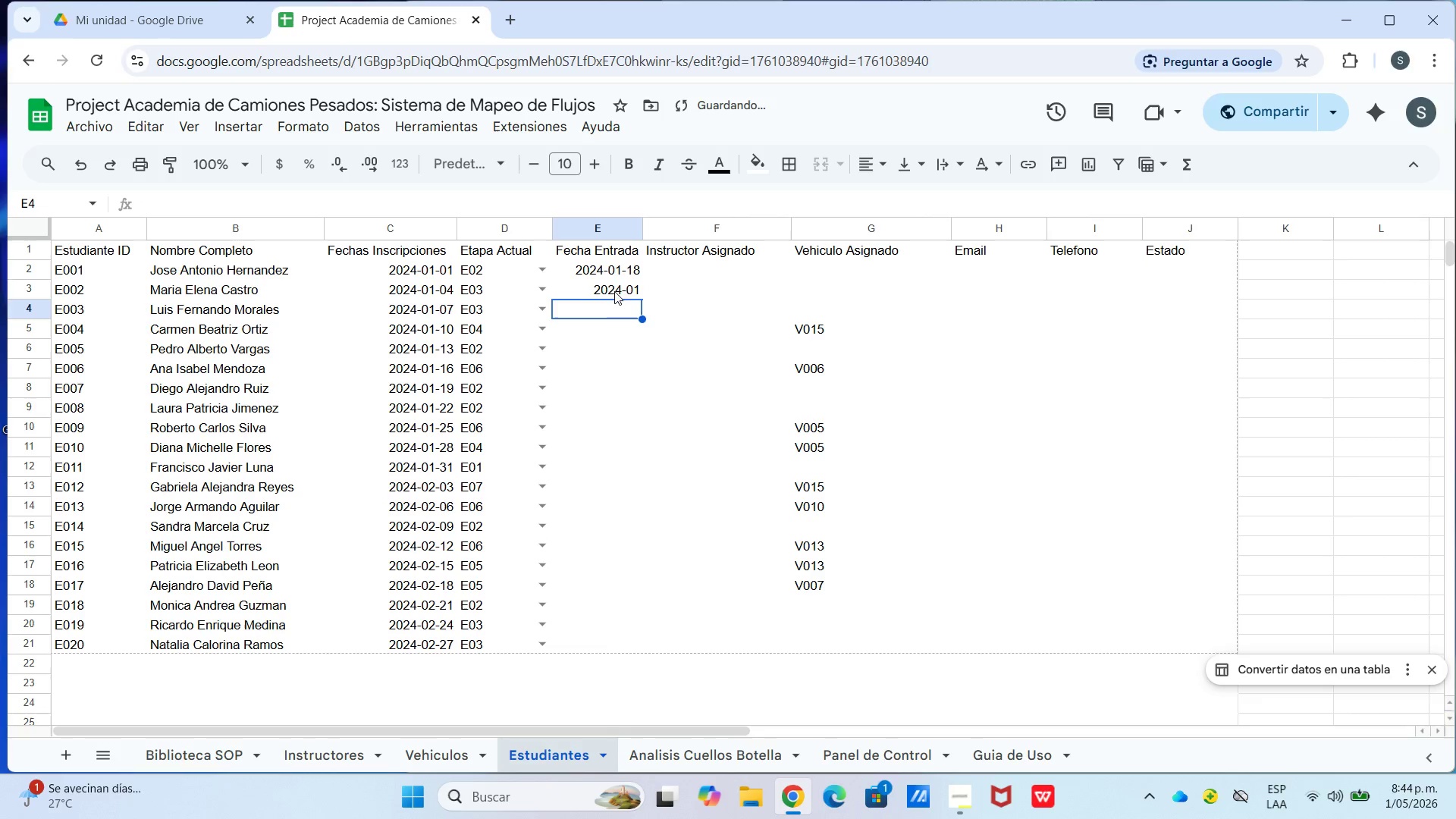 
left_click([616, 287])
 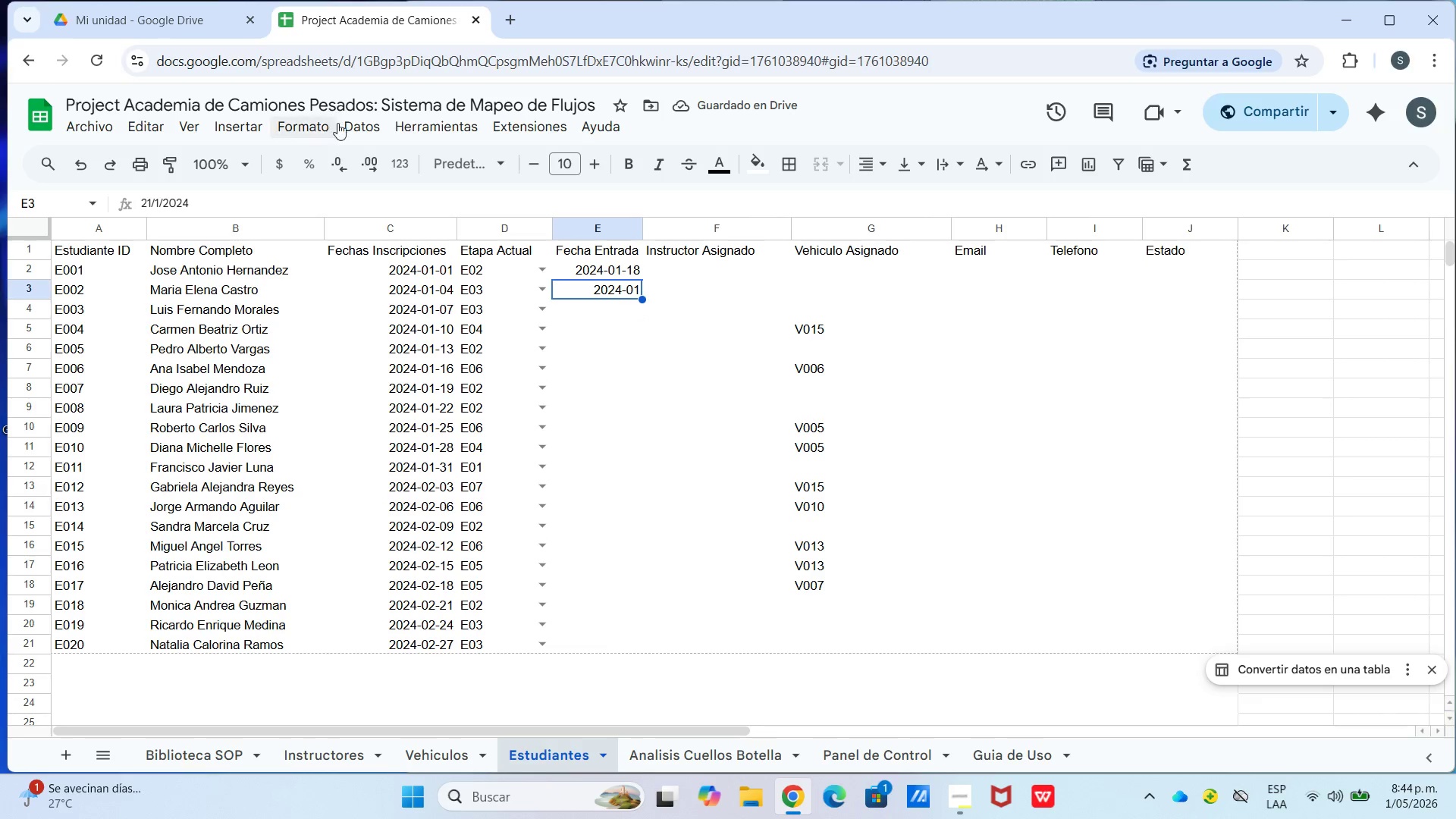 
left_click([323, 127])
 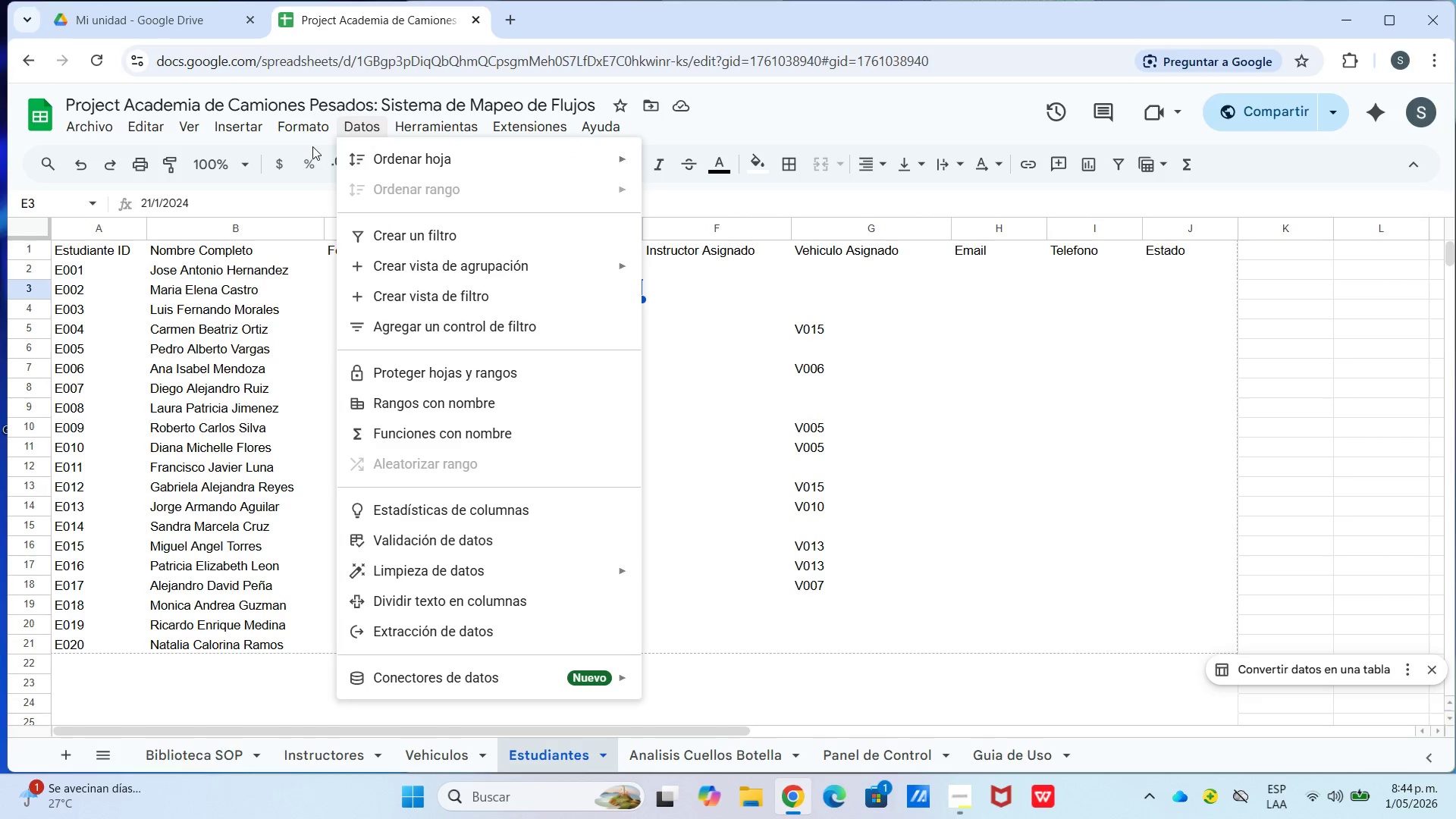 
left_click([298, 171])
 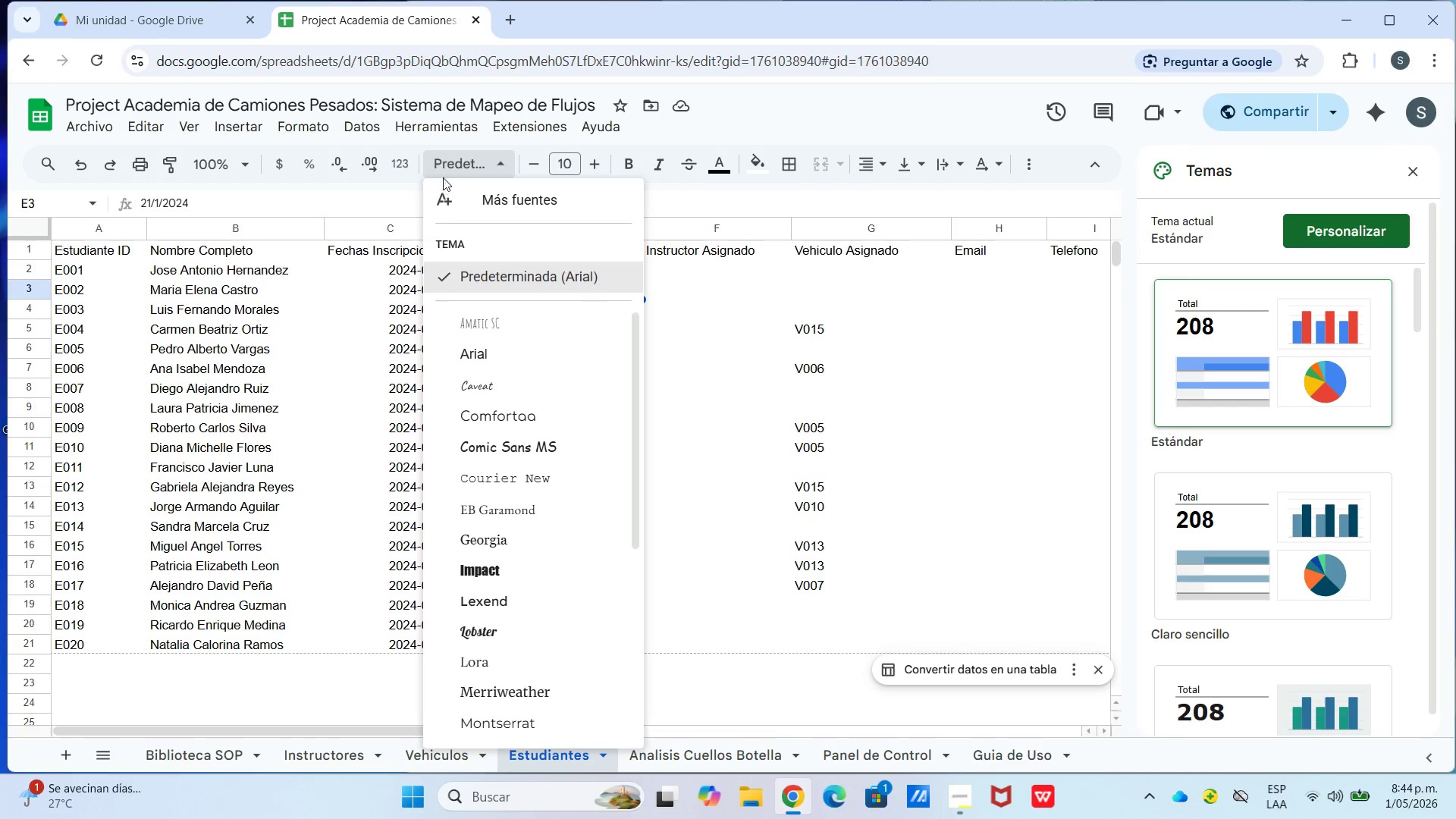 
double_click([396, 167])
 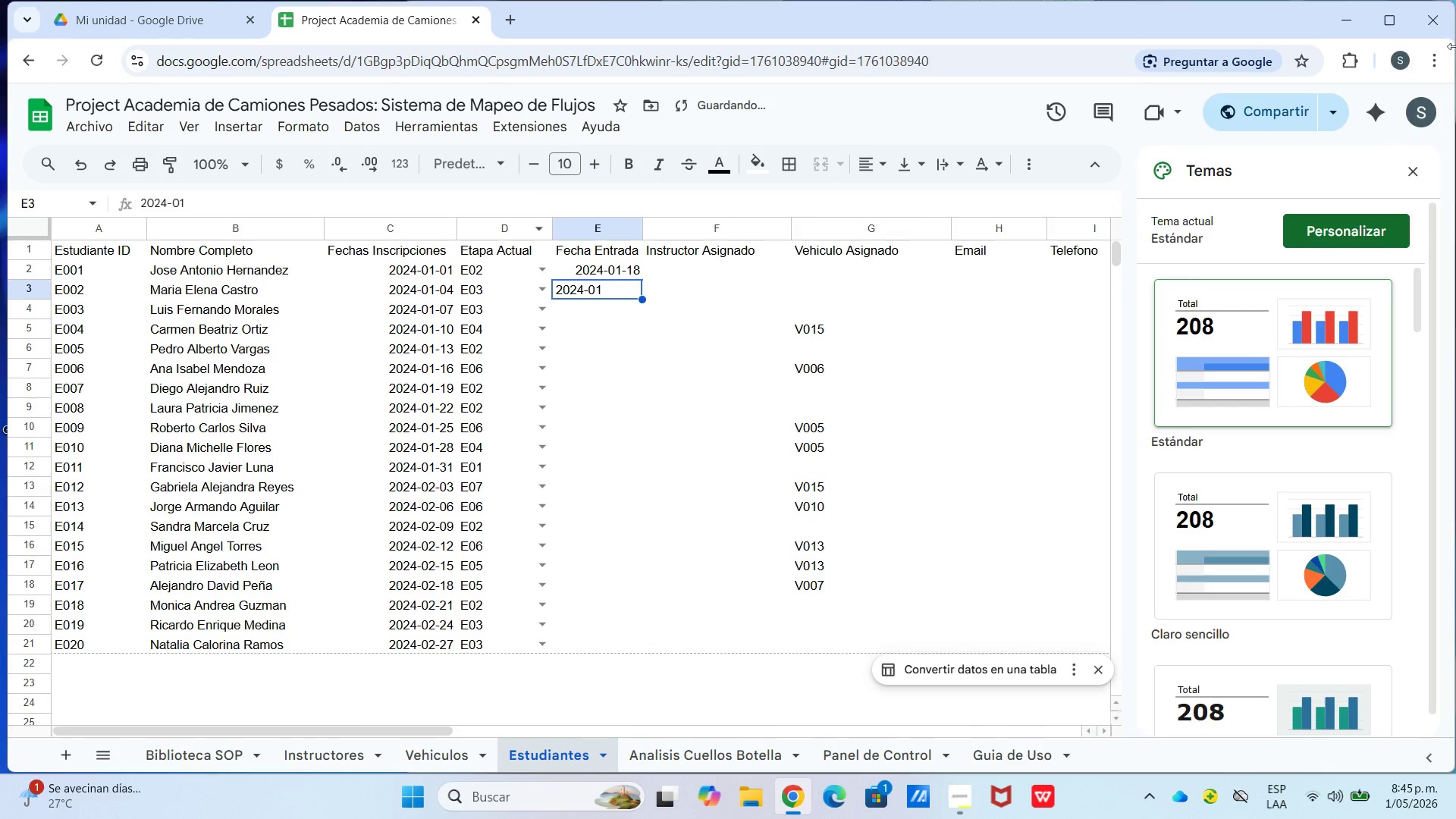 
left_click([1414, 175])
 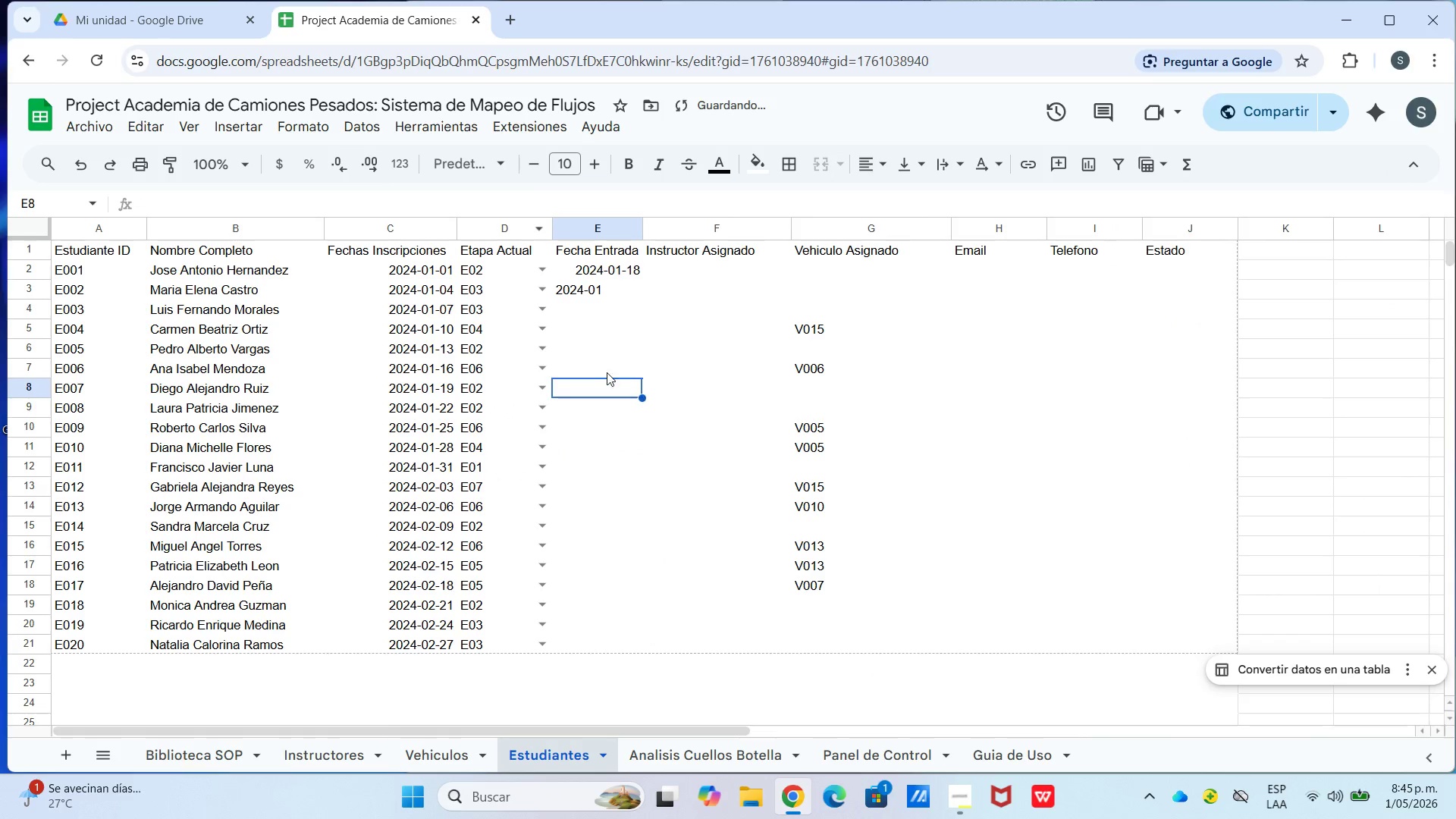 
double_click([592, 278])
 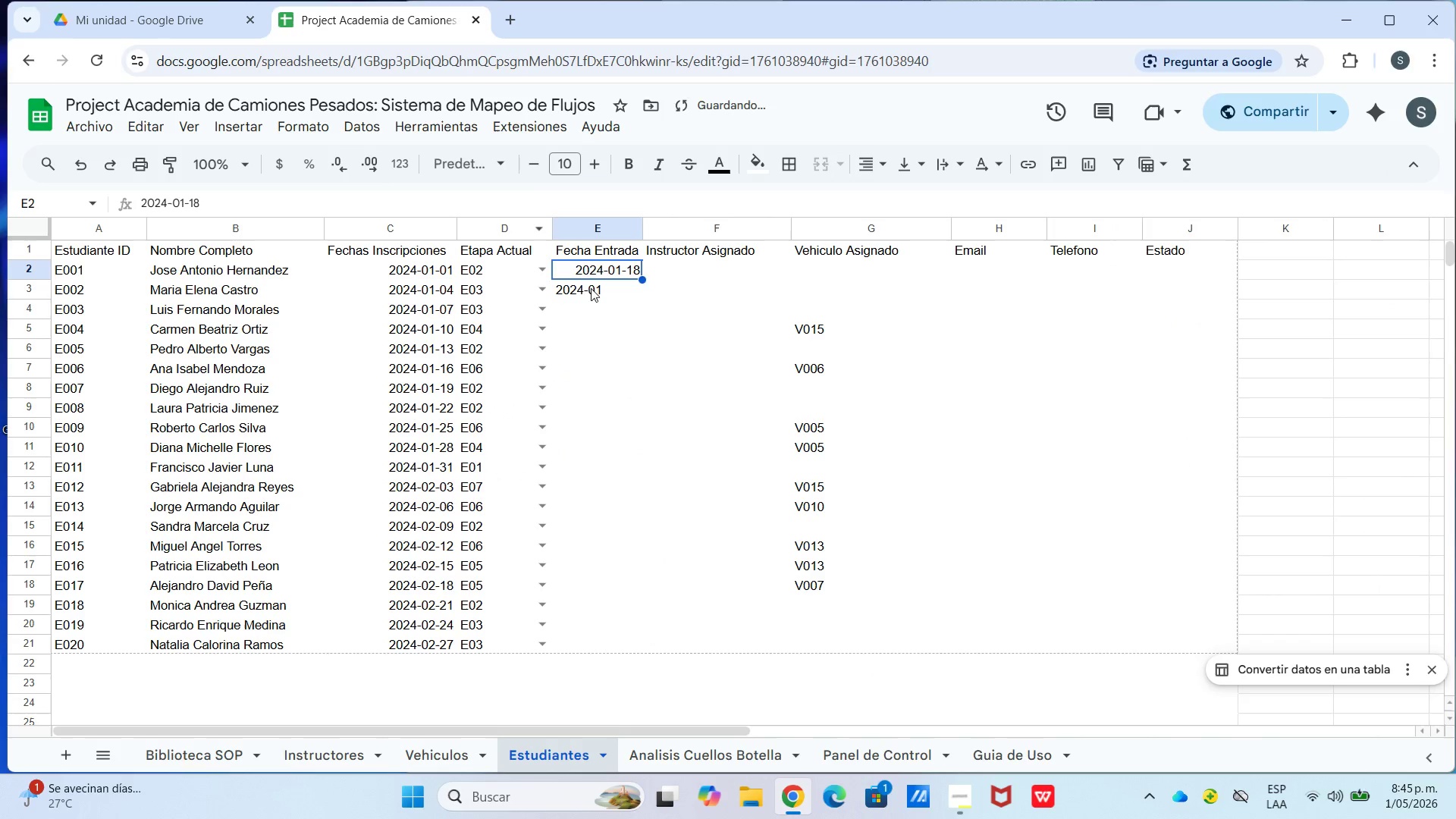 
triple_click([592, 293])
 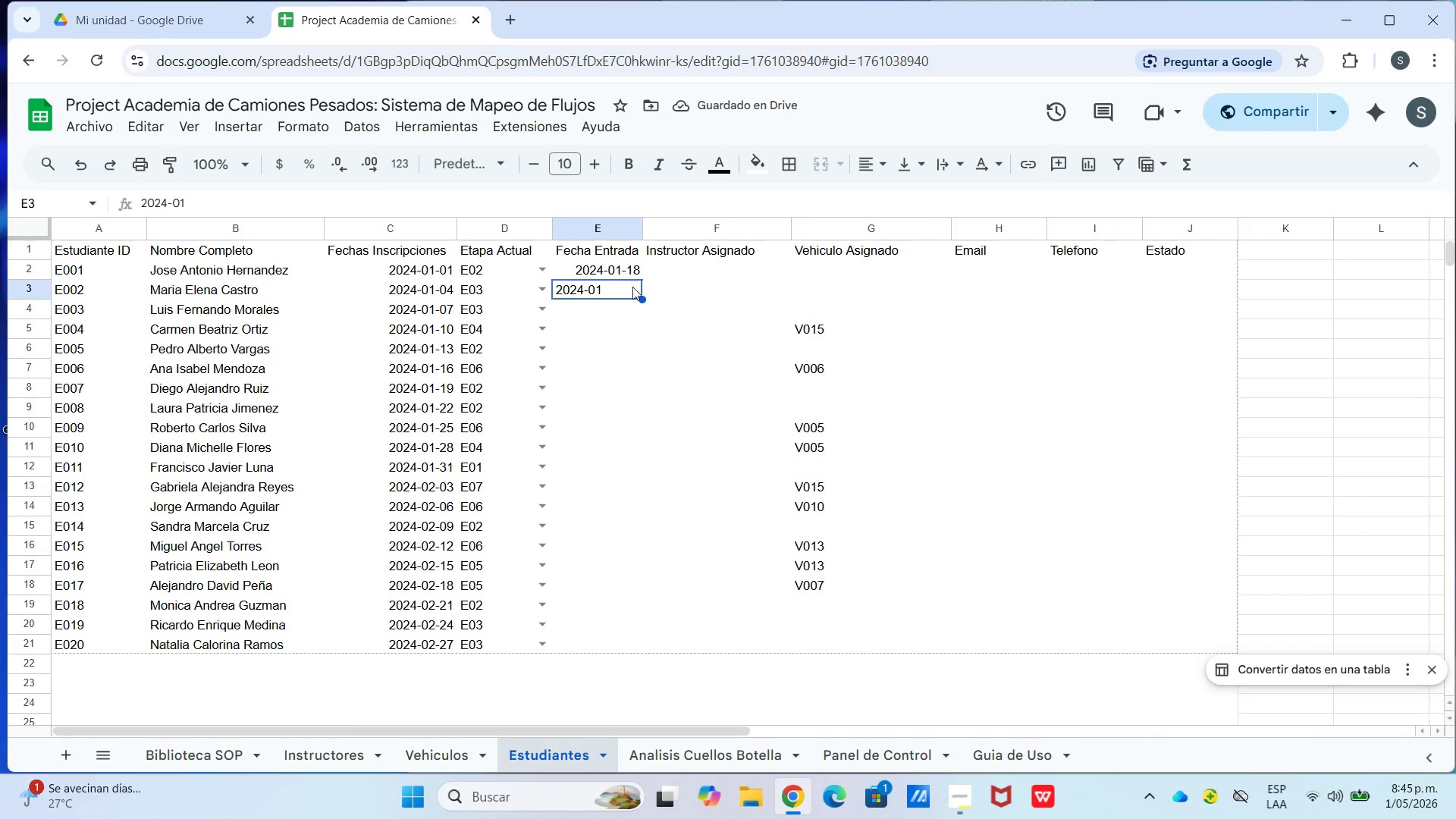 
double_click([632, 294])
 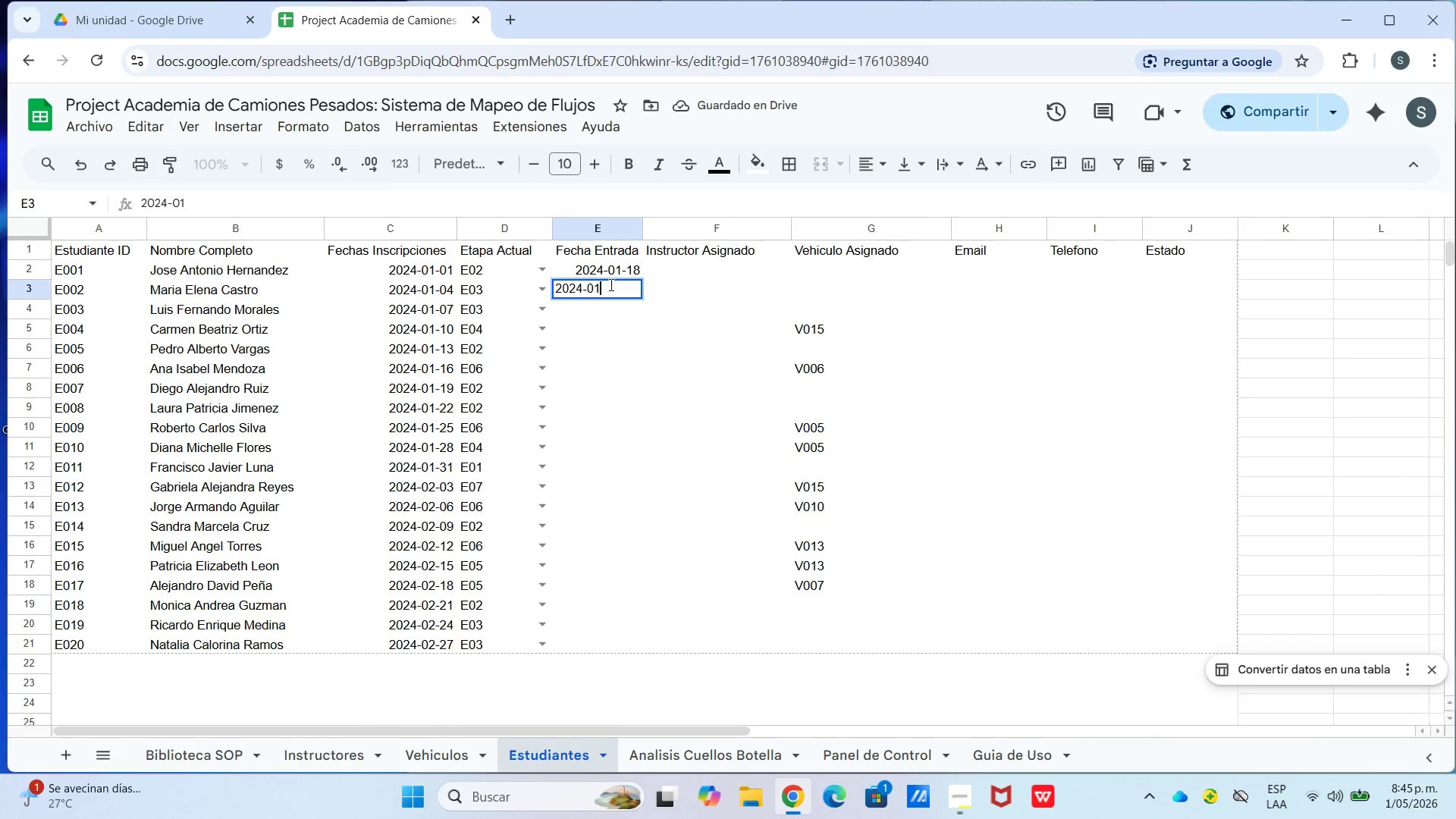 
key(Minus)
 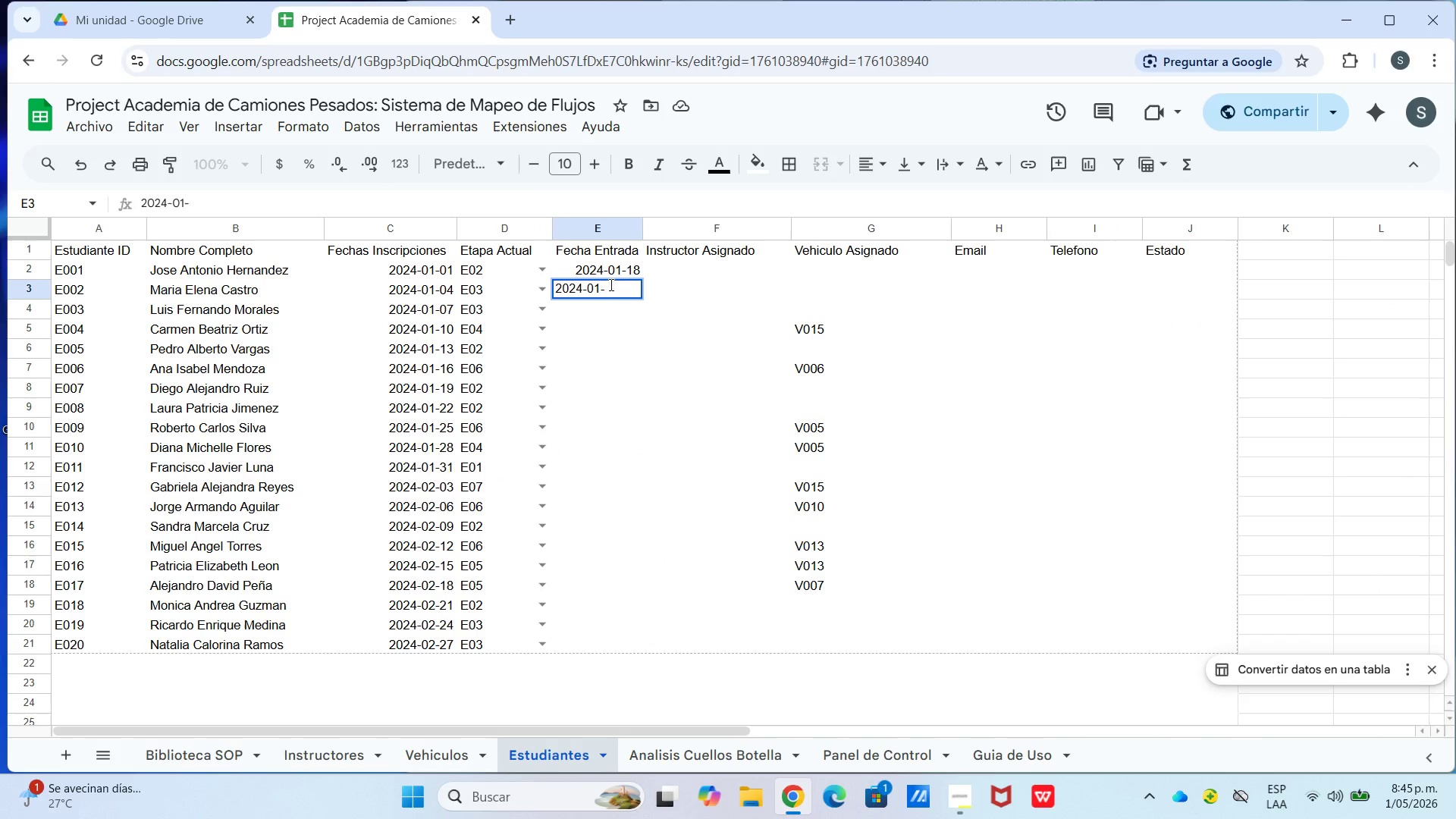 
key(Numpad2)
 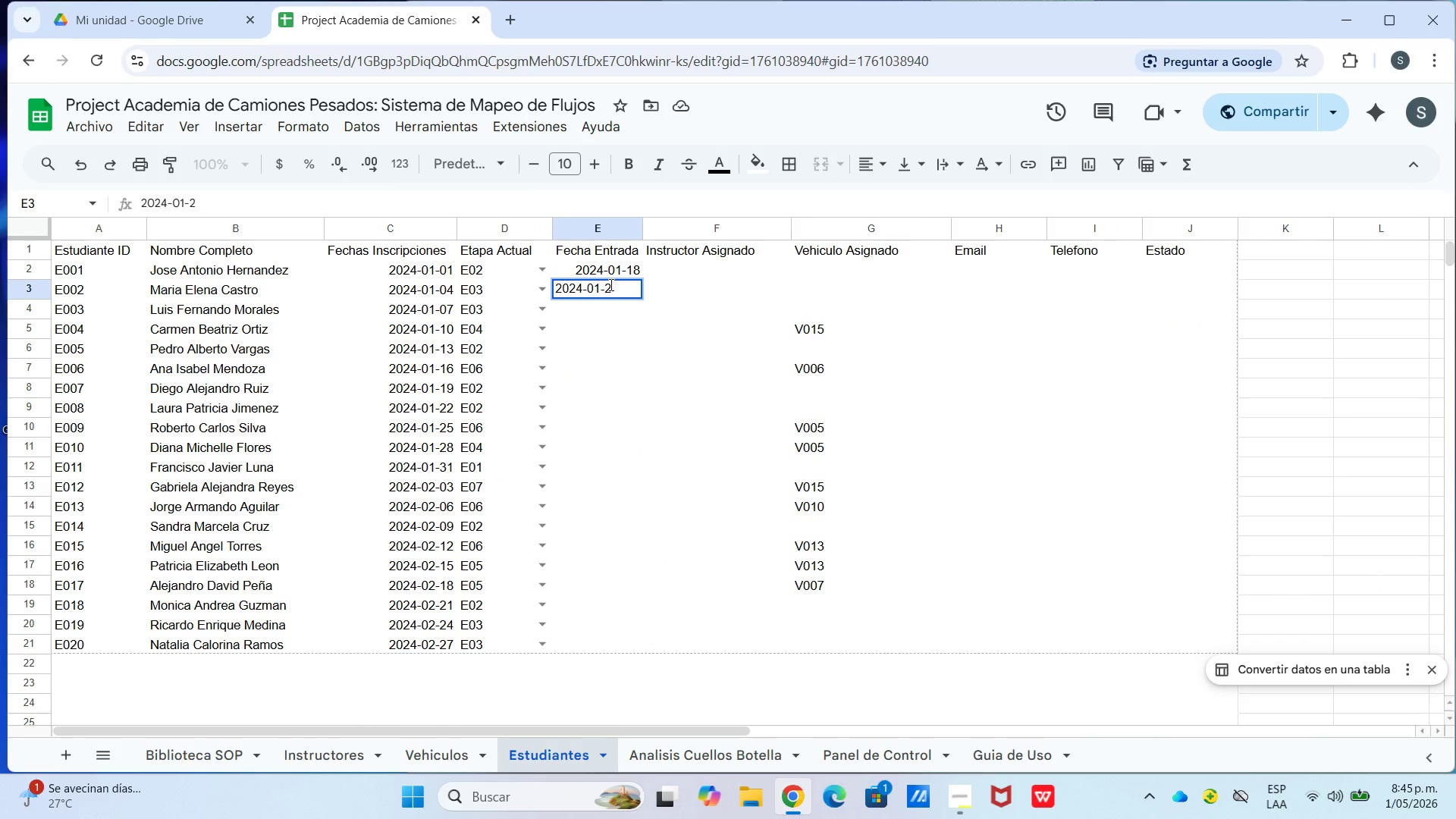 
key(Numpad1)
 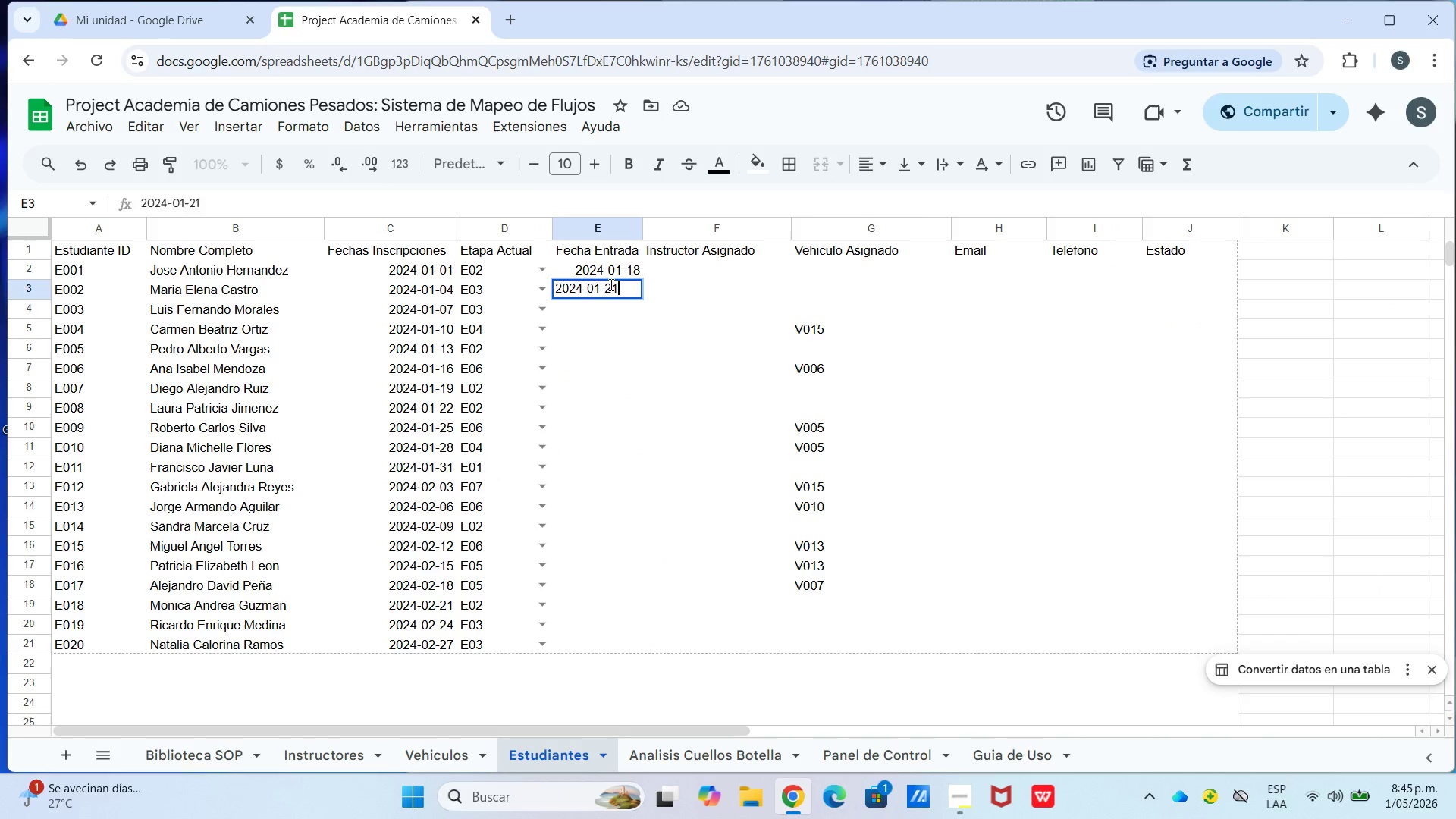 
key(Enter)
 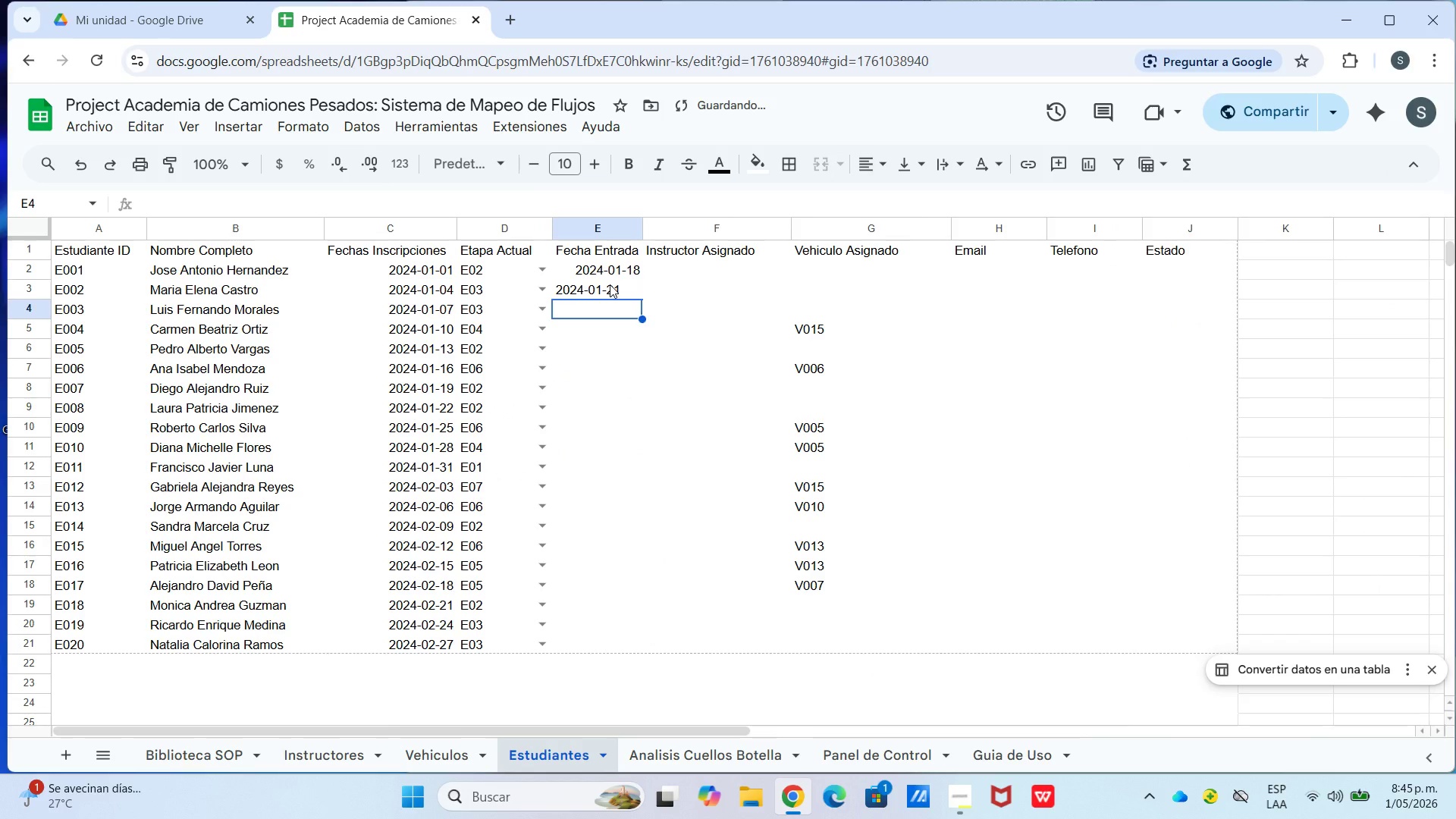 
key(Numpad2)
 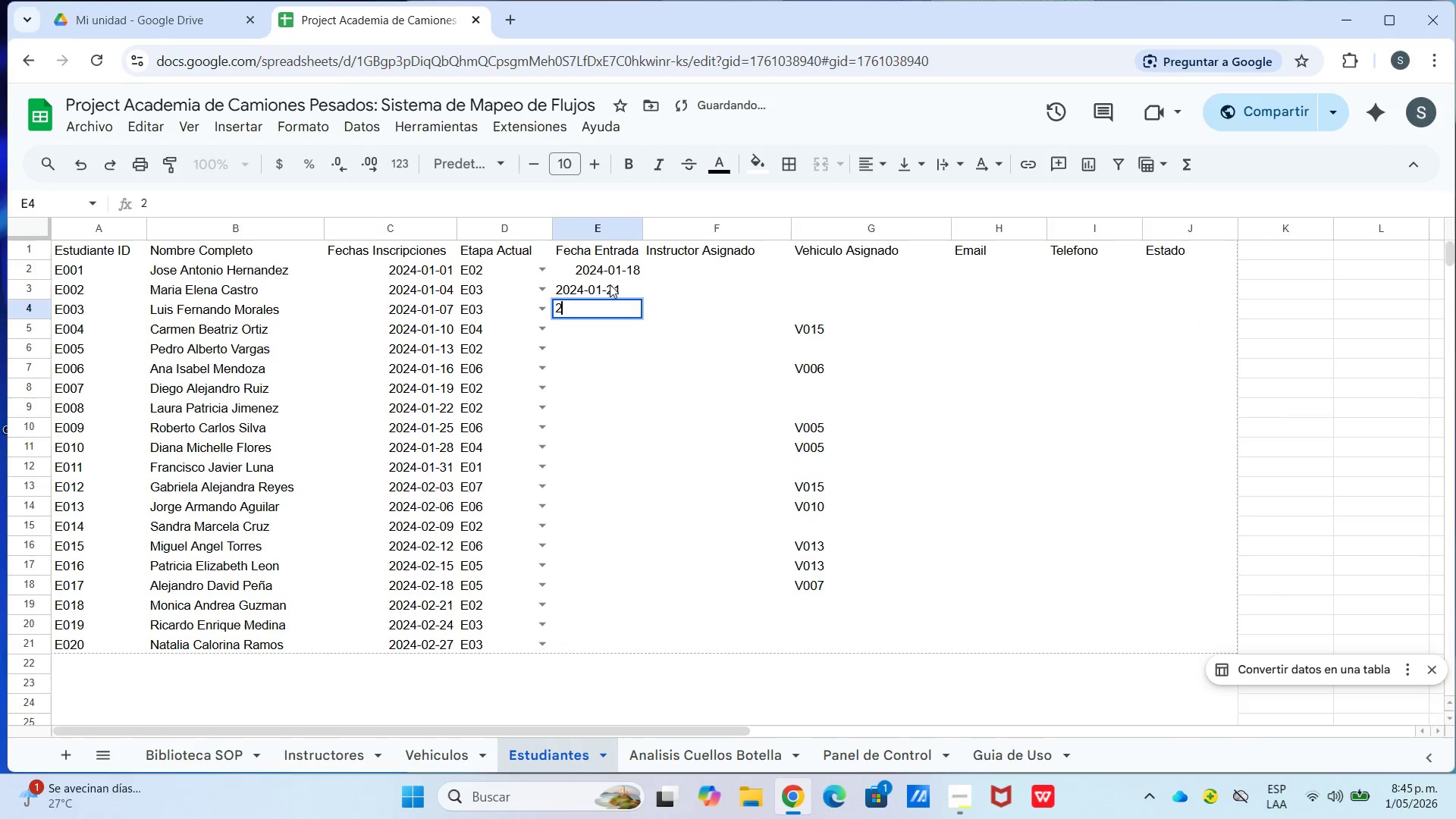 
key(Numpad0)
 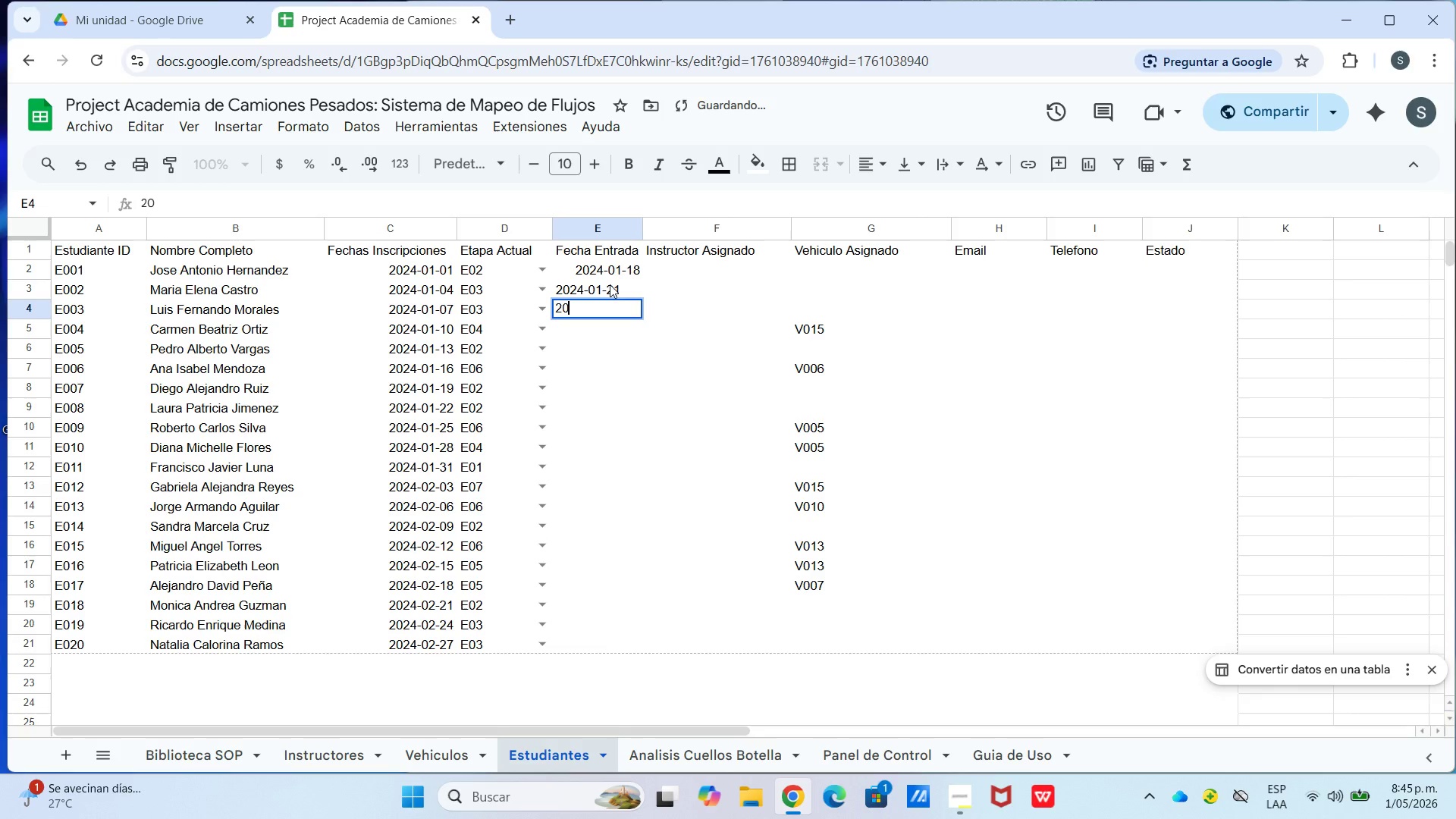 
key(Numpad2)
 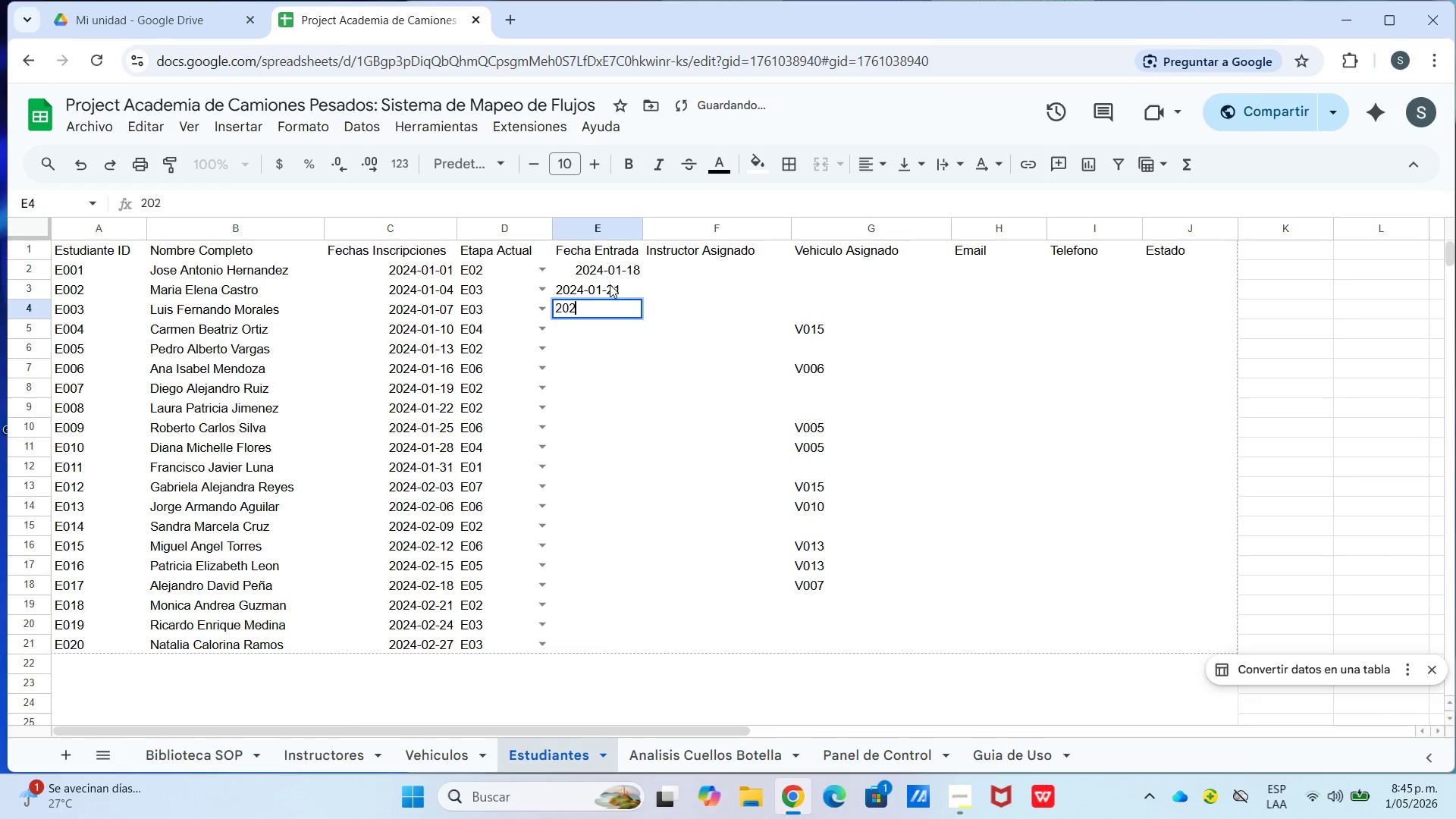 
key(Numpad4)
 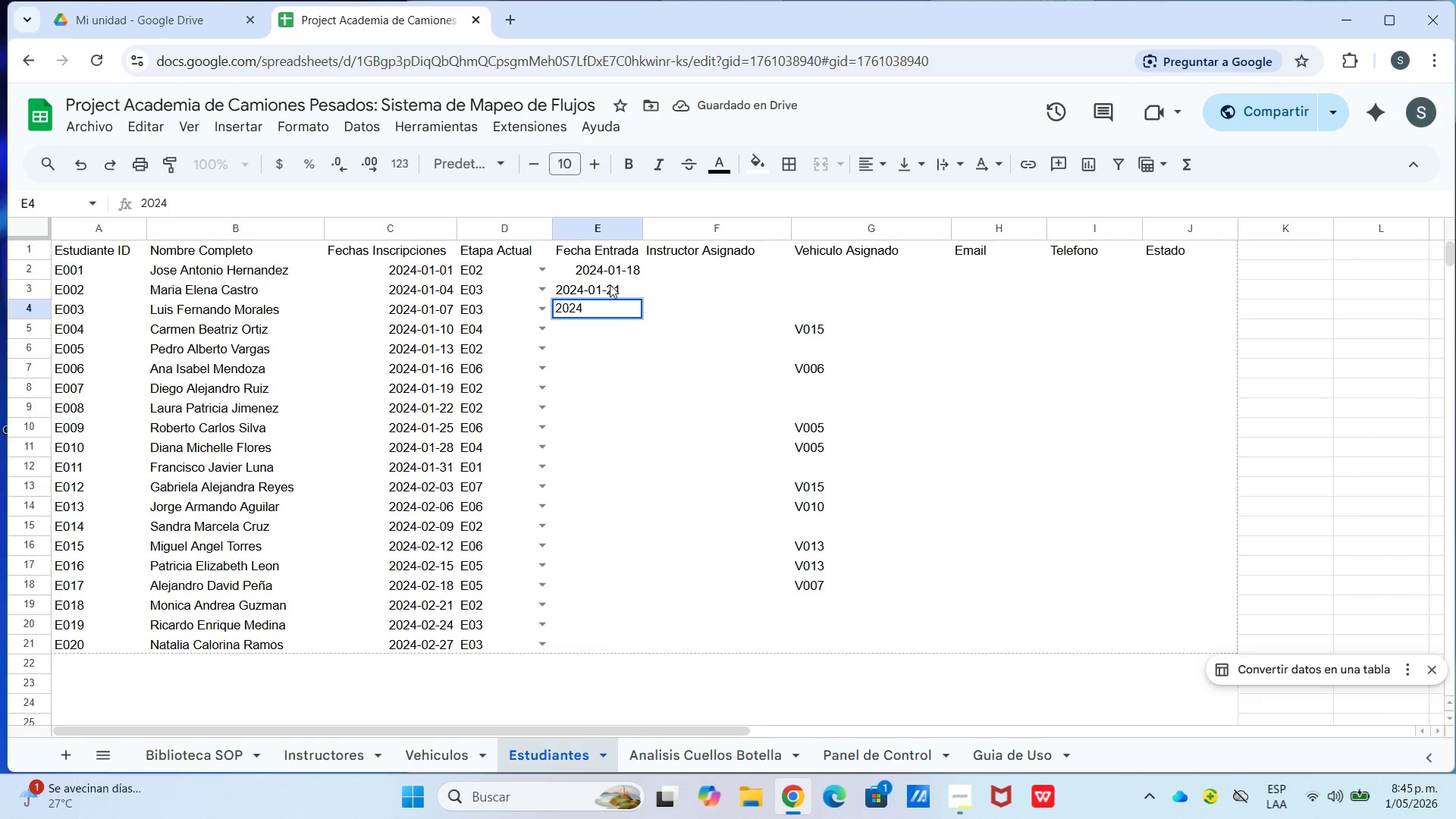 
key(Minus)
 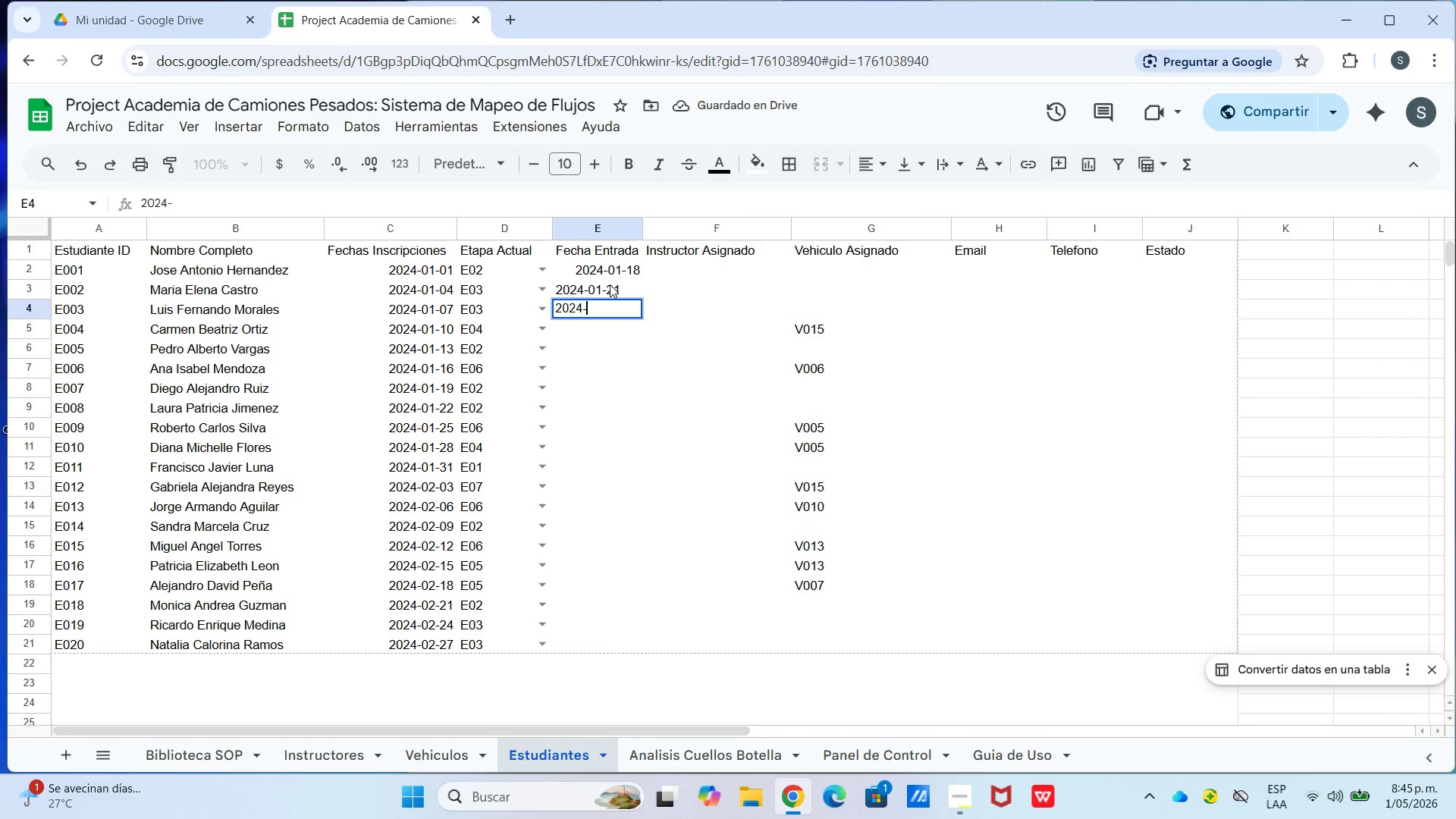 
key(Numpad0)
 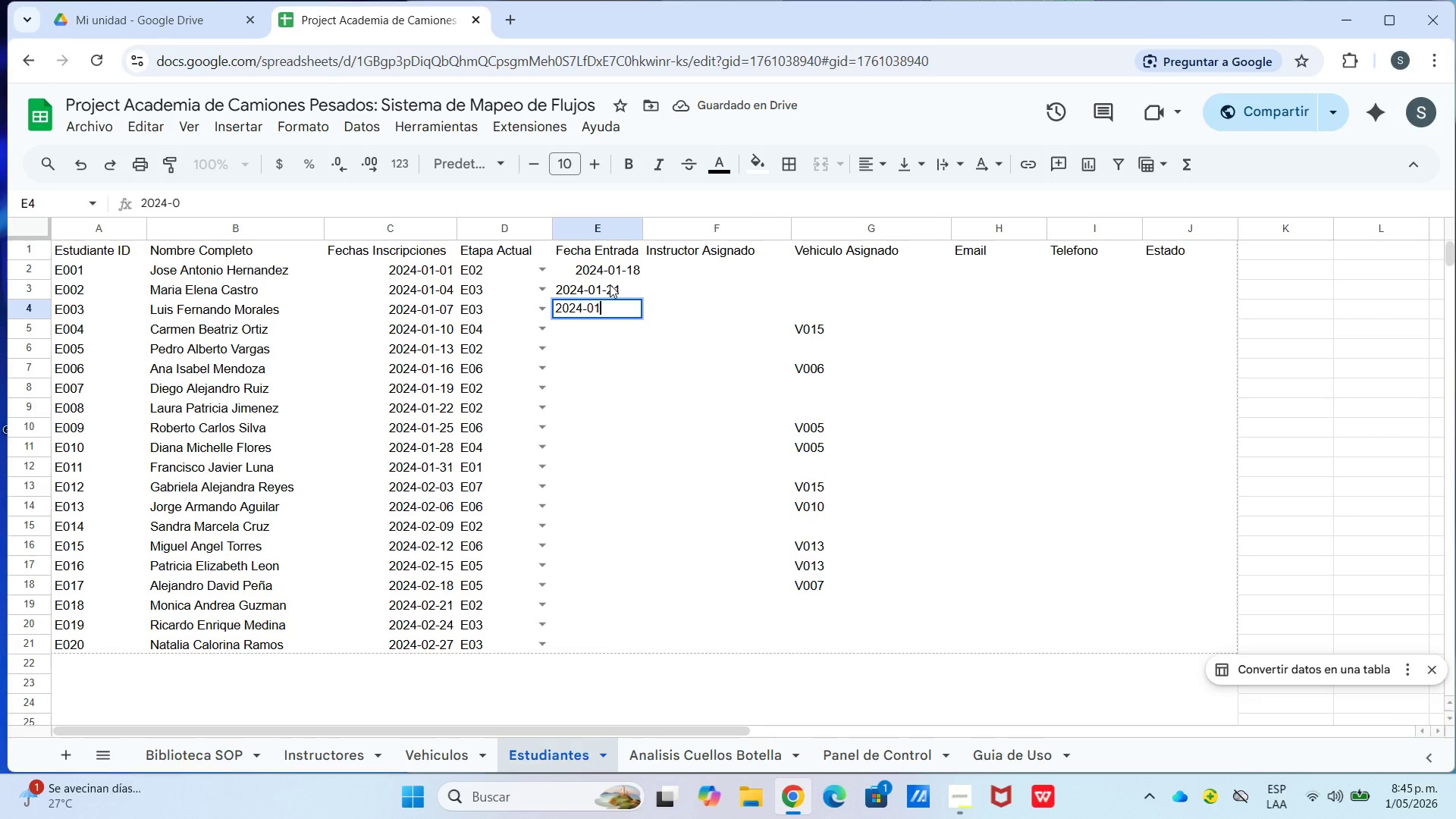 
key(Numpad1)
 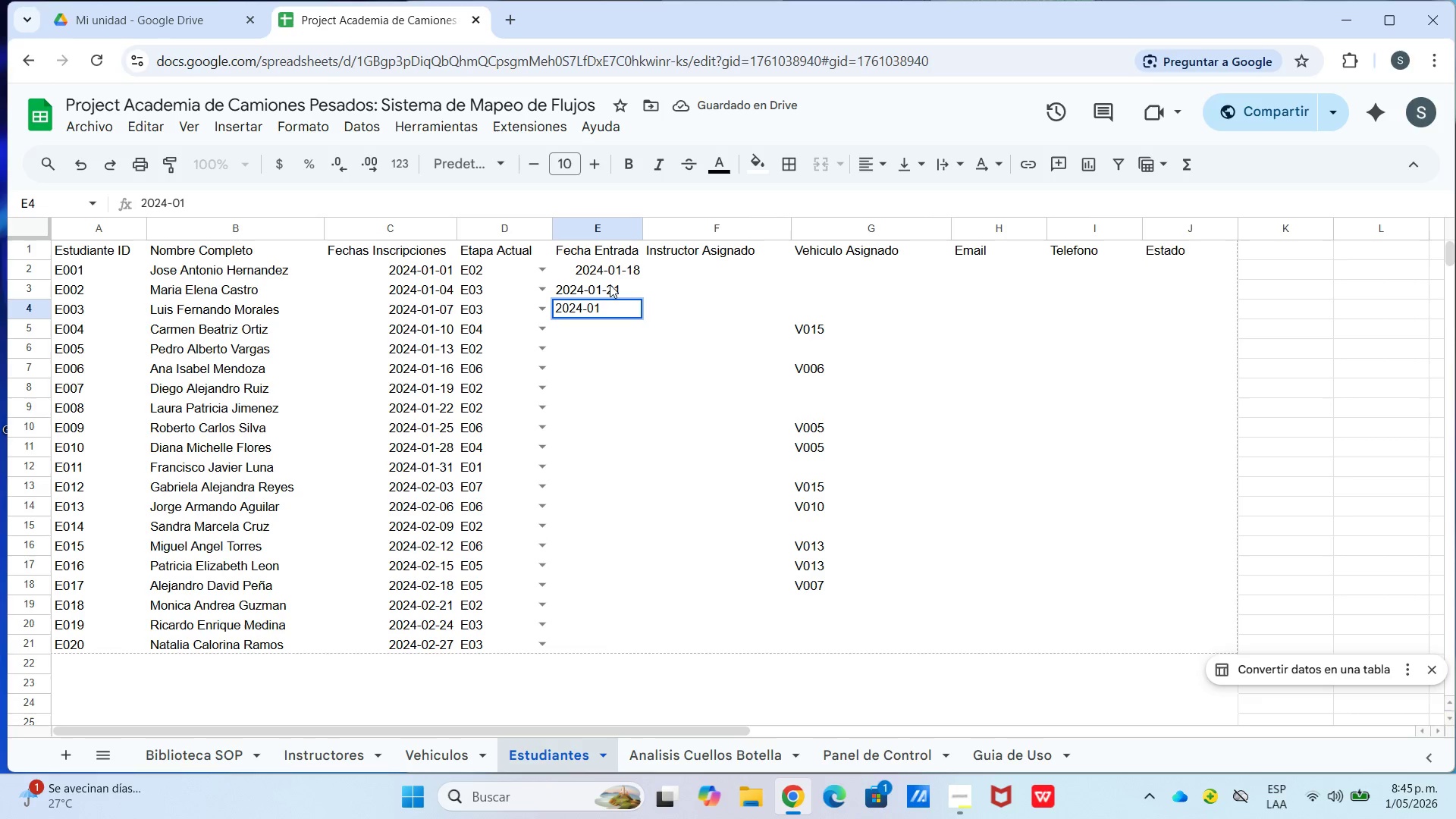 
key(Numpad2)
 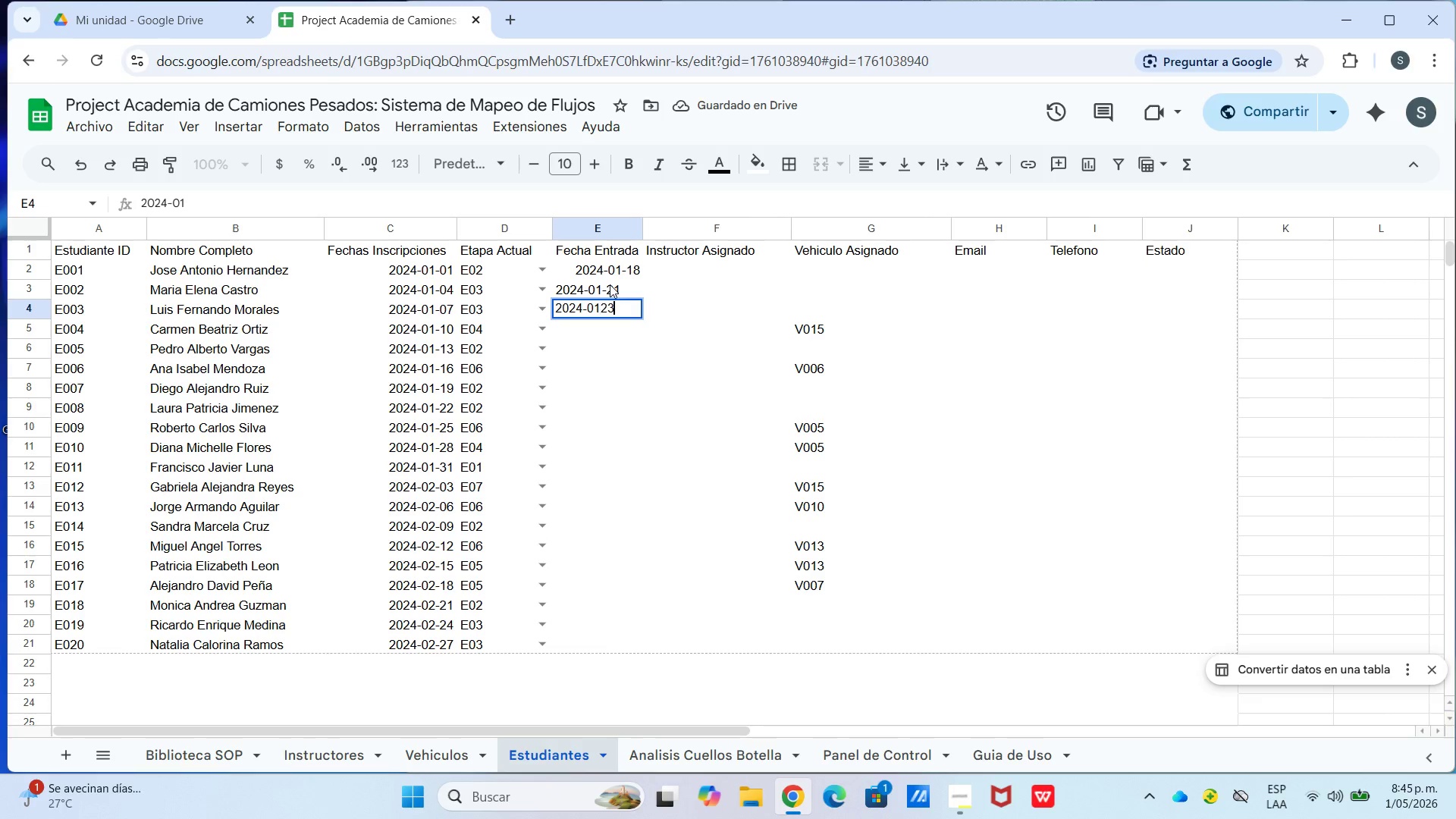 
key(Numpad3)
 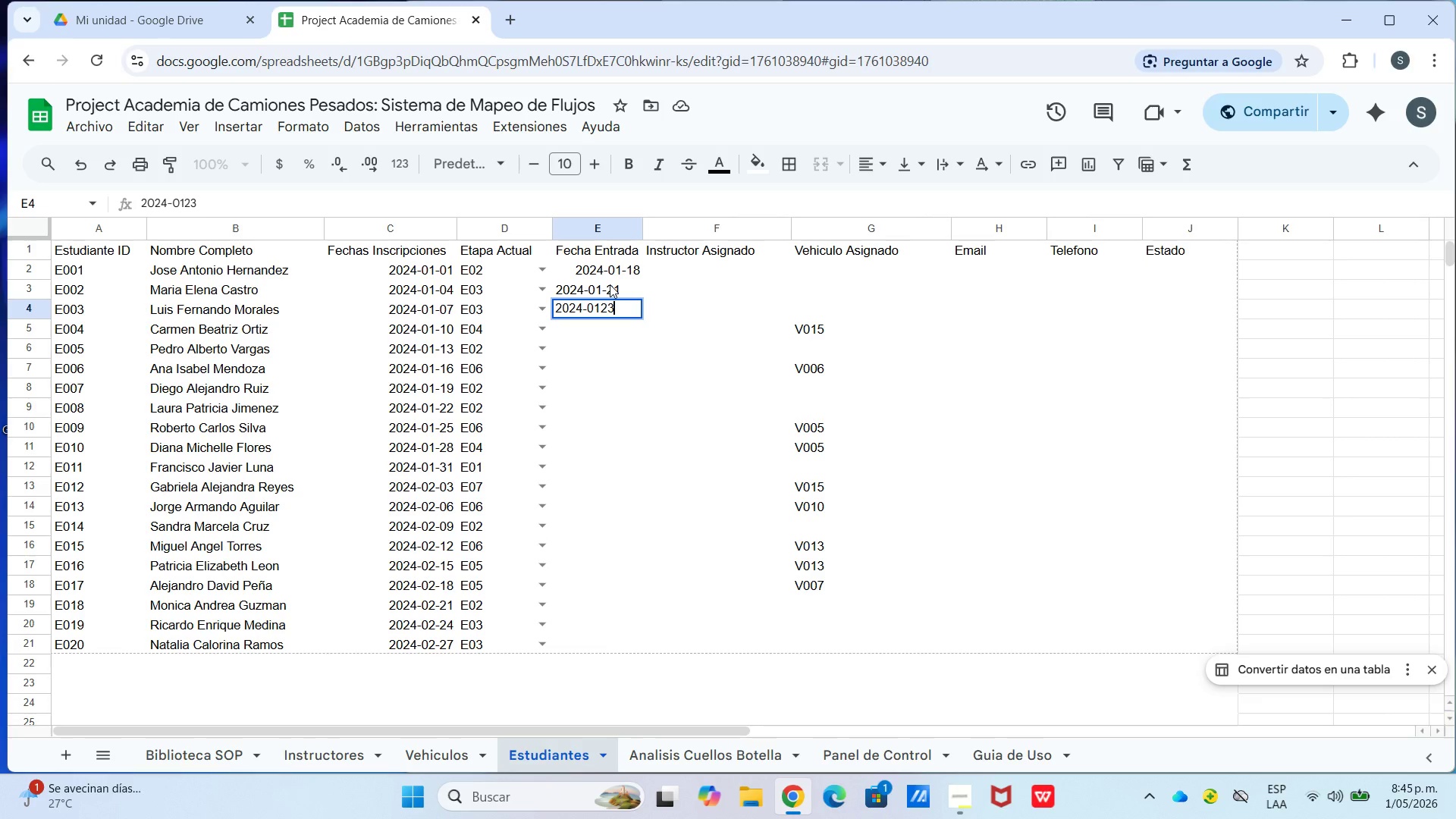 
key(Backspace)
 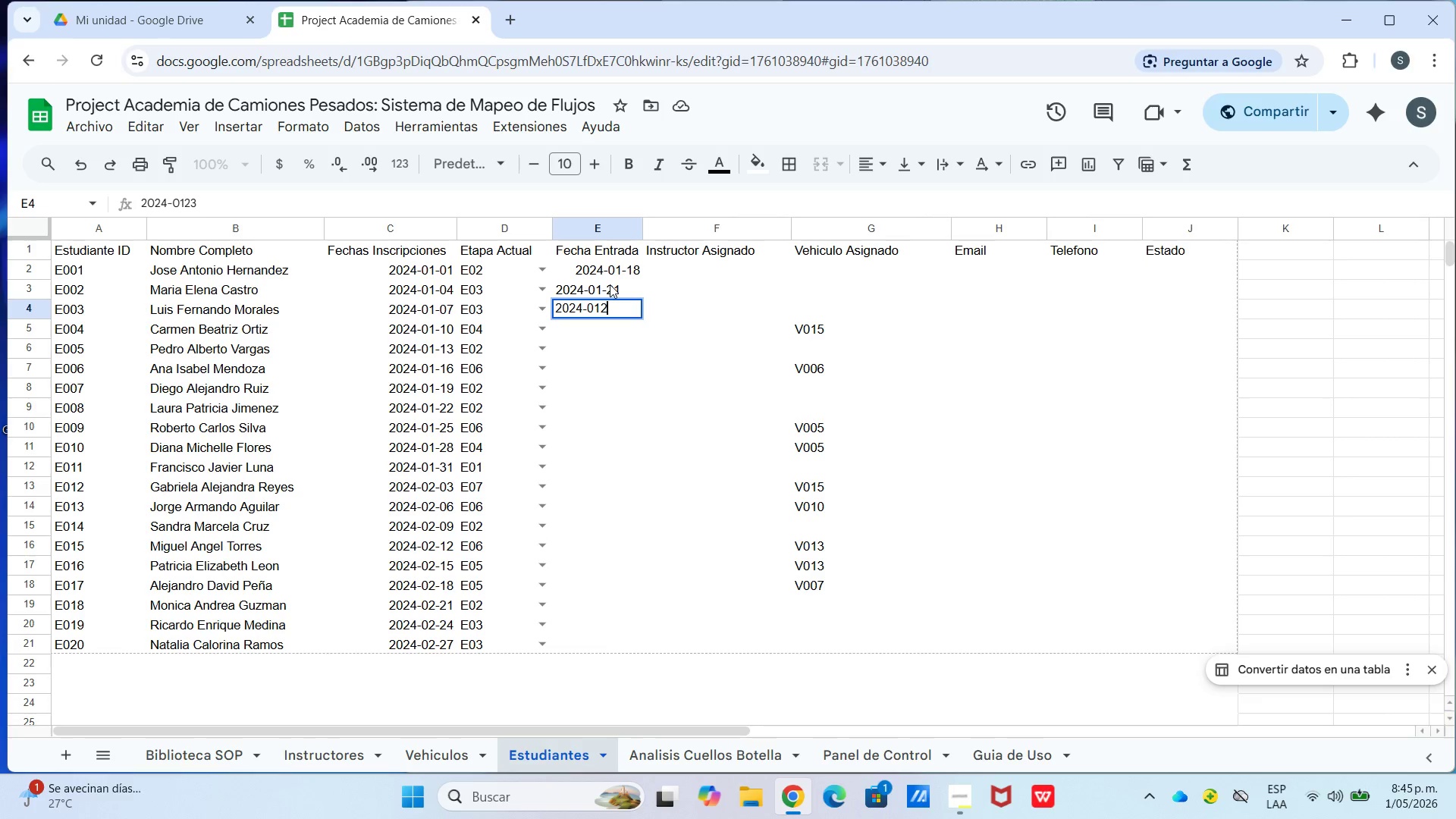 
key(Backspace)
 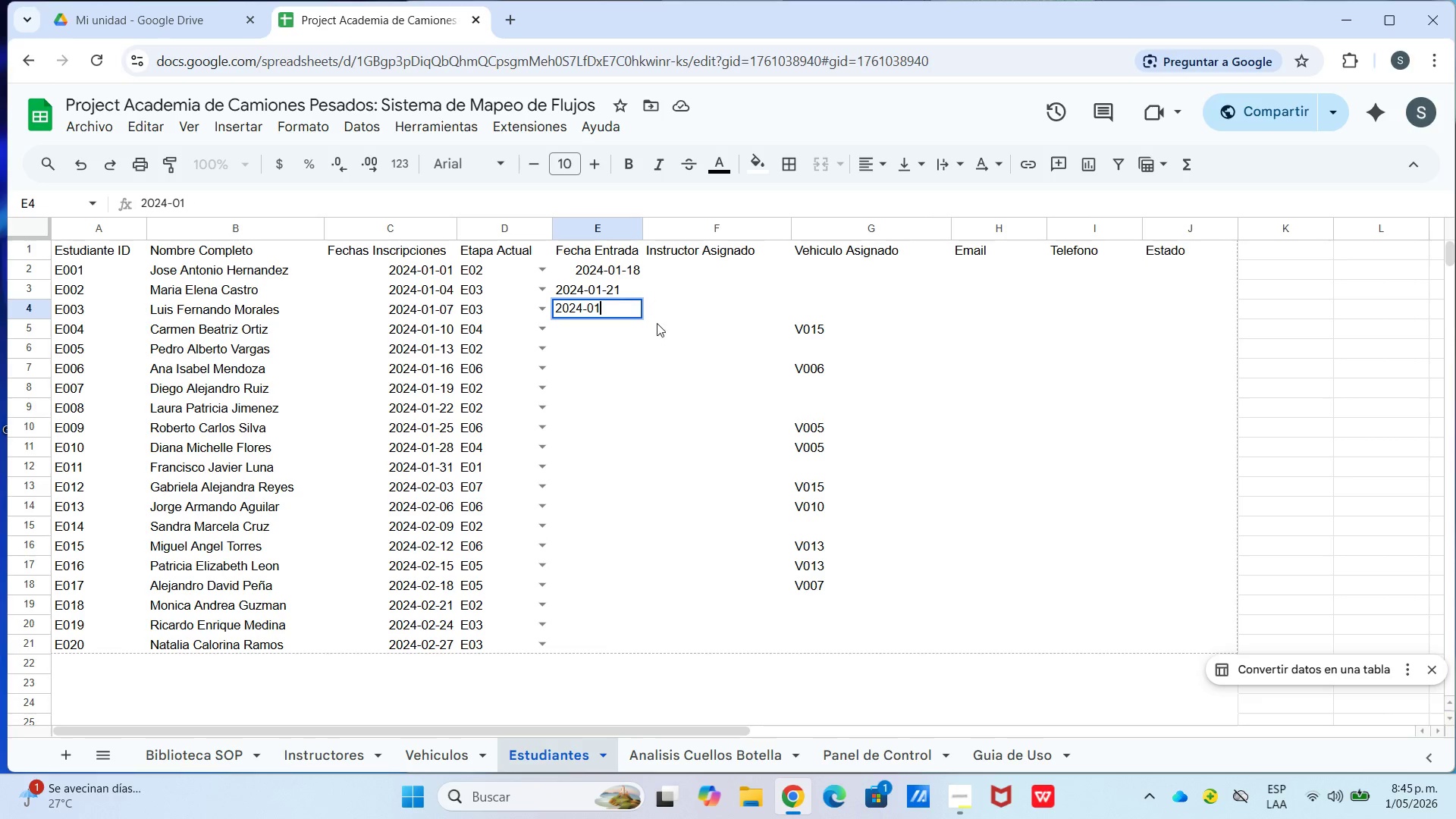 
left_click_drag(start_coordinate=[649, 353], to_coordinate=[643, 351])
 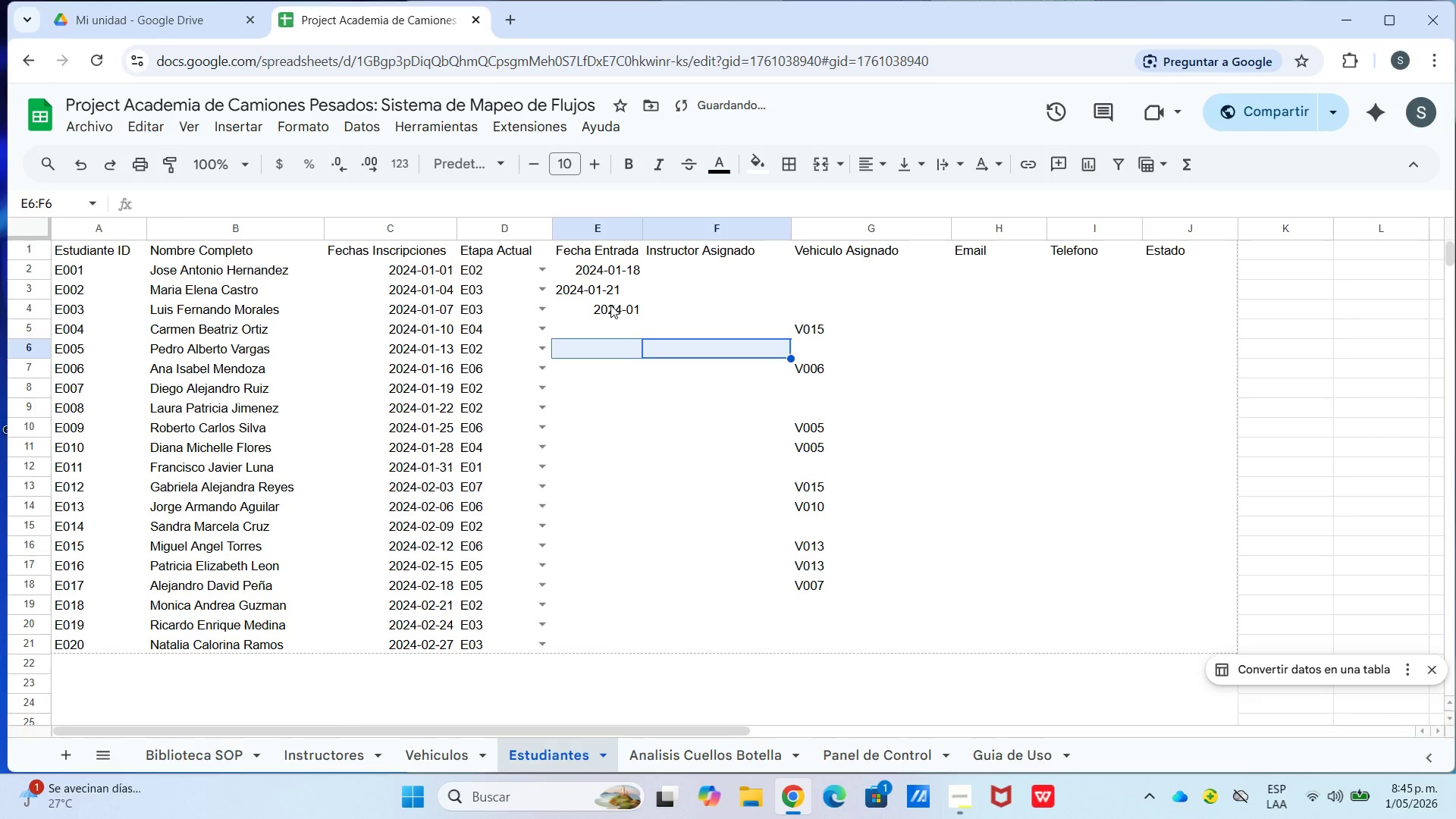 
left_click([610, 305])
 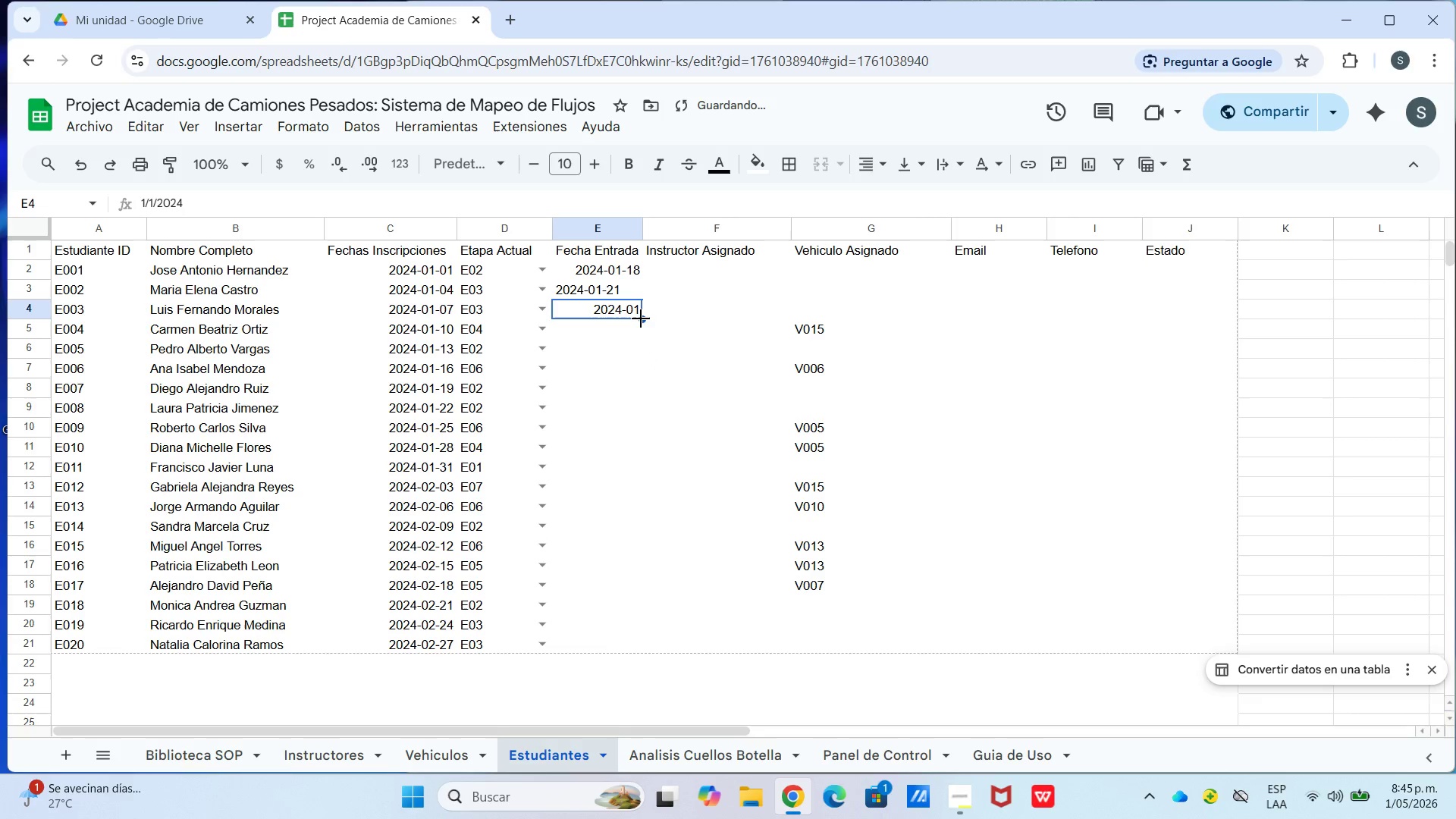 
left_click_drag(start_coordinate=[641, 318], to_coordinate=[626, 384])
 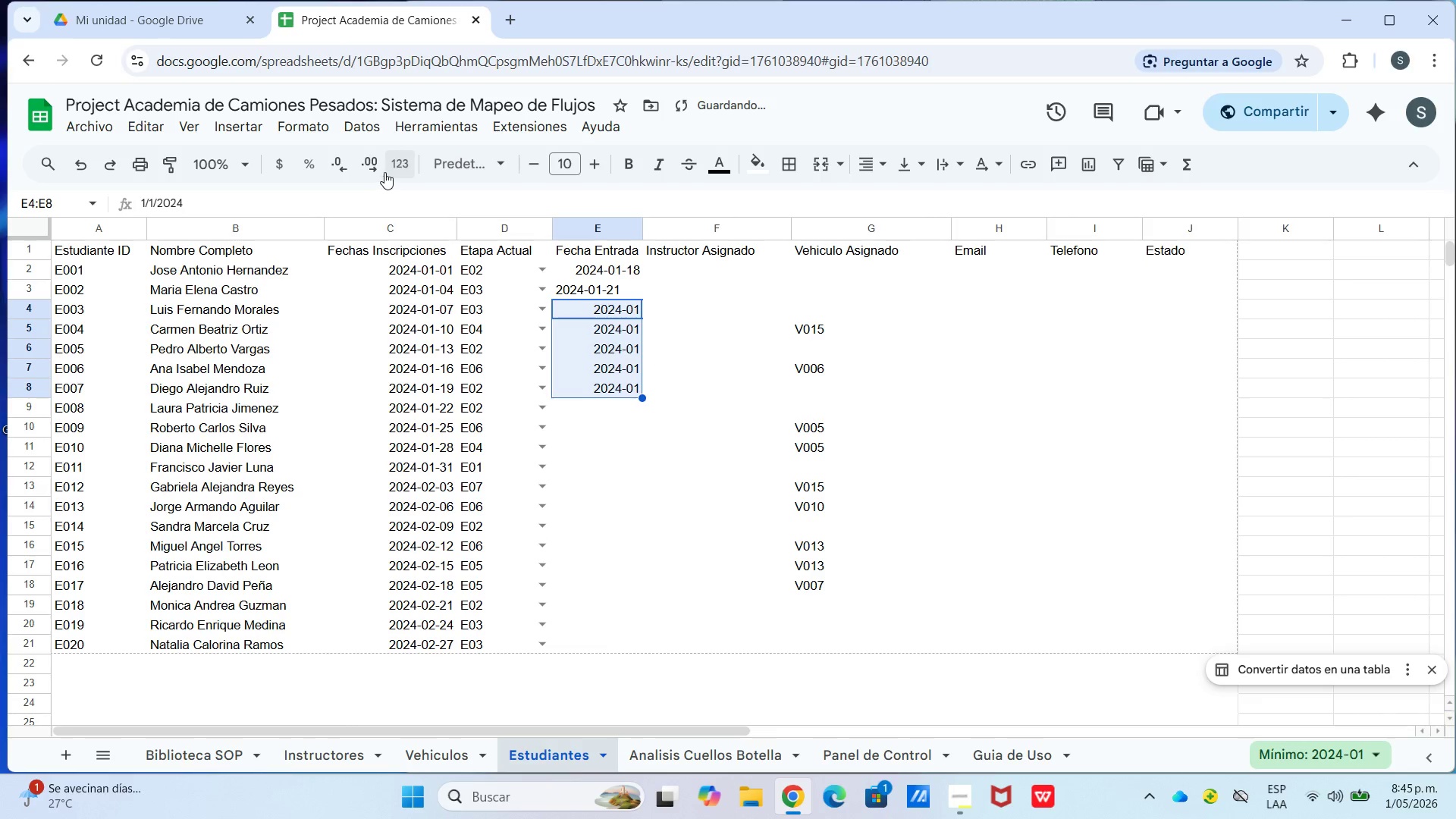 
left_click([387, 165])
 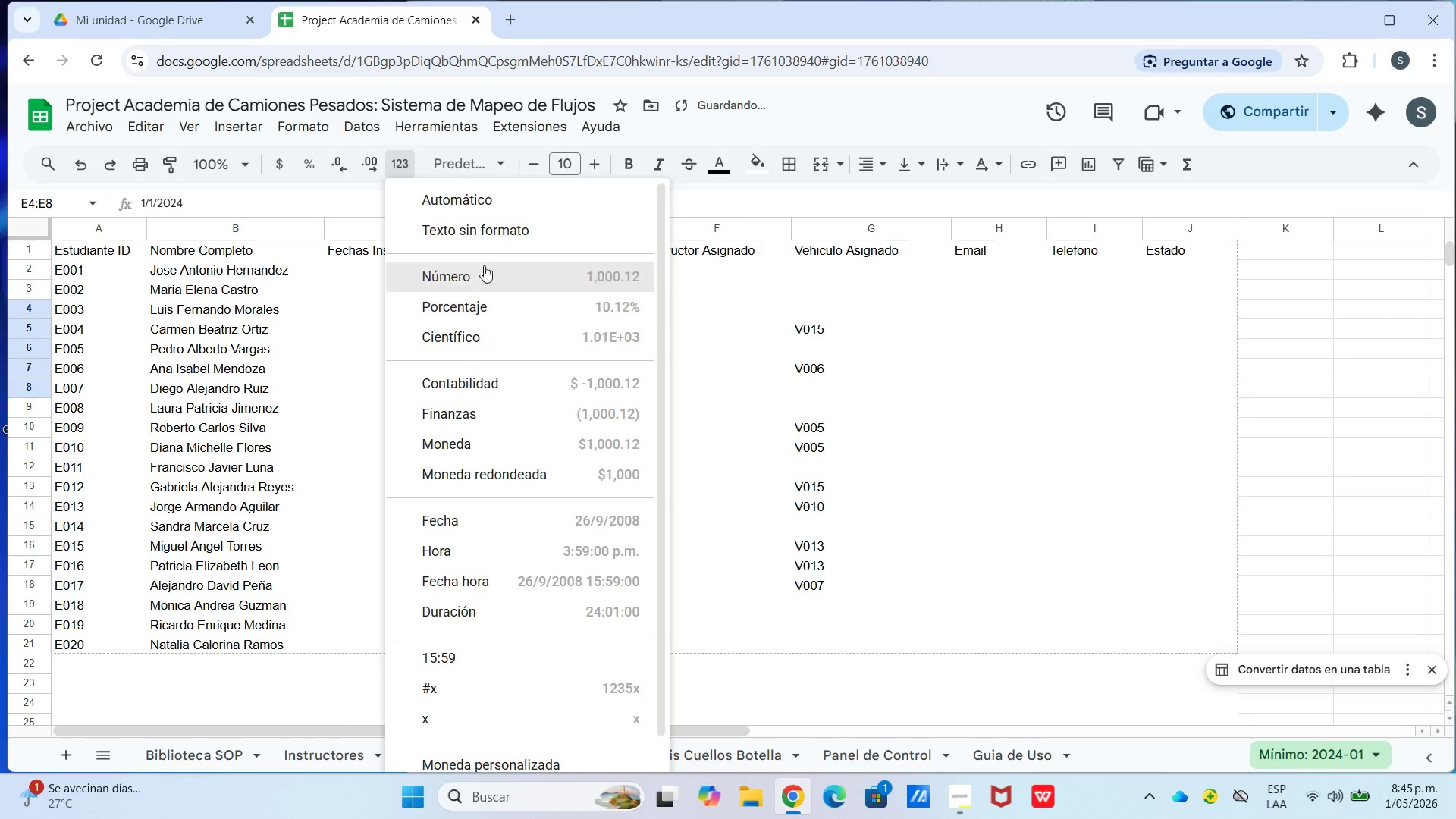 
left_click([483, 235])
 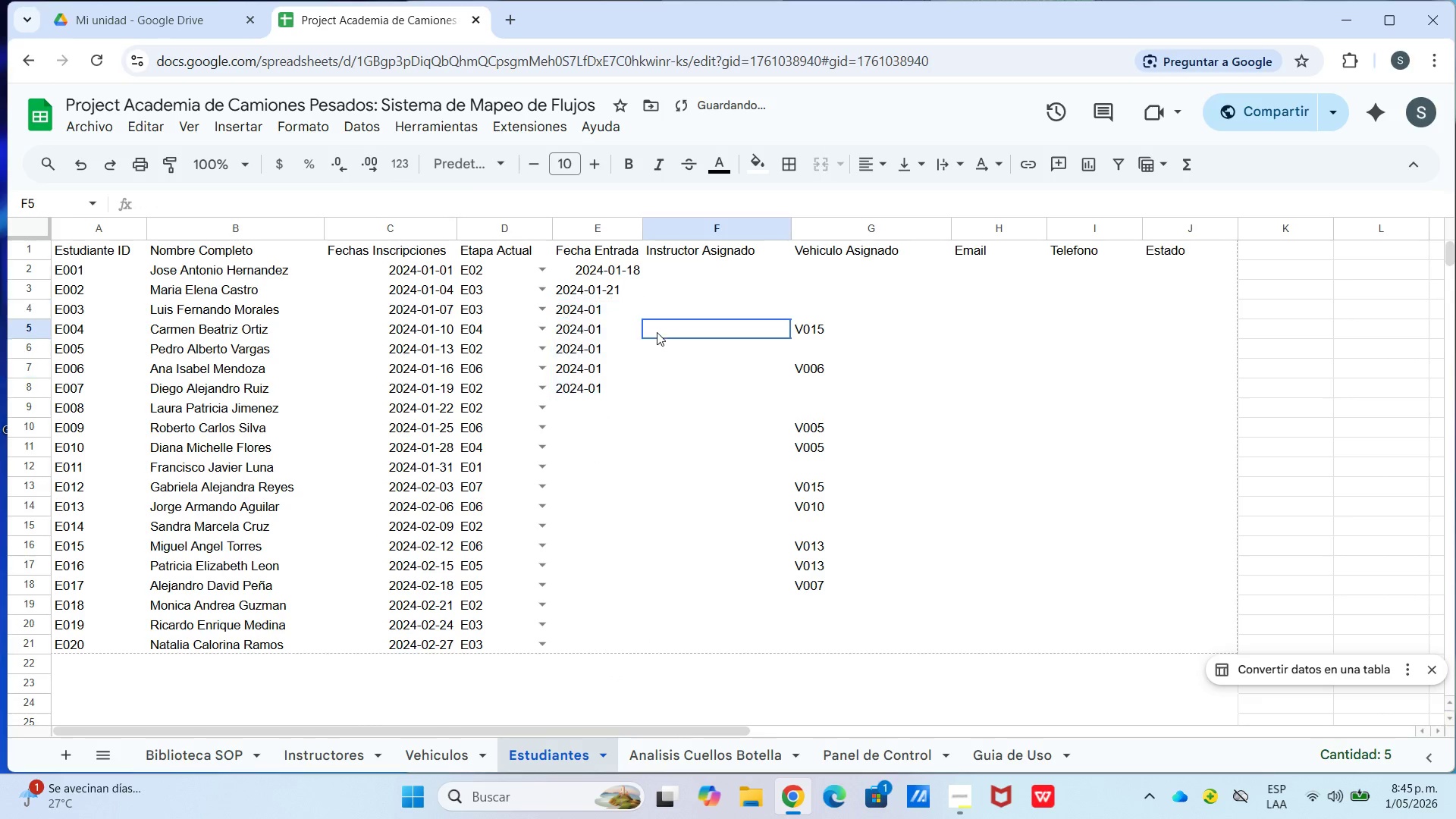 
double_click([586, 303])
 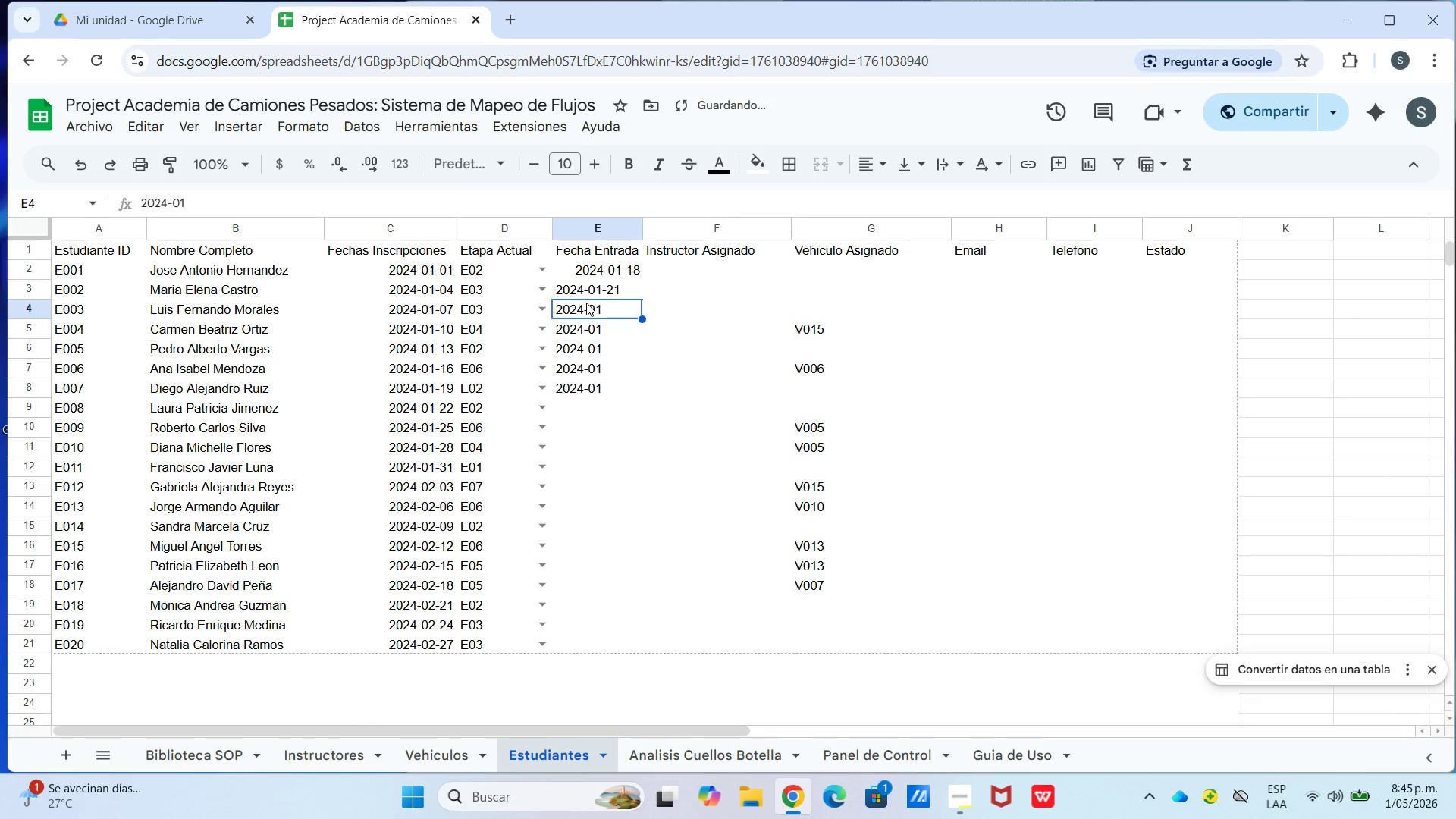 
triple_click([586, 303])
 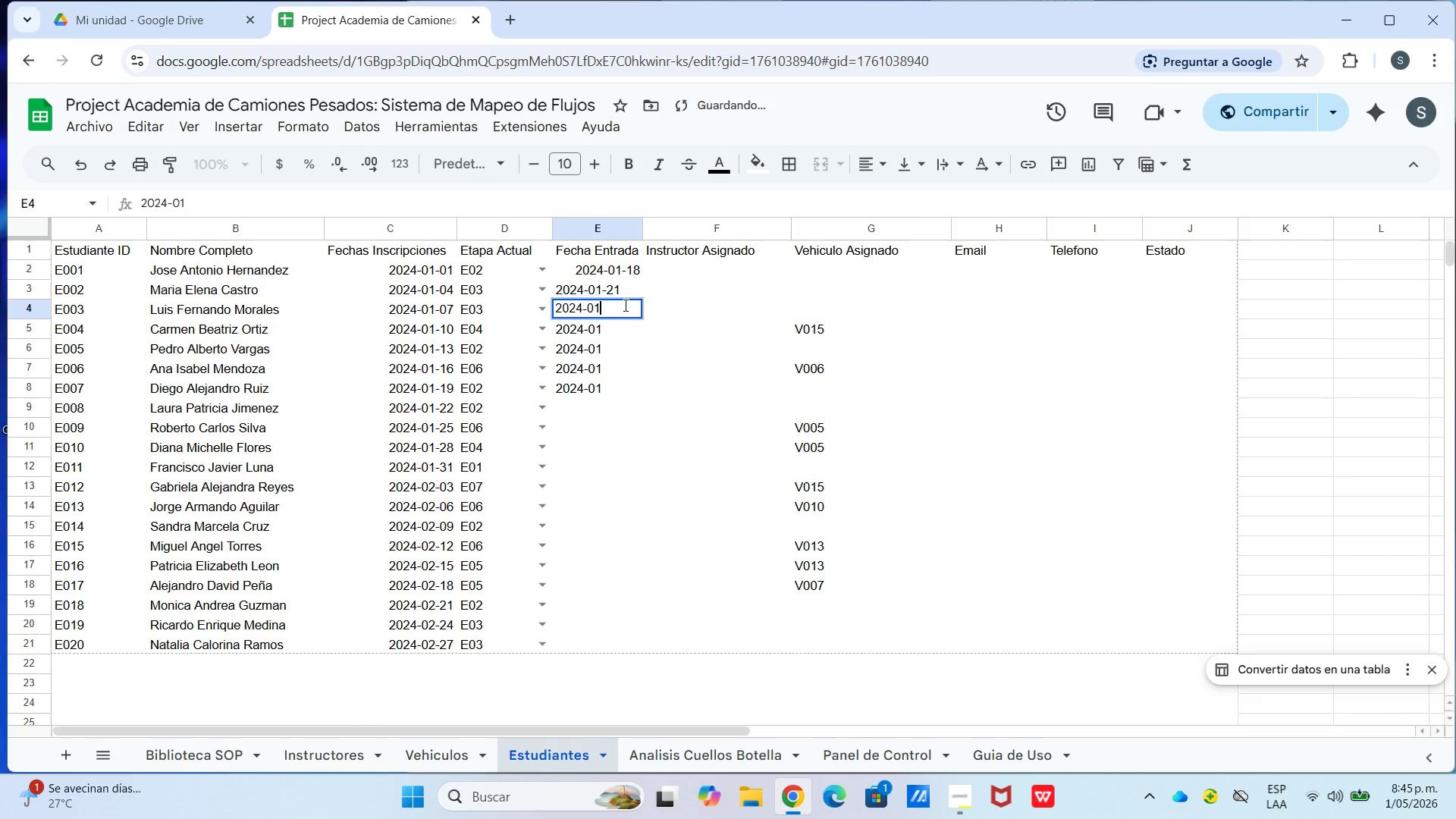 
triple_click([624, 305])
 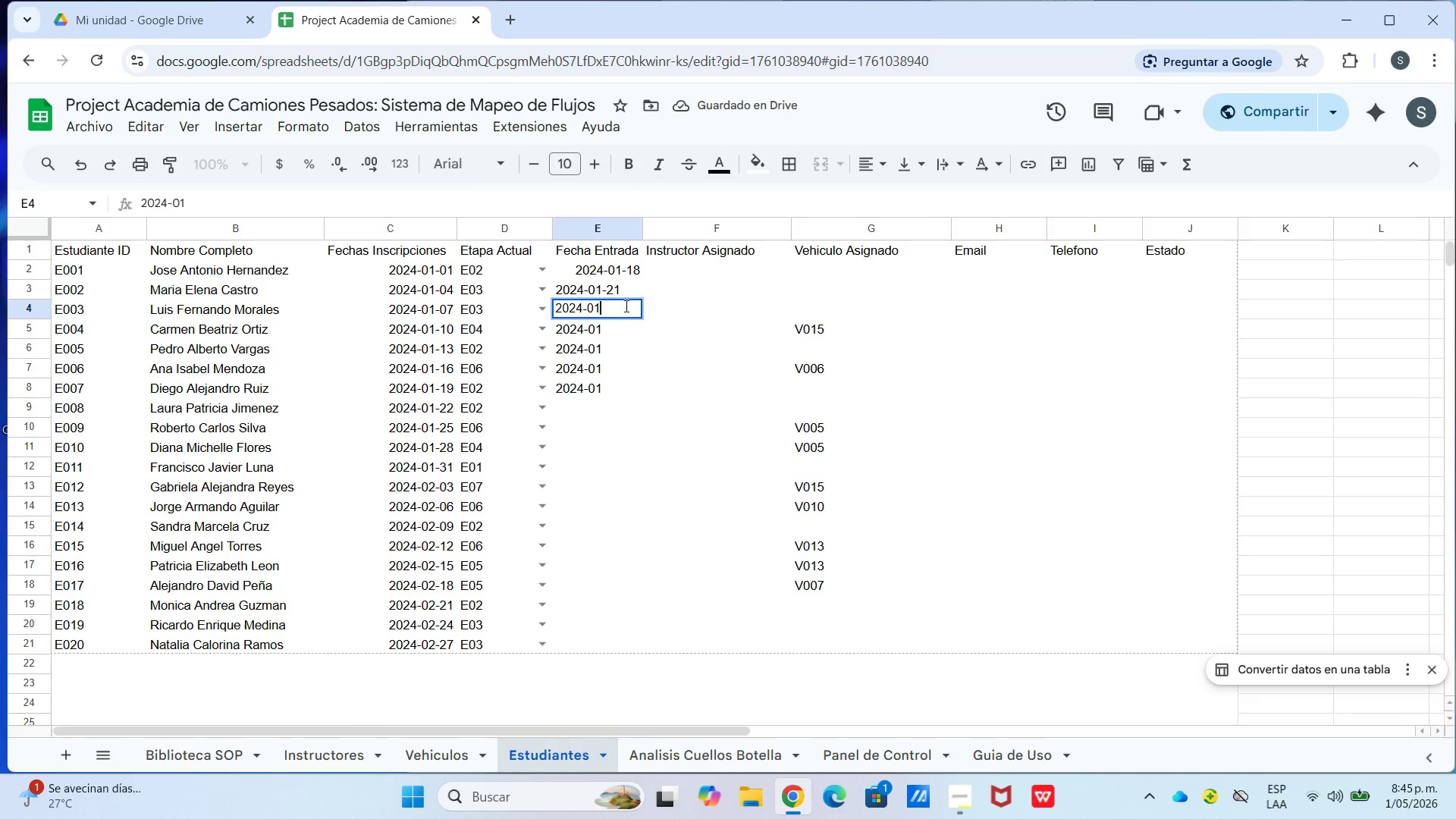 
key(Minus)
 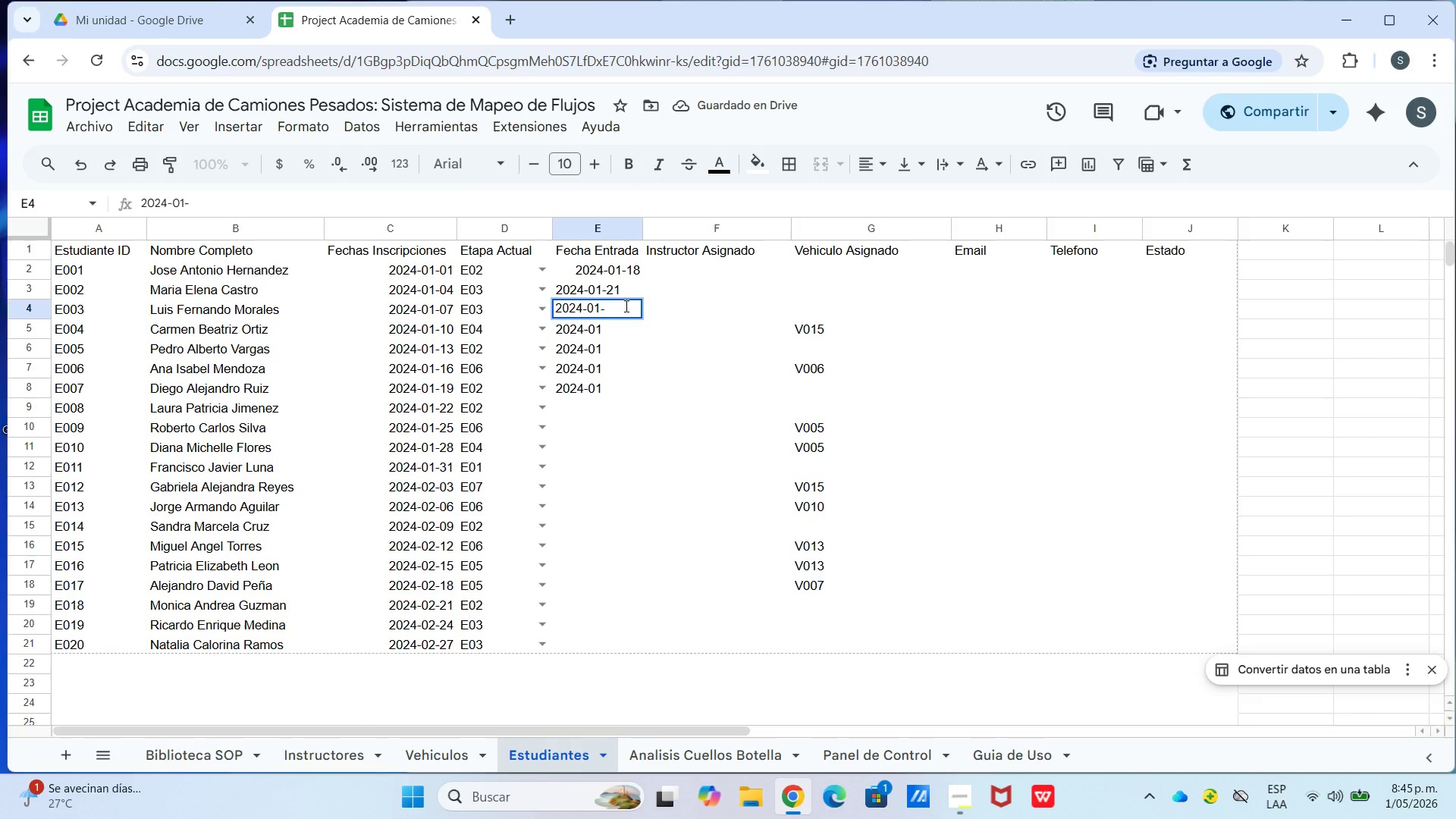 
key(Numpad2)
 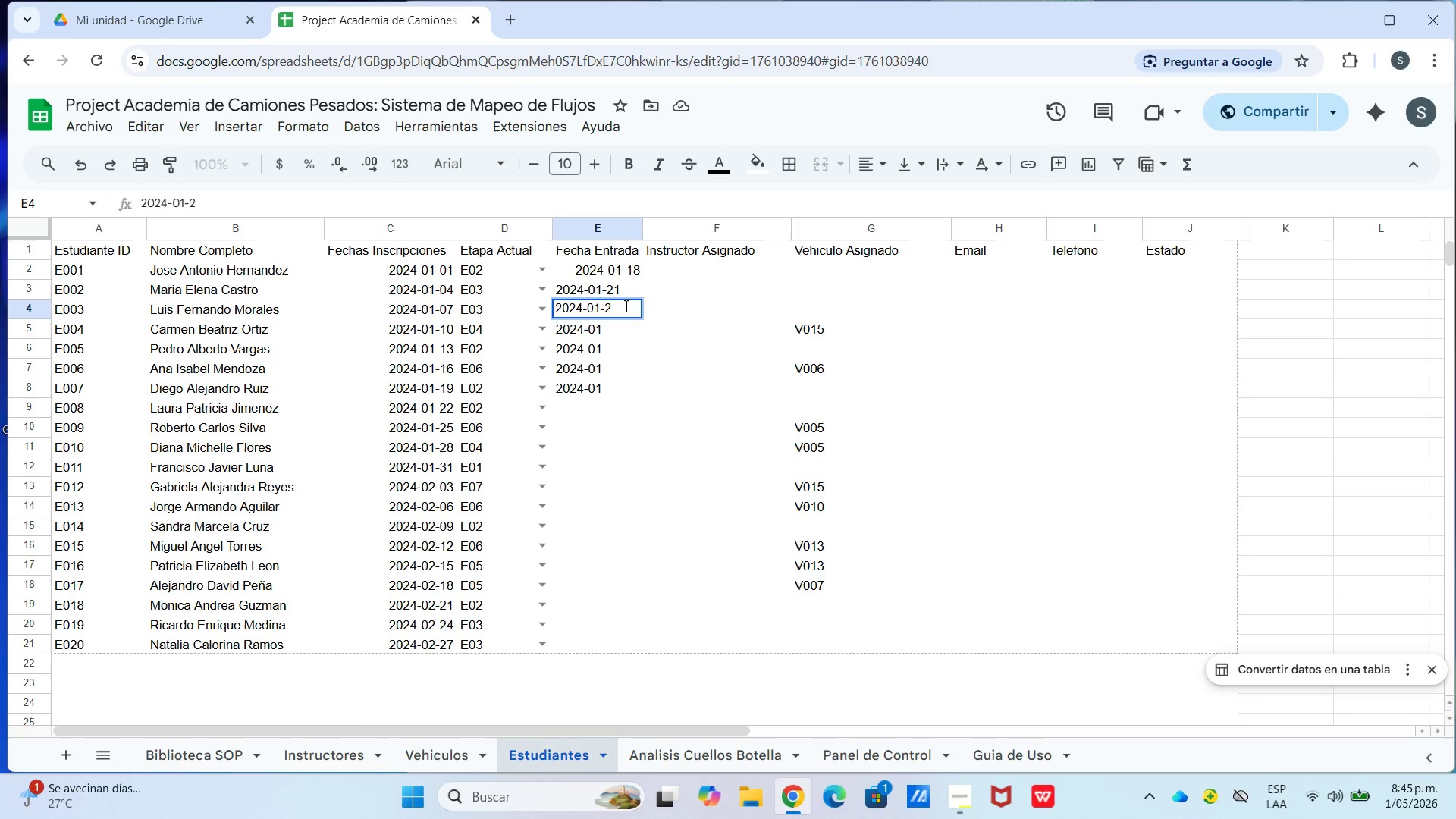 
key(Numpad8)
 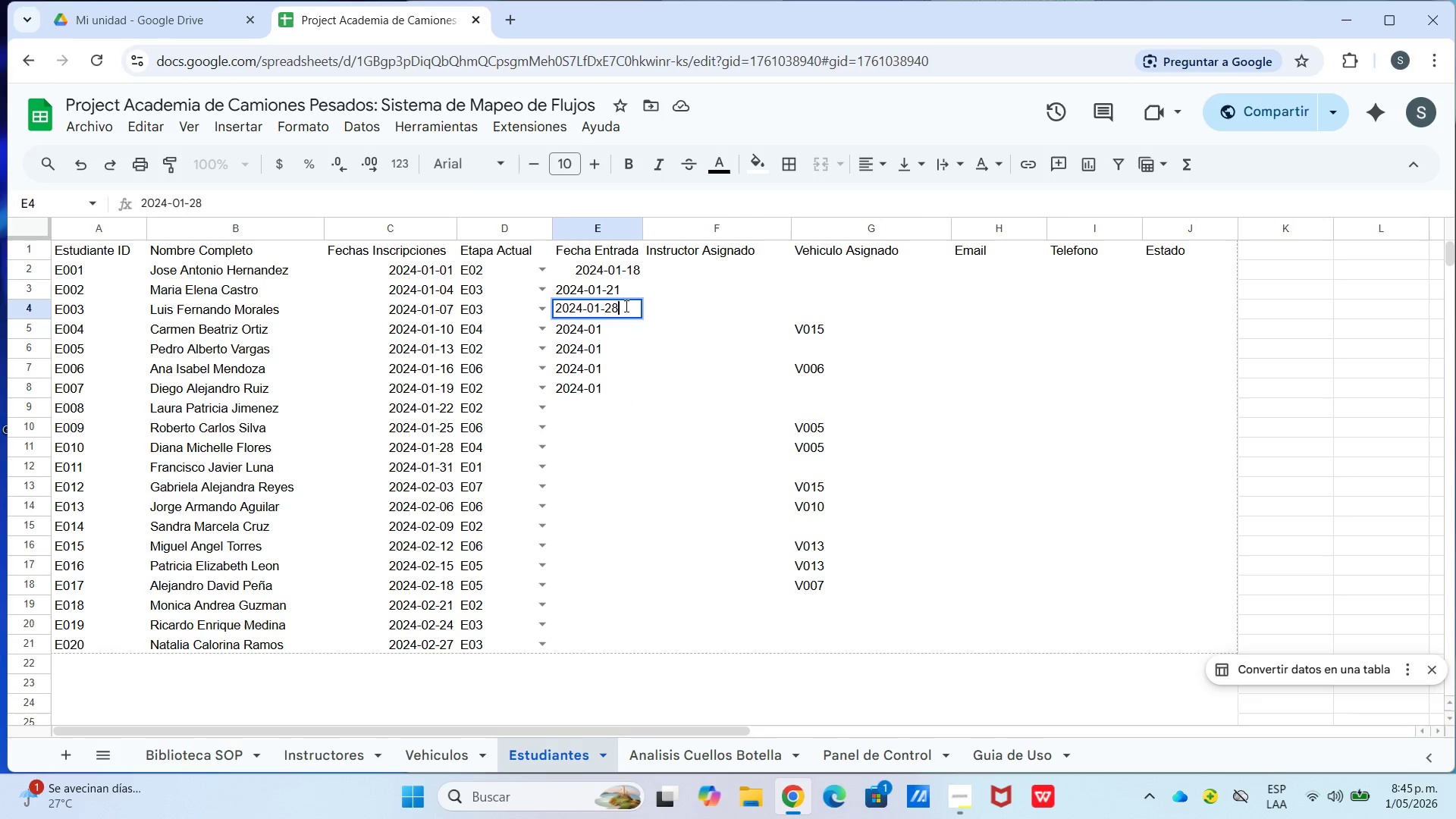 
key(Enter)
 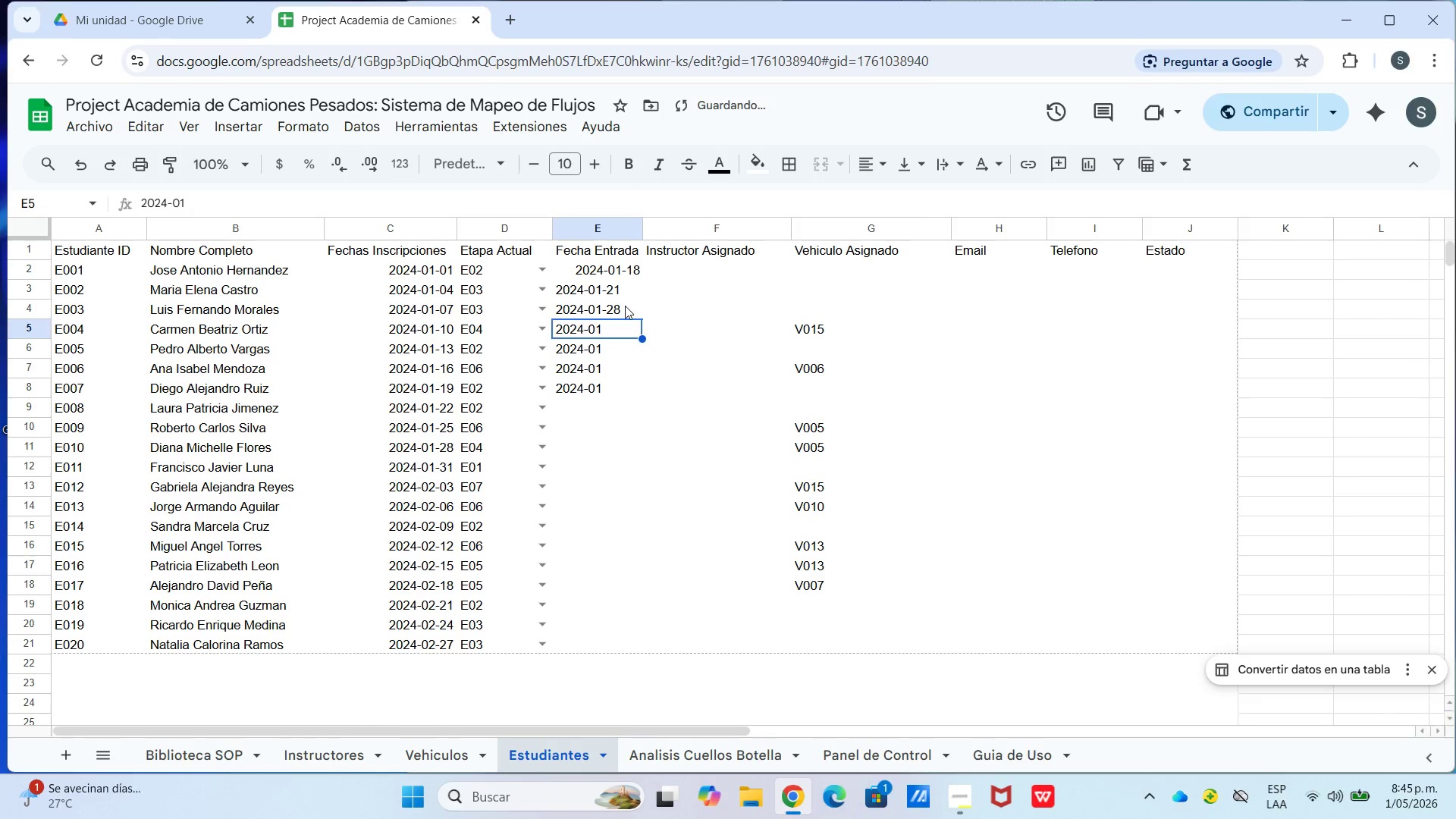 
key(Enter)
 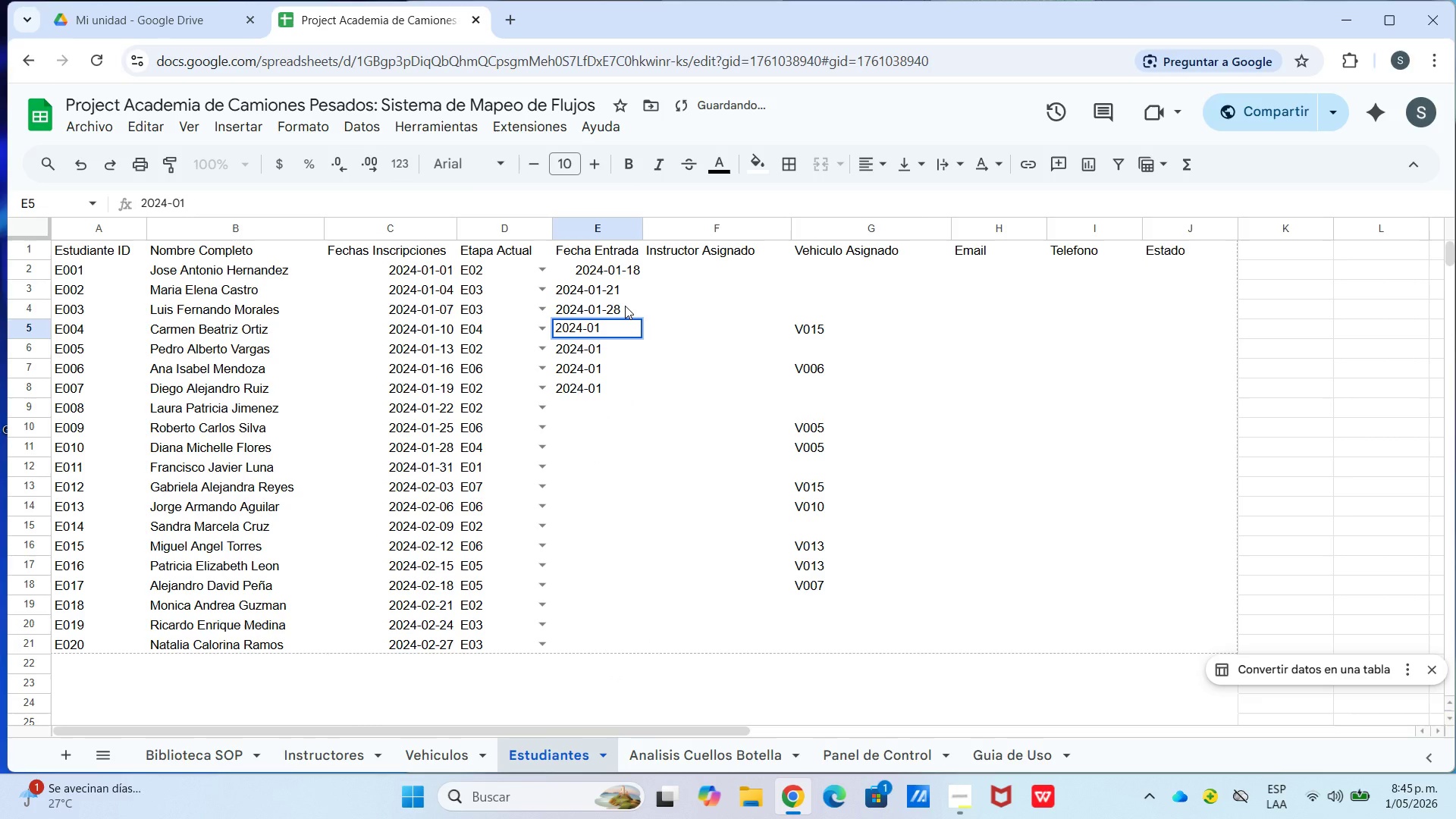 
key(Minus)
 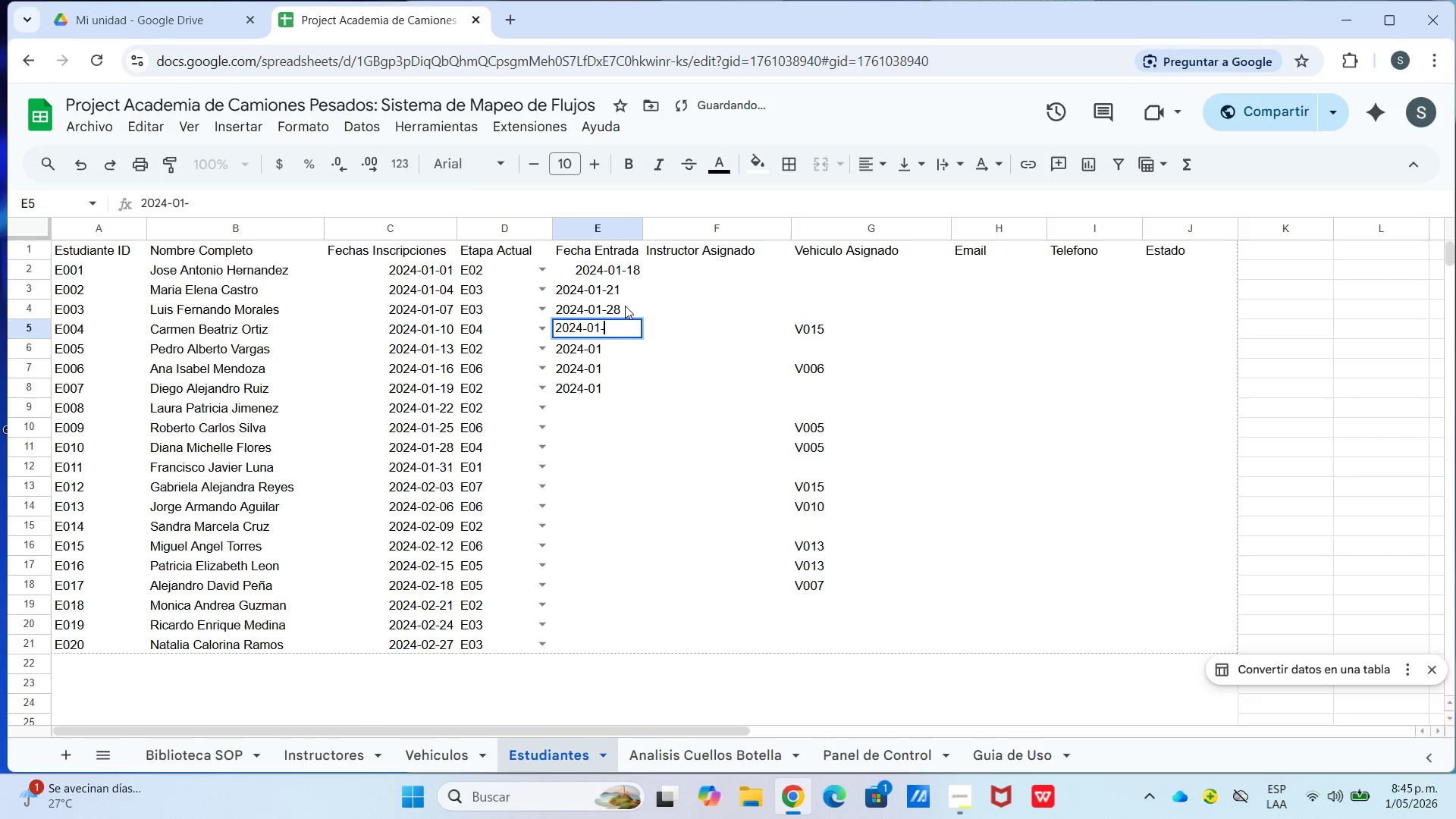 
key(Numpad2)
 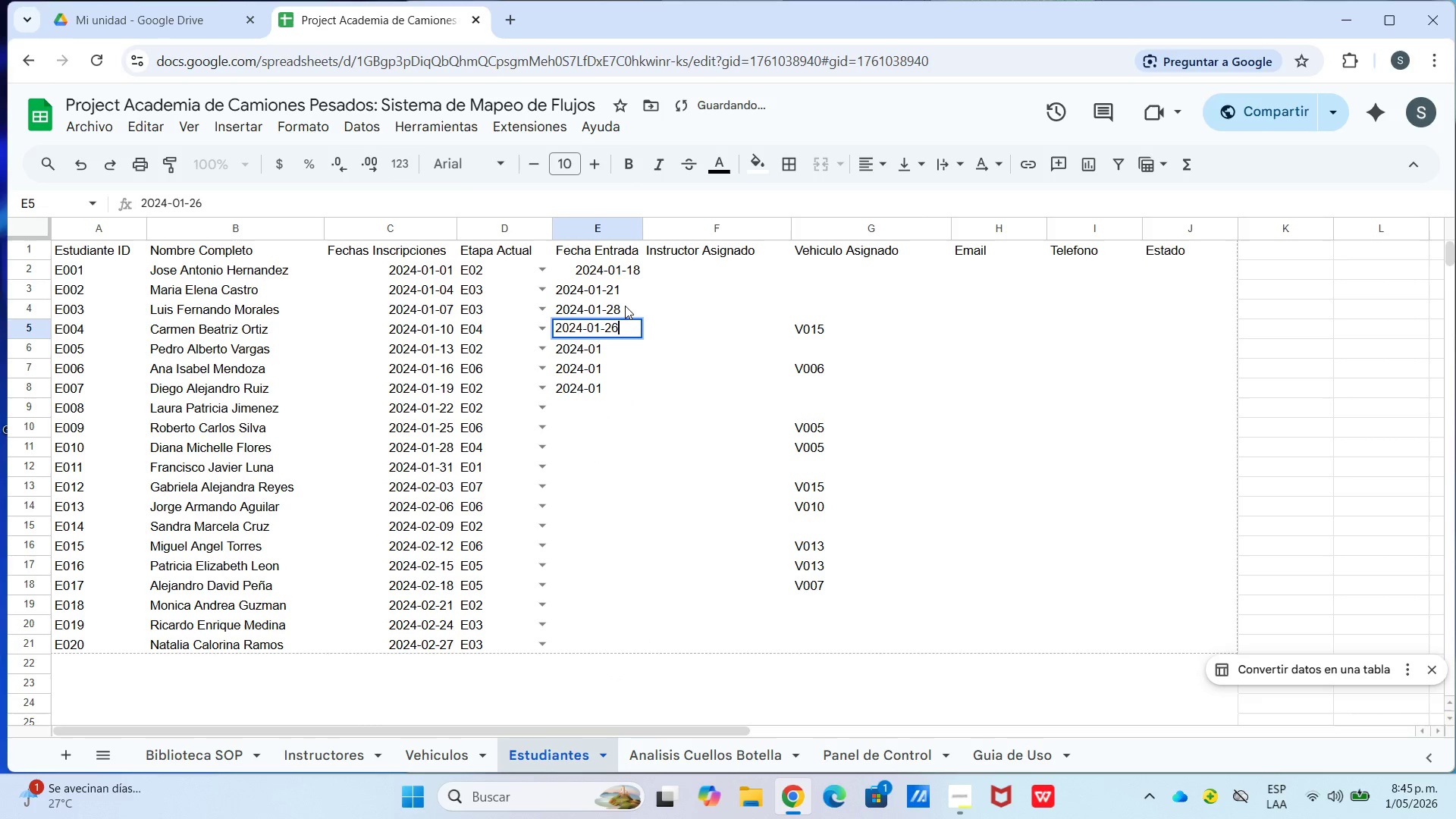 
key(Numpad6)
 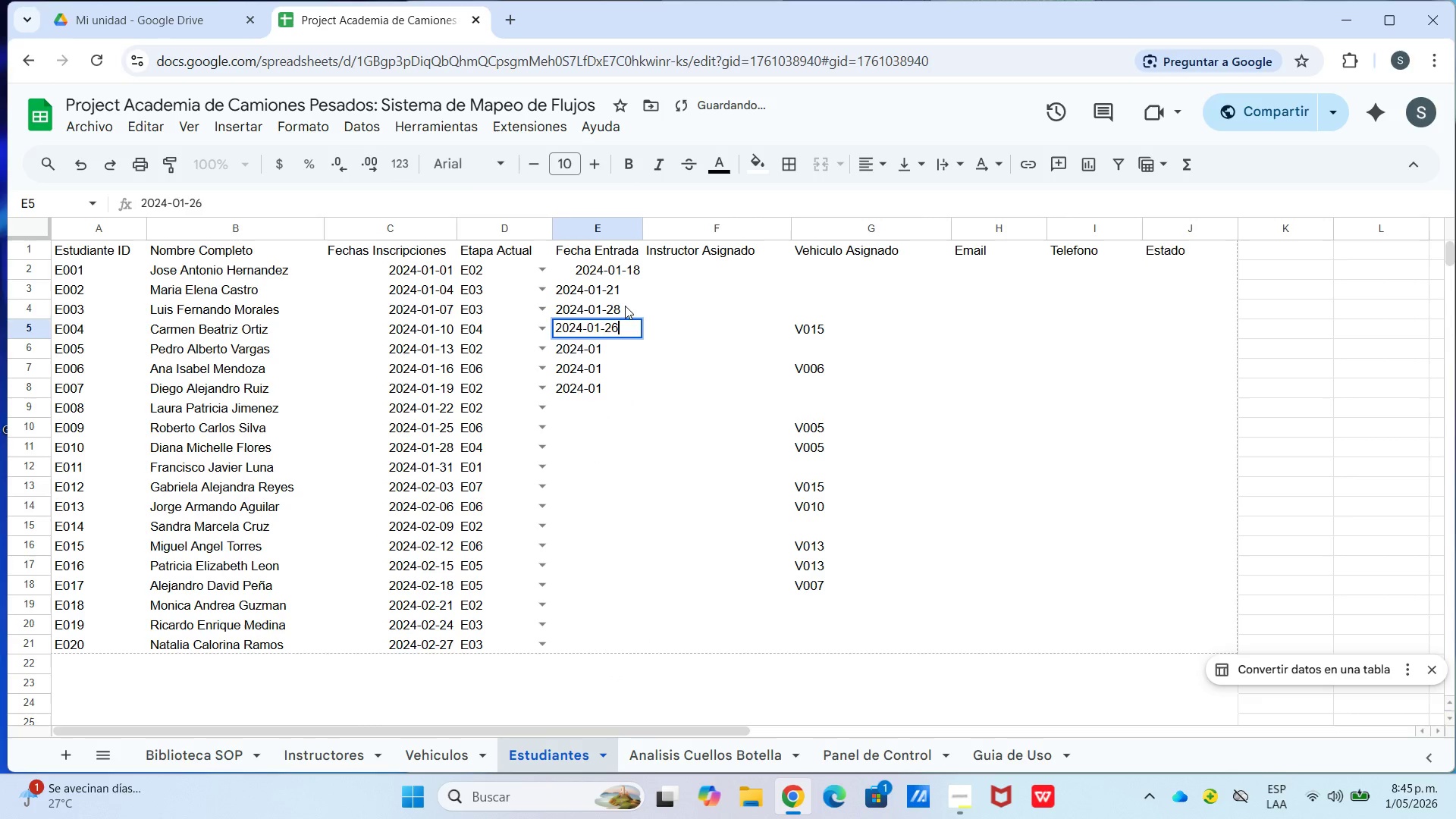 
key(Enter)
 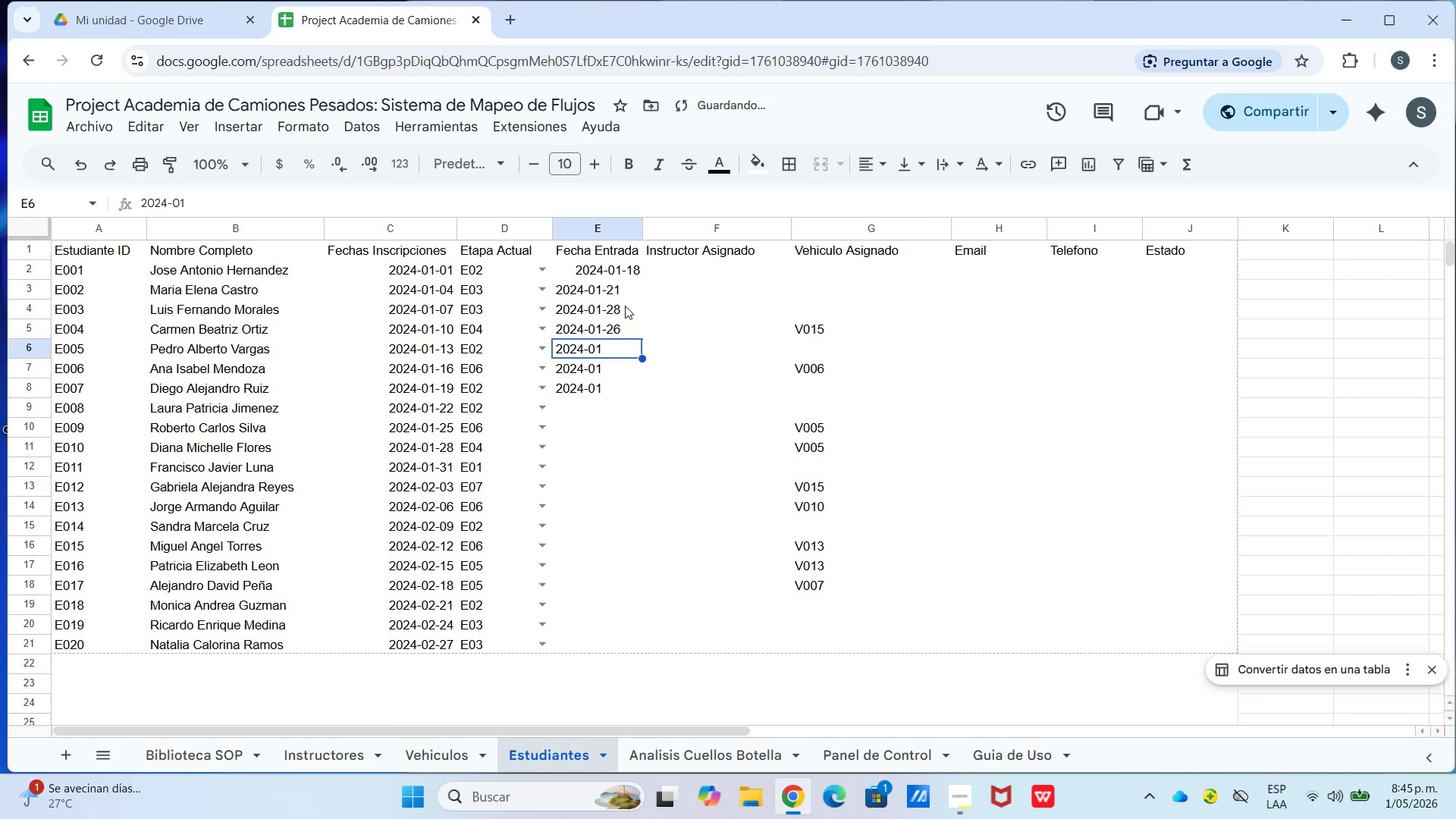 
key(Enter)
 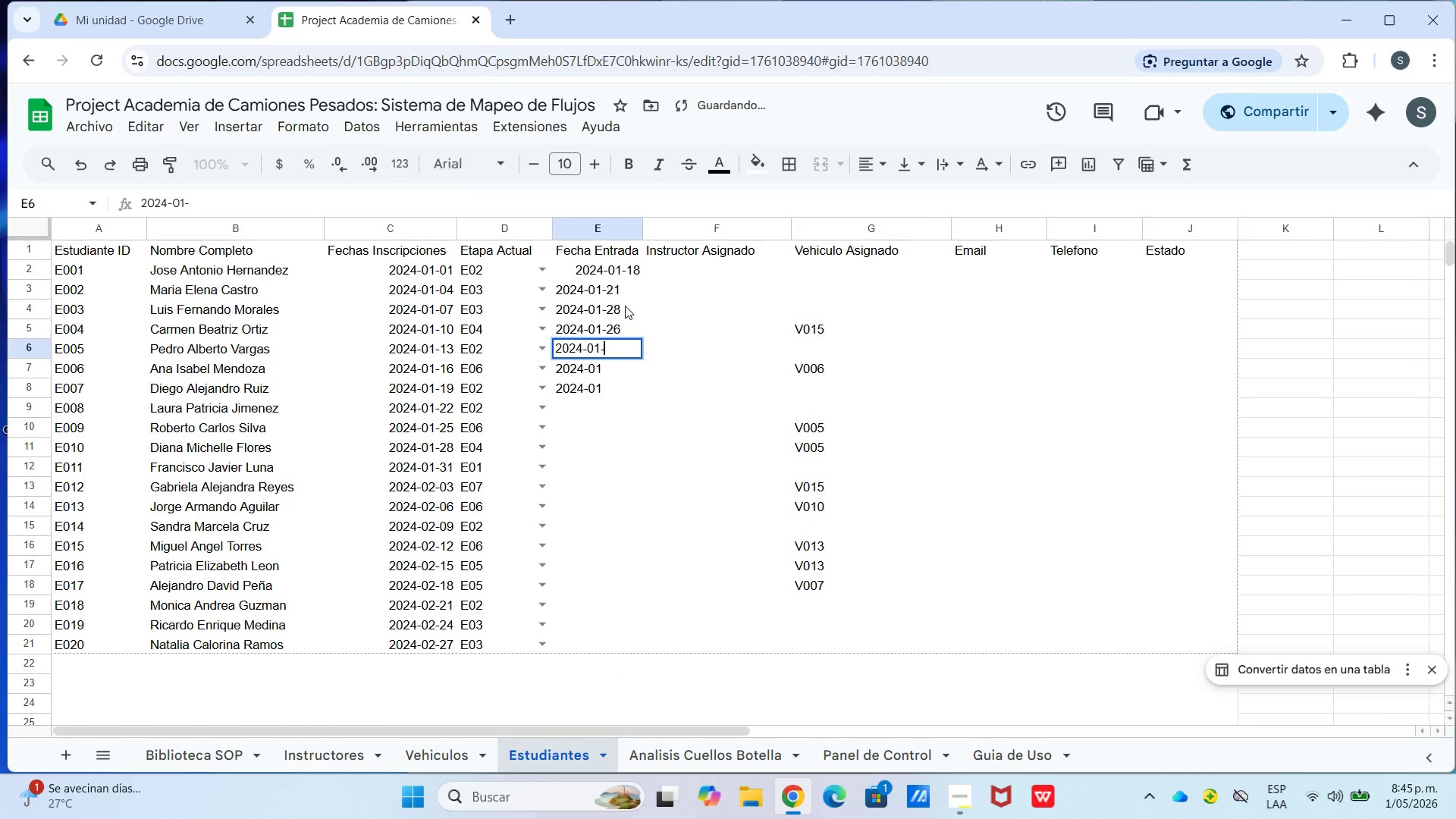 
key(Minus)
 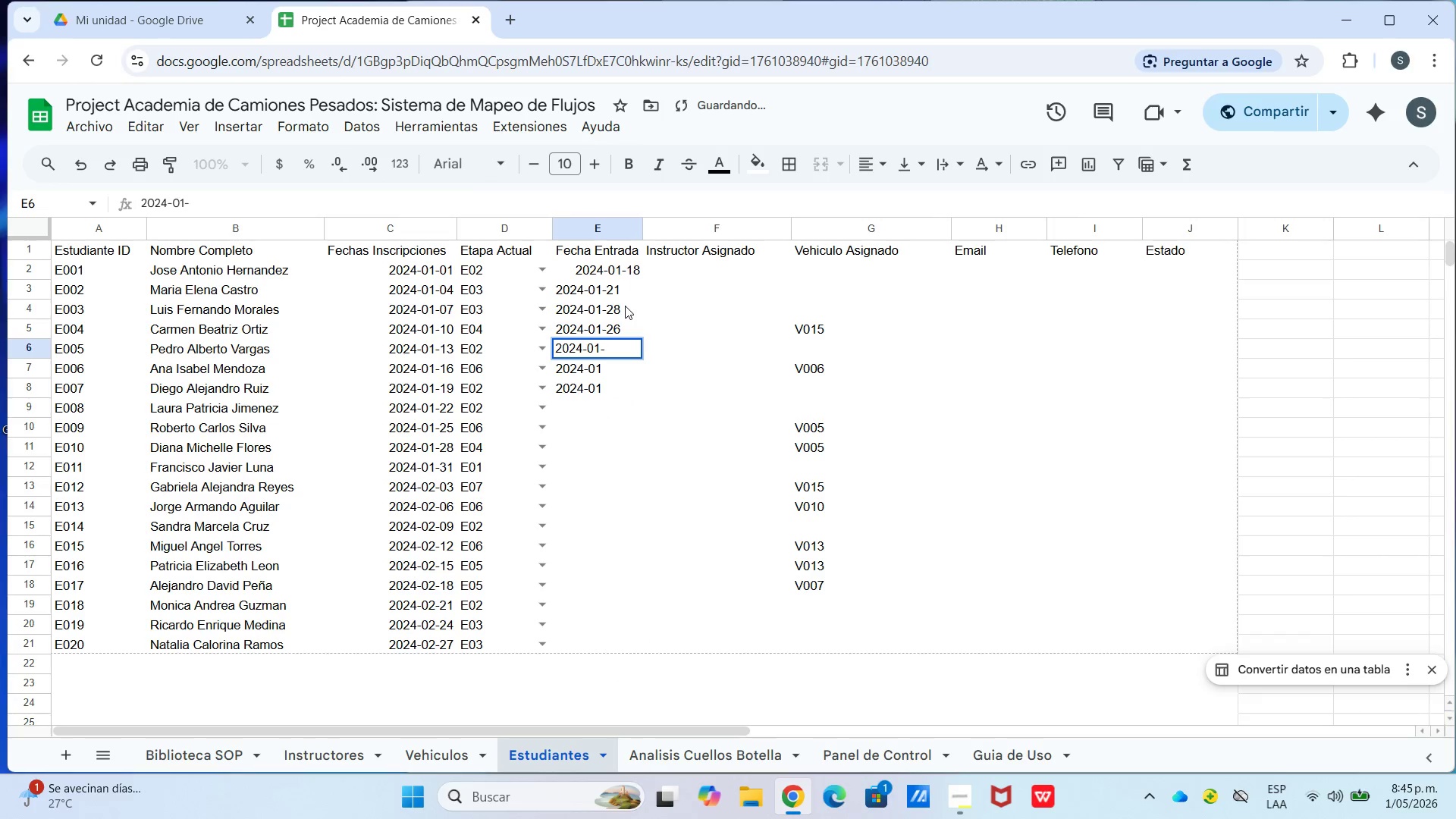 
key(Numpad2)
 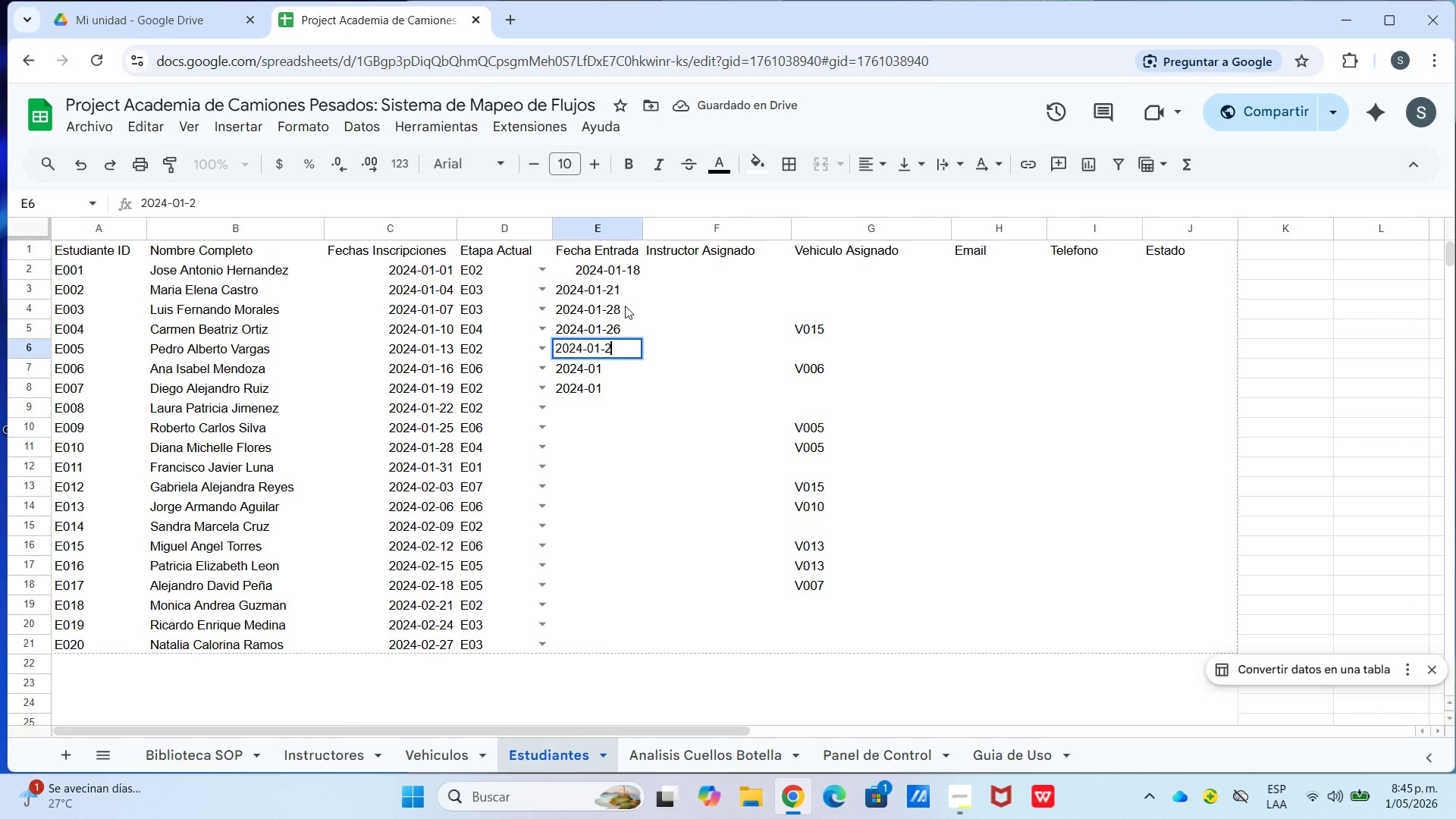 
key(Numpad9)
 